 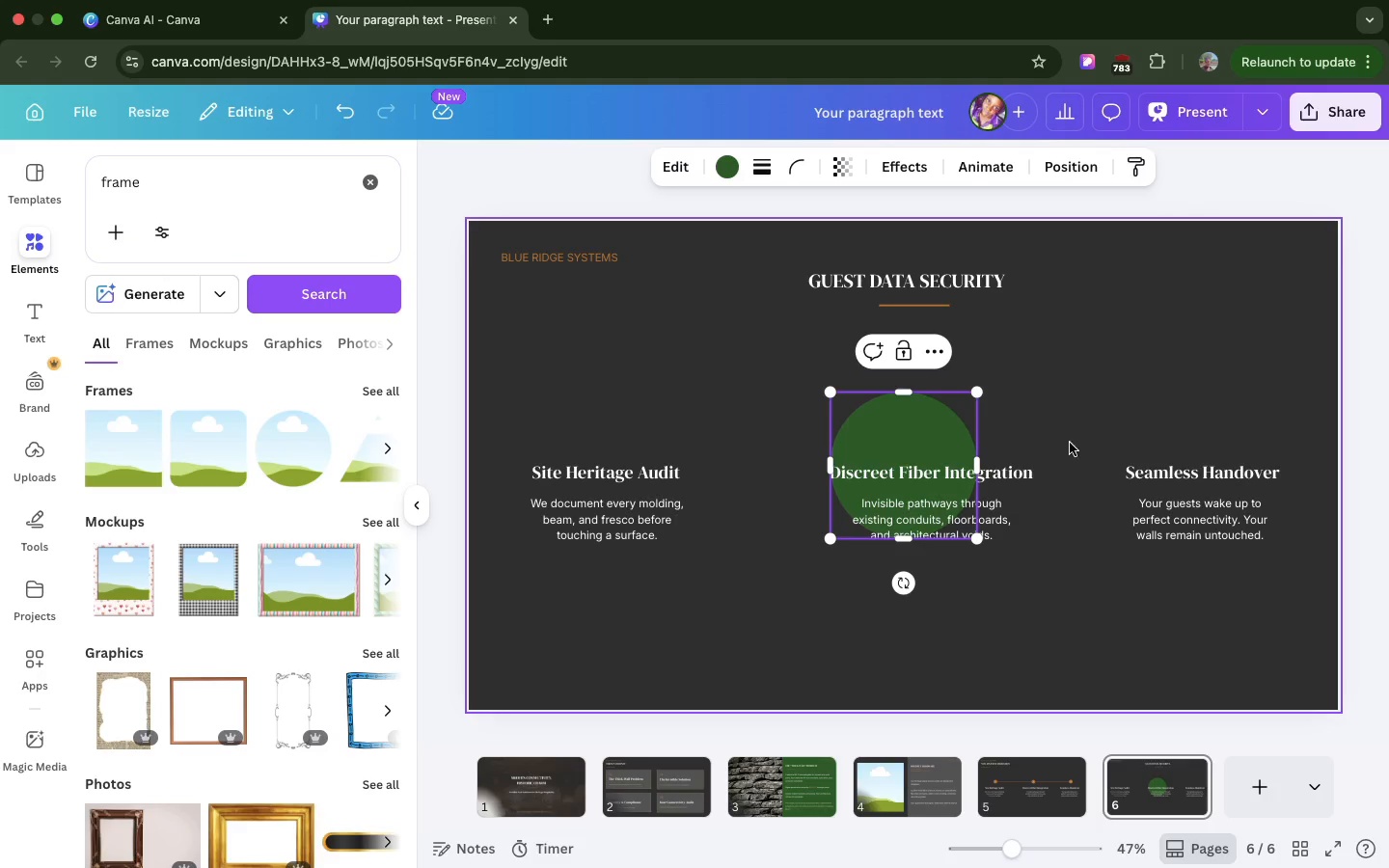 
left_click_drag(start_coordinate=[981, 543], to_coordinate=[919, 470])
 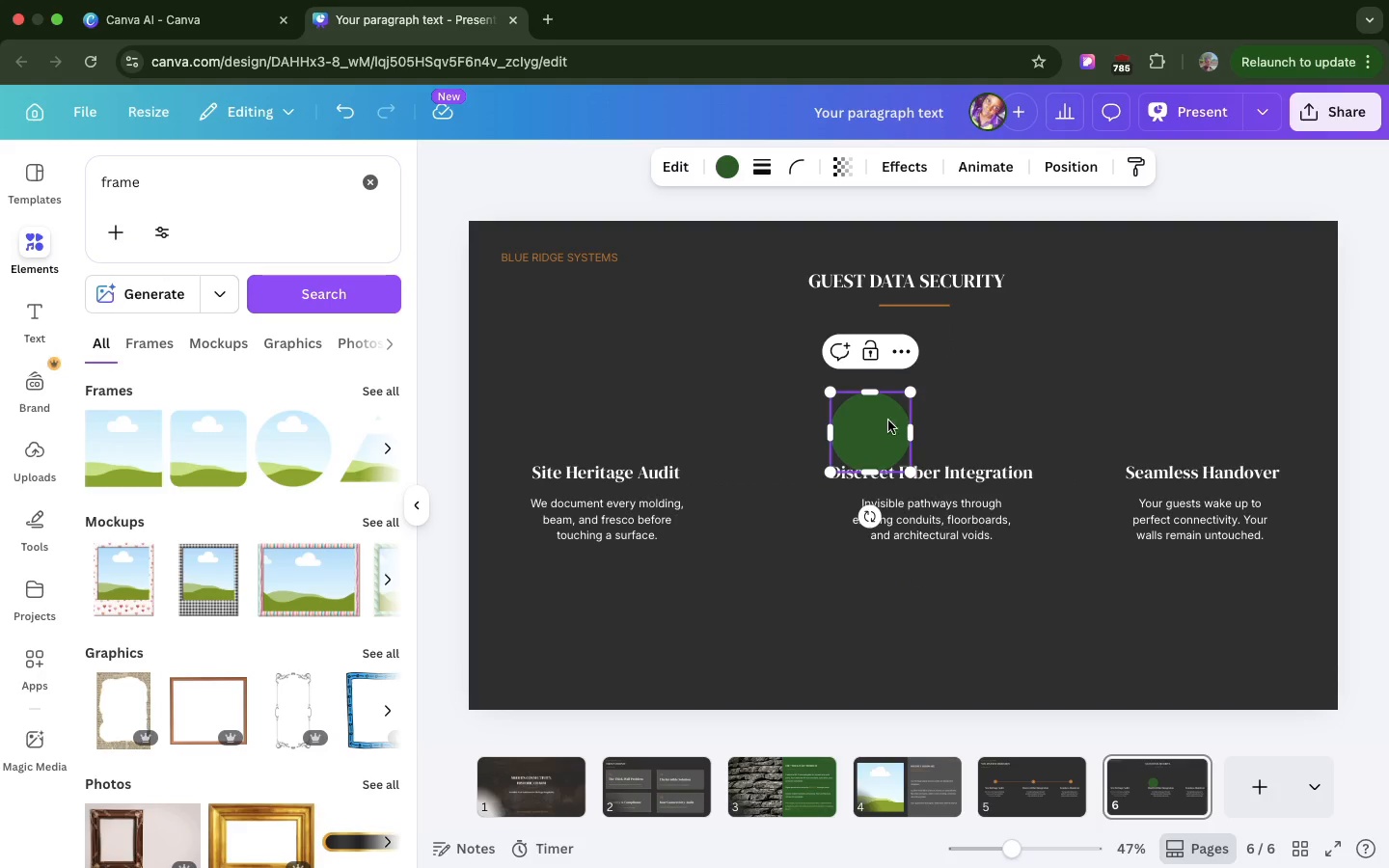 
left_click_drag(start_coordinate=[863, 428], to_coordinate=[914, 417])
 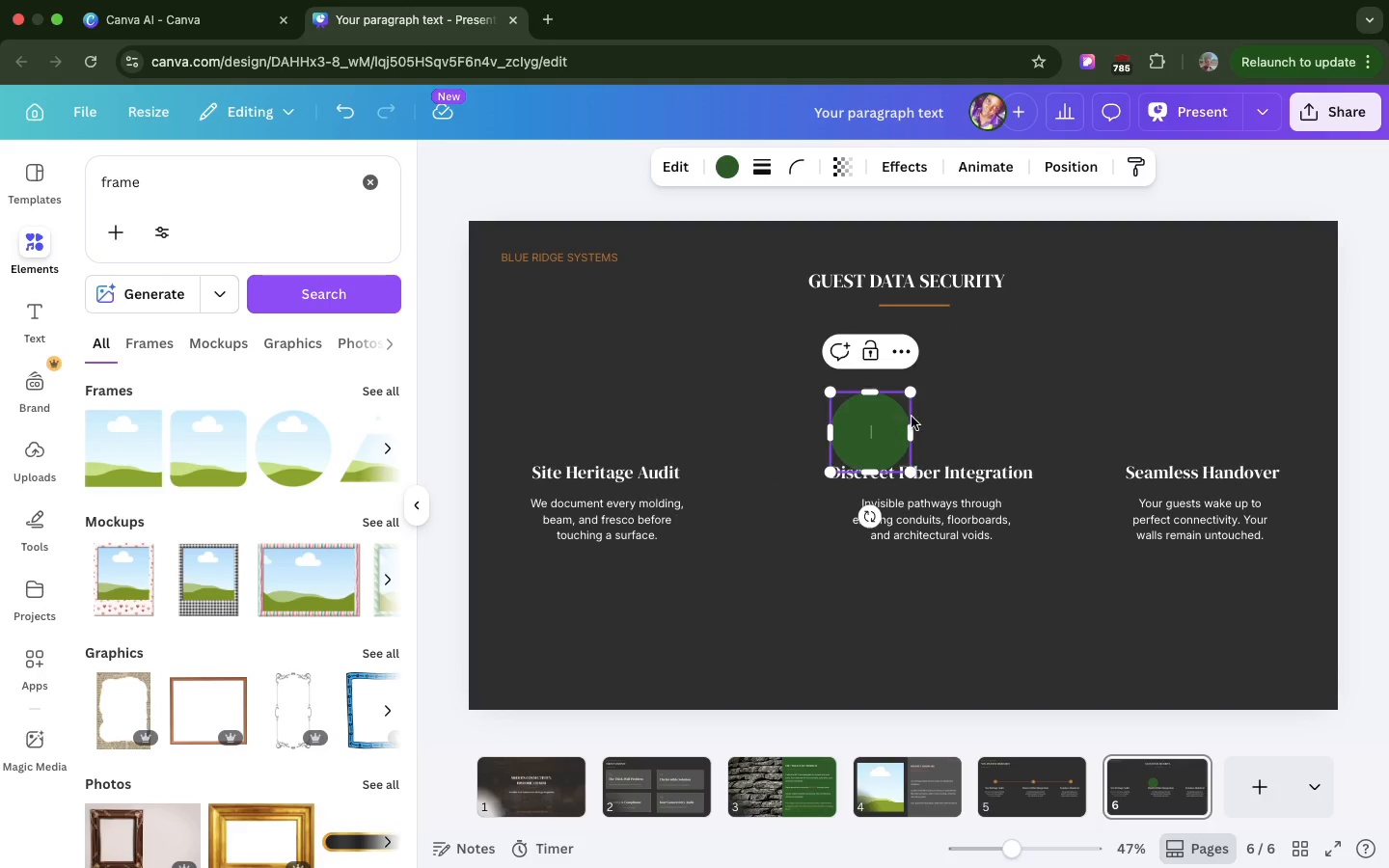 
left_click_drag(start_coordinate=[887, 420], to_coordinate=[937, 405])
 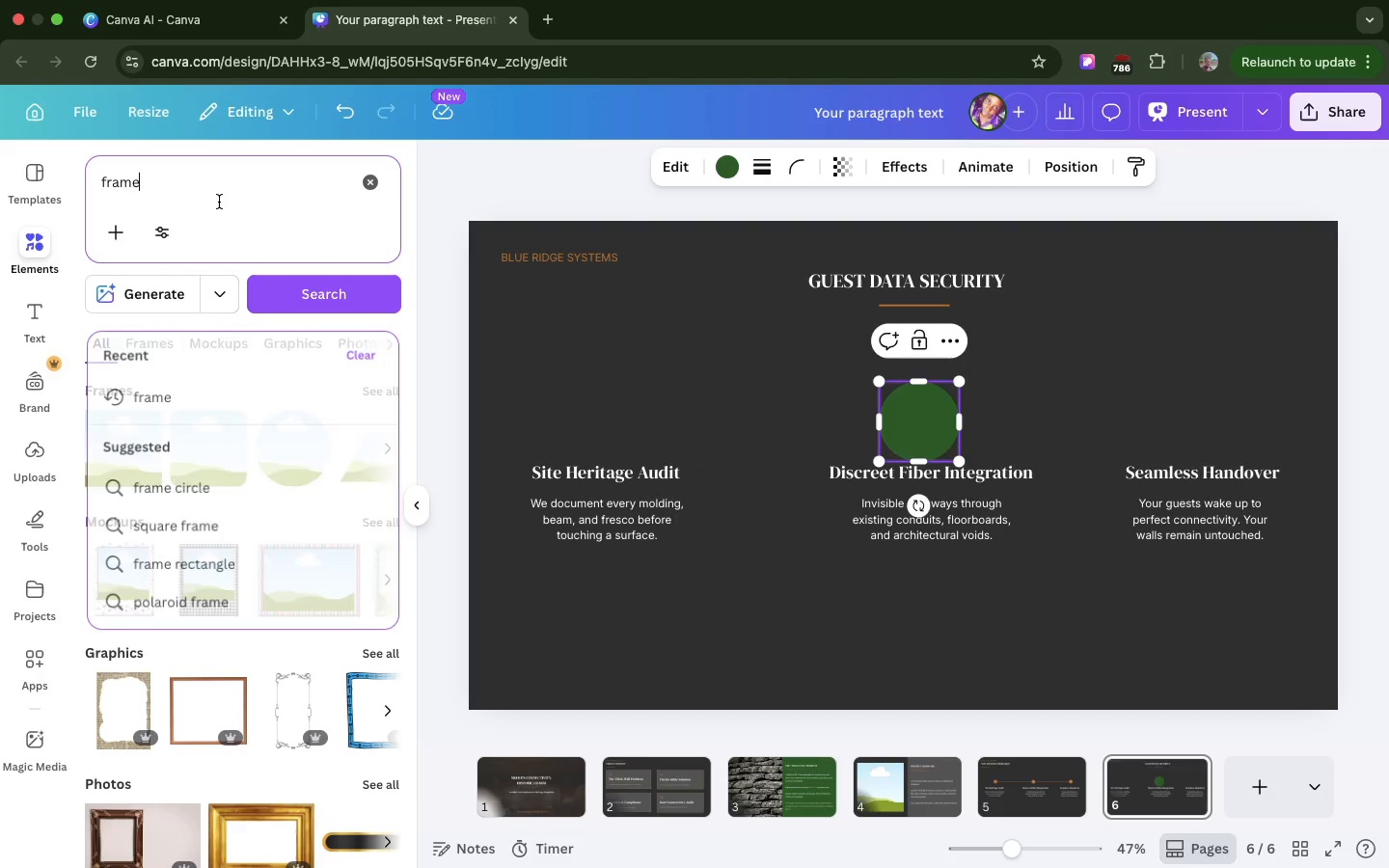 
double_click([219, 202])
 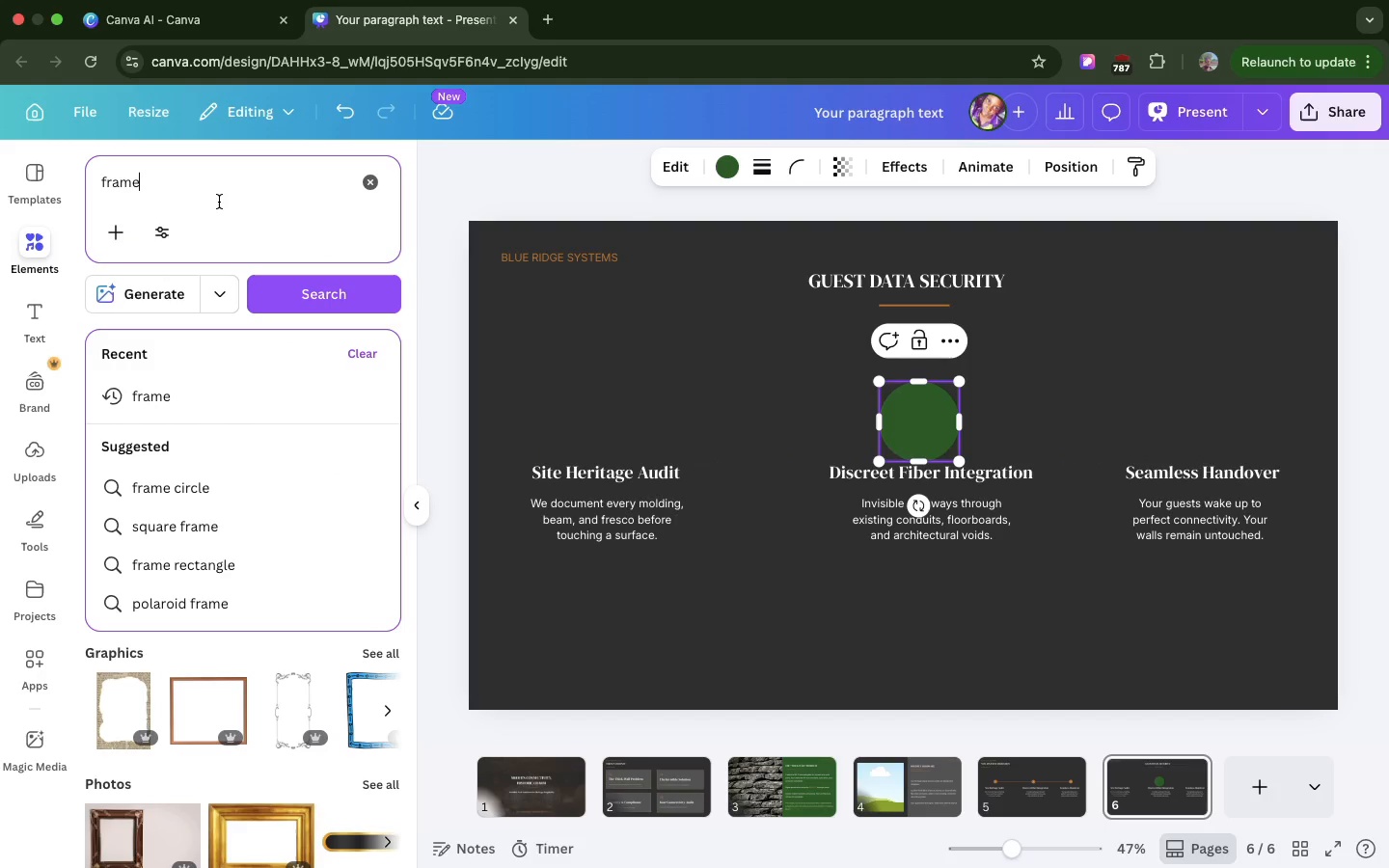 
triple_click([219, 202])
 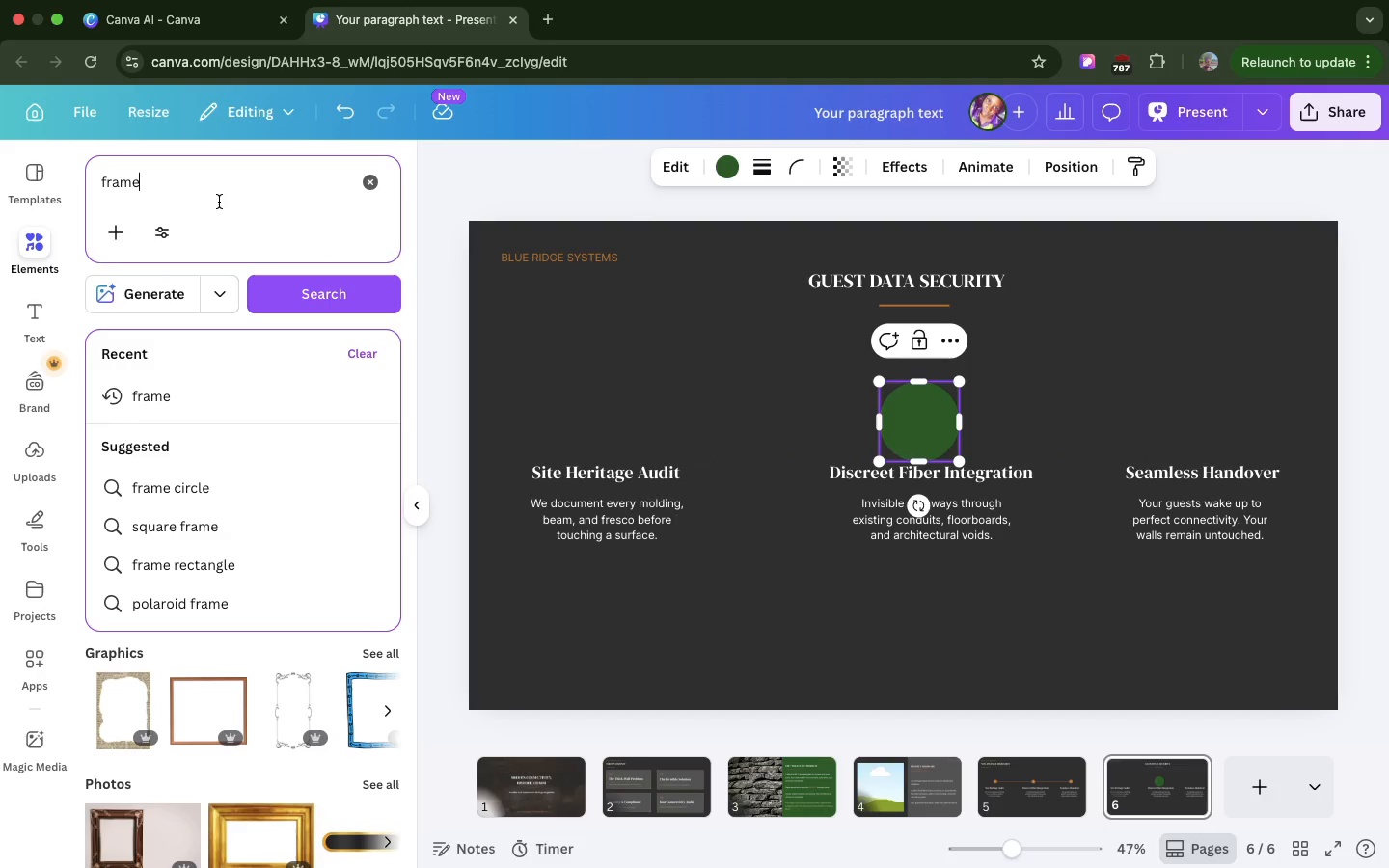 
left_click([219, 202])
 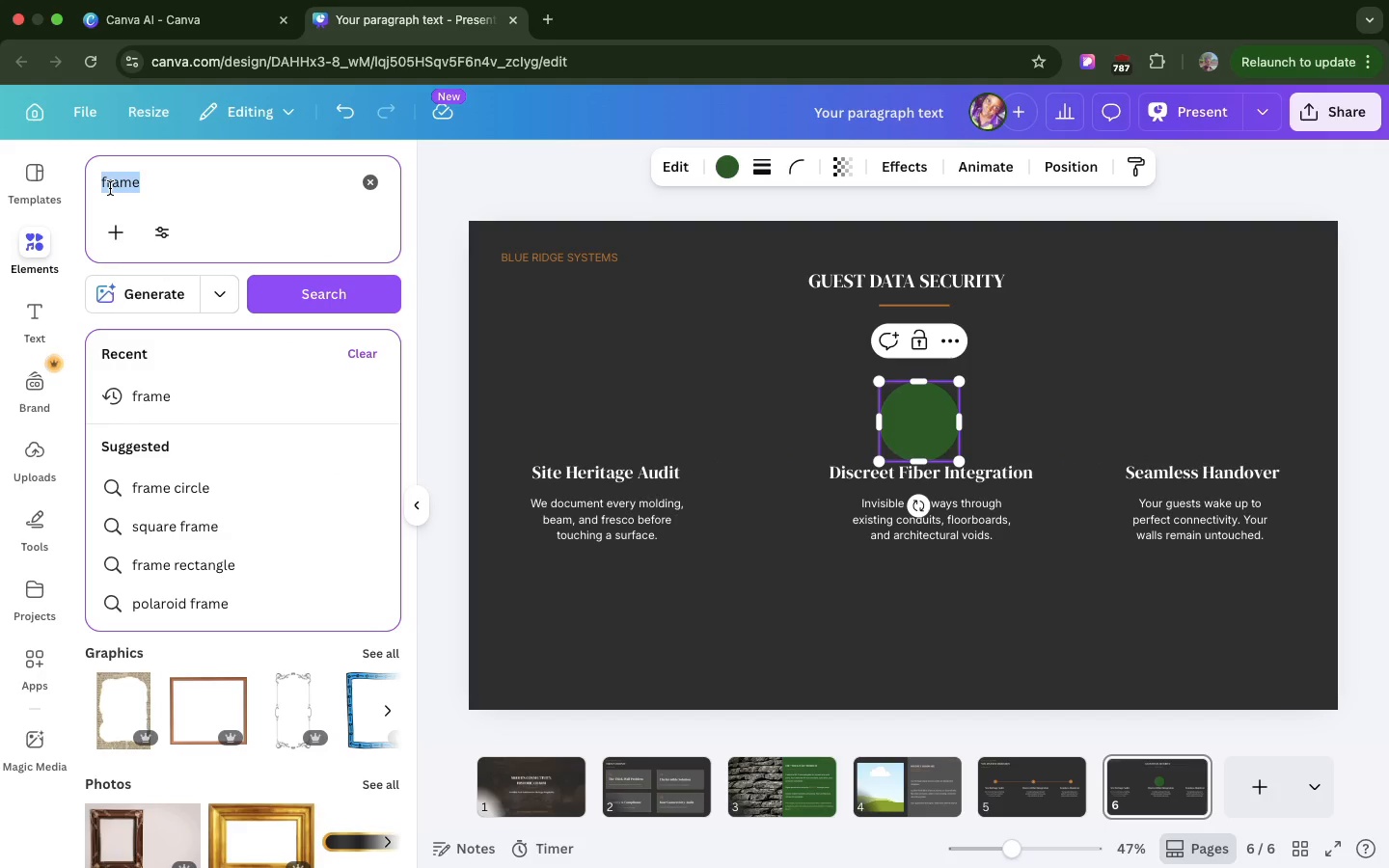 
double_click([110, 188])
 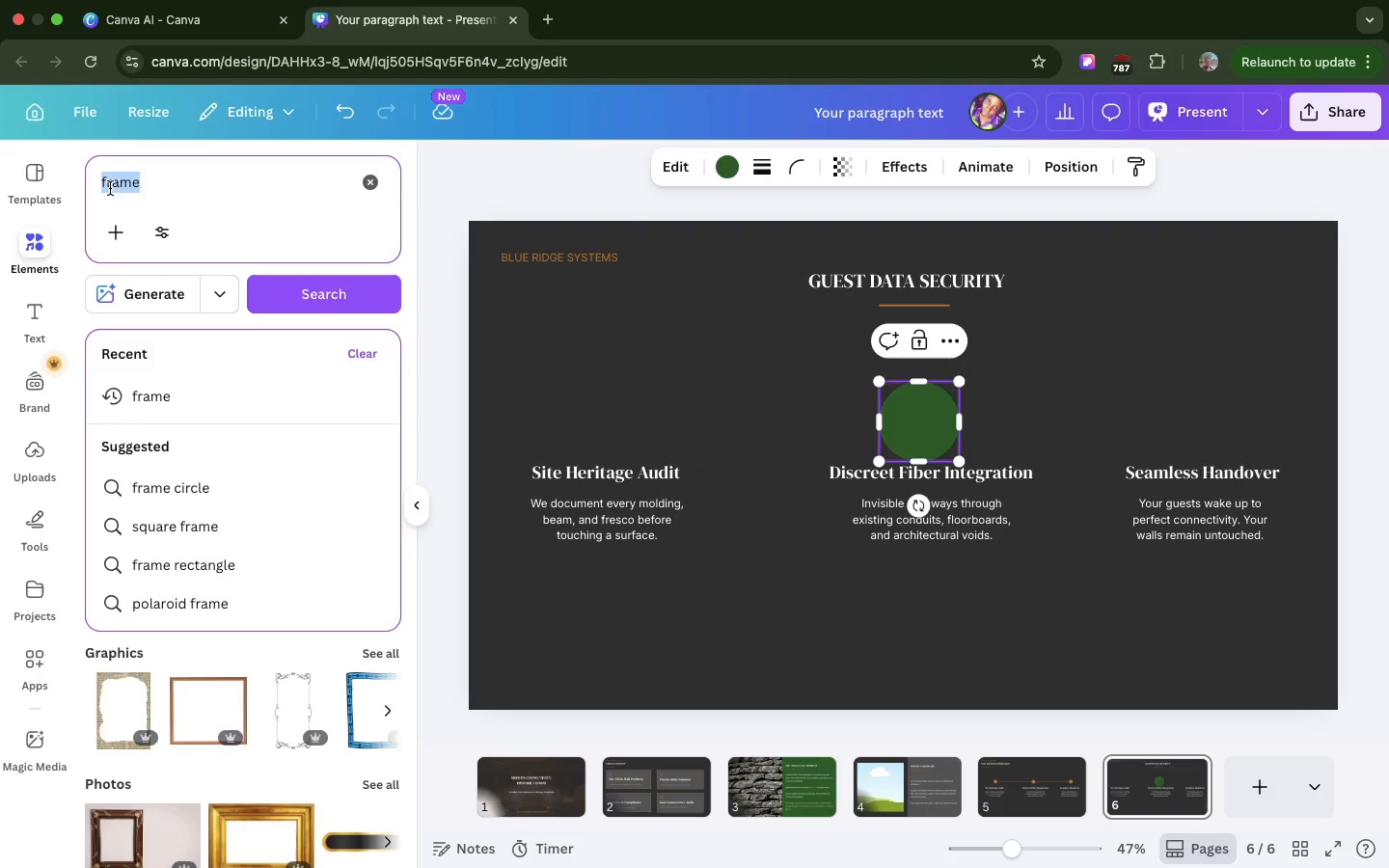 
triple_click([110, 188])
 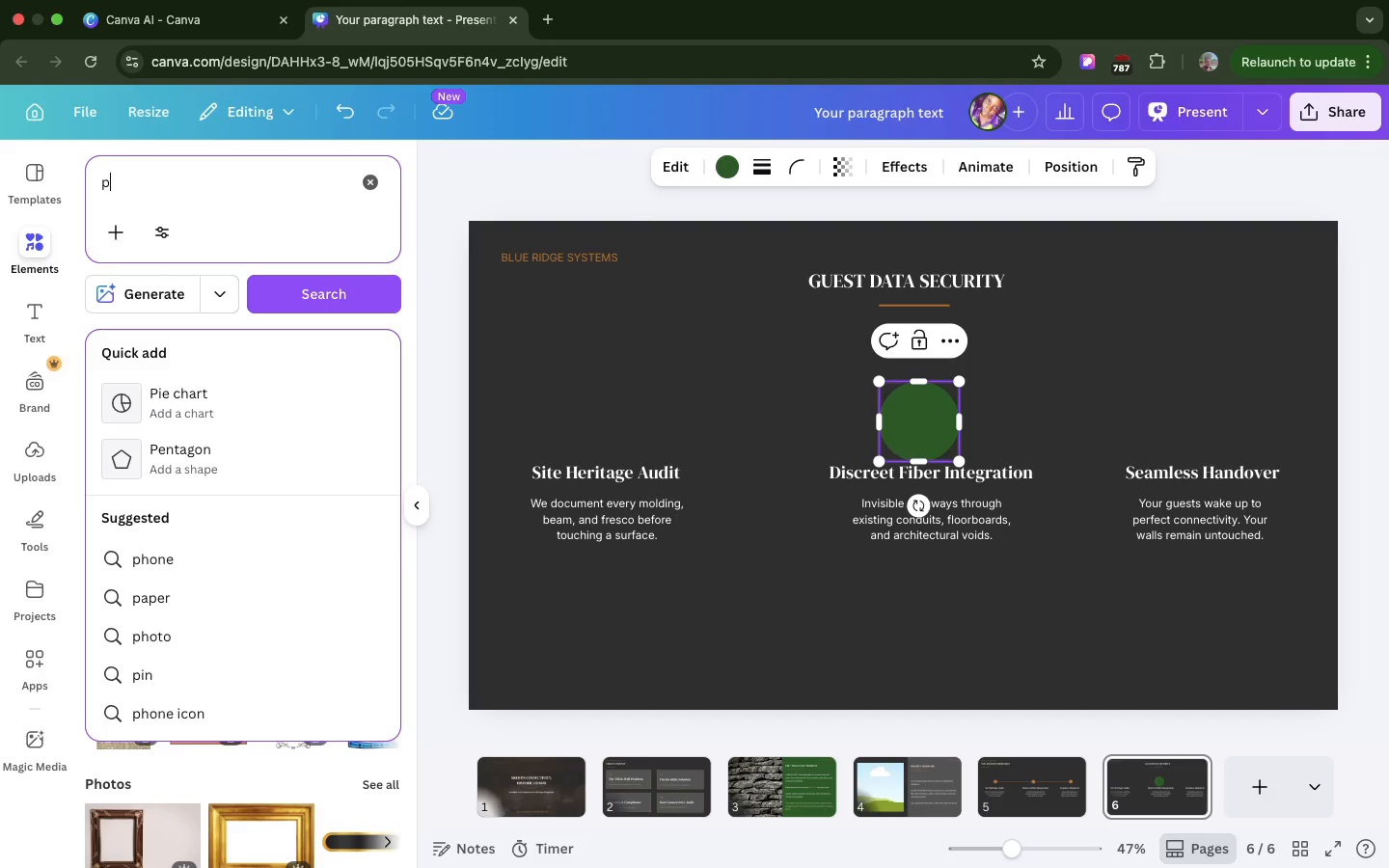 
type(PADLOCK)
 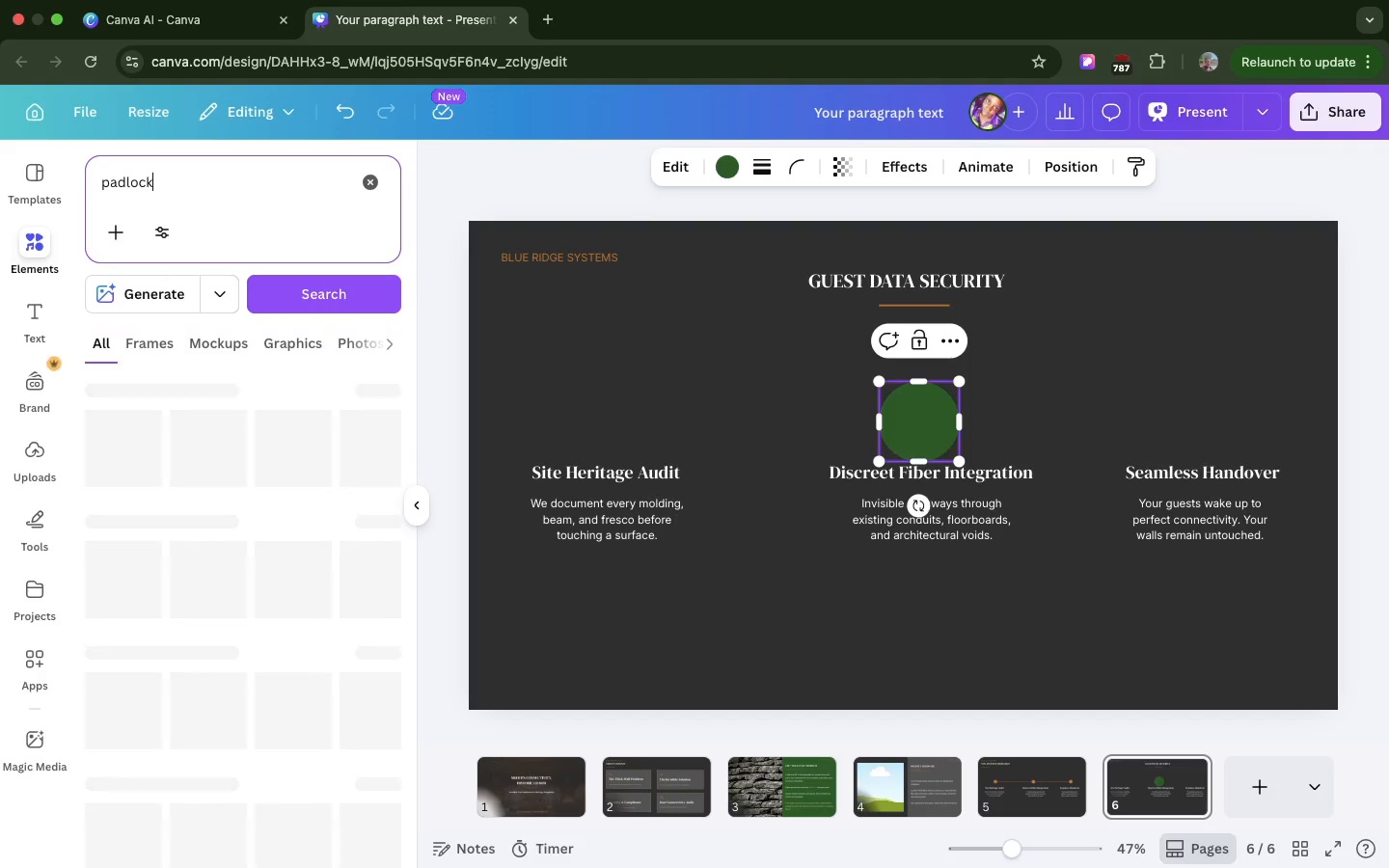 
hold_key(key=Enter, duration=0.35)
 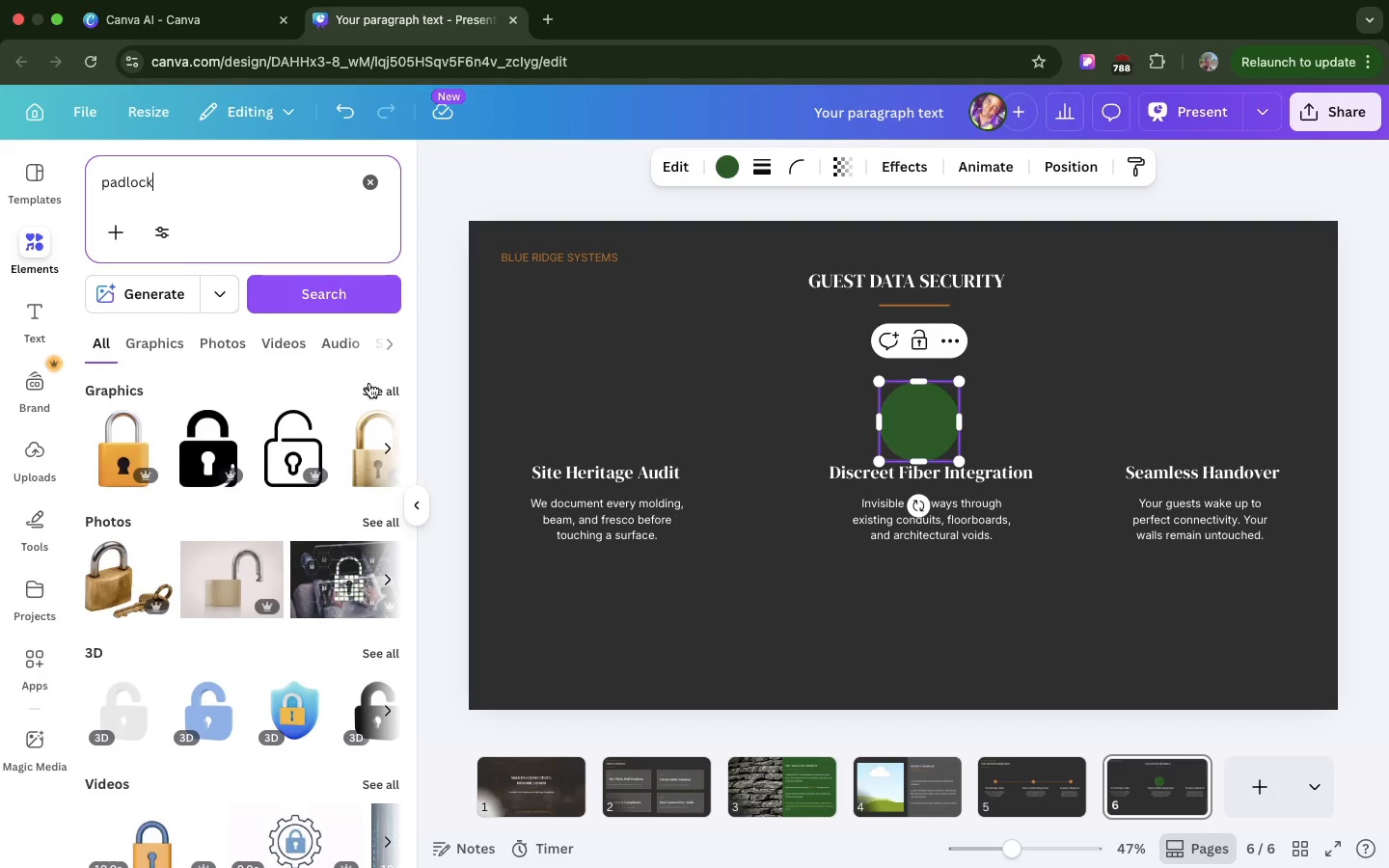 
left_click([369, 383])
 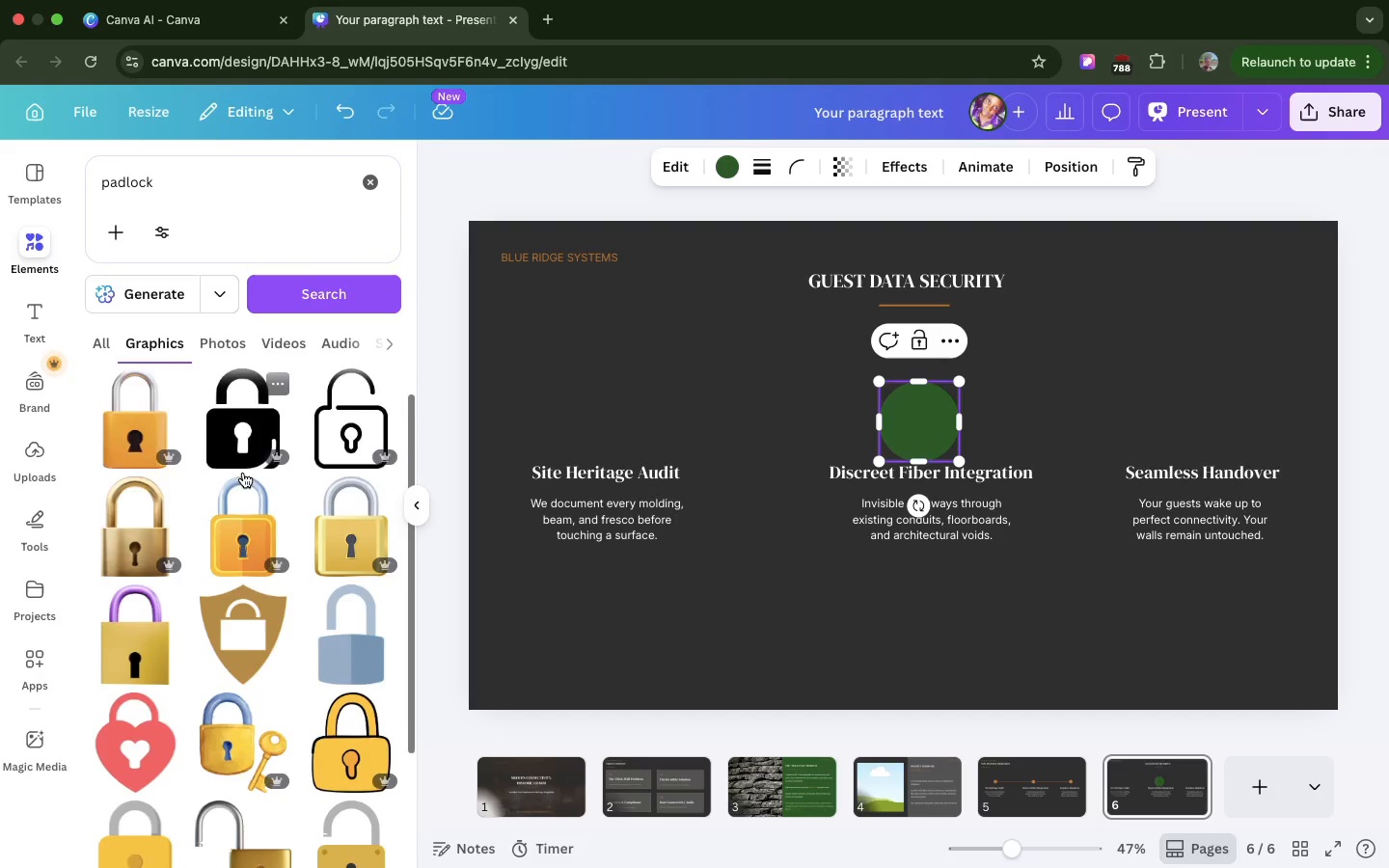 
scroll: coordinate [243, 473], scroll_direction: down, amount: 54.0
 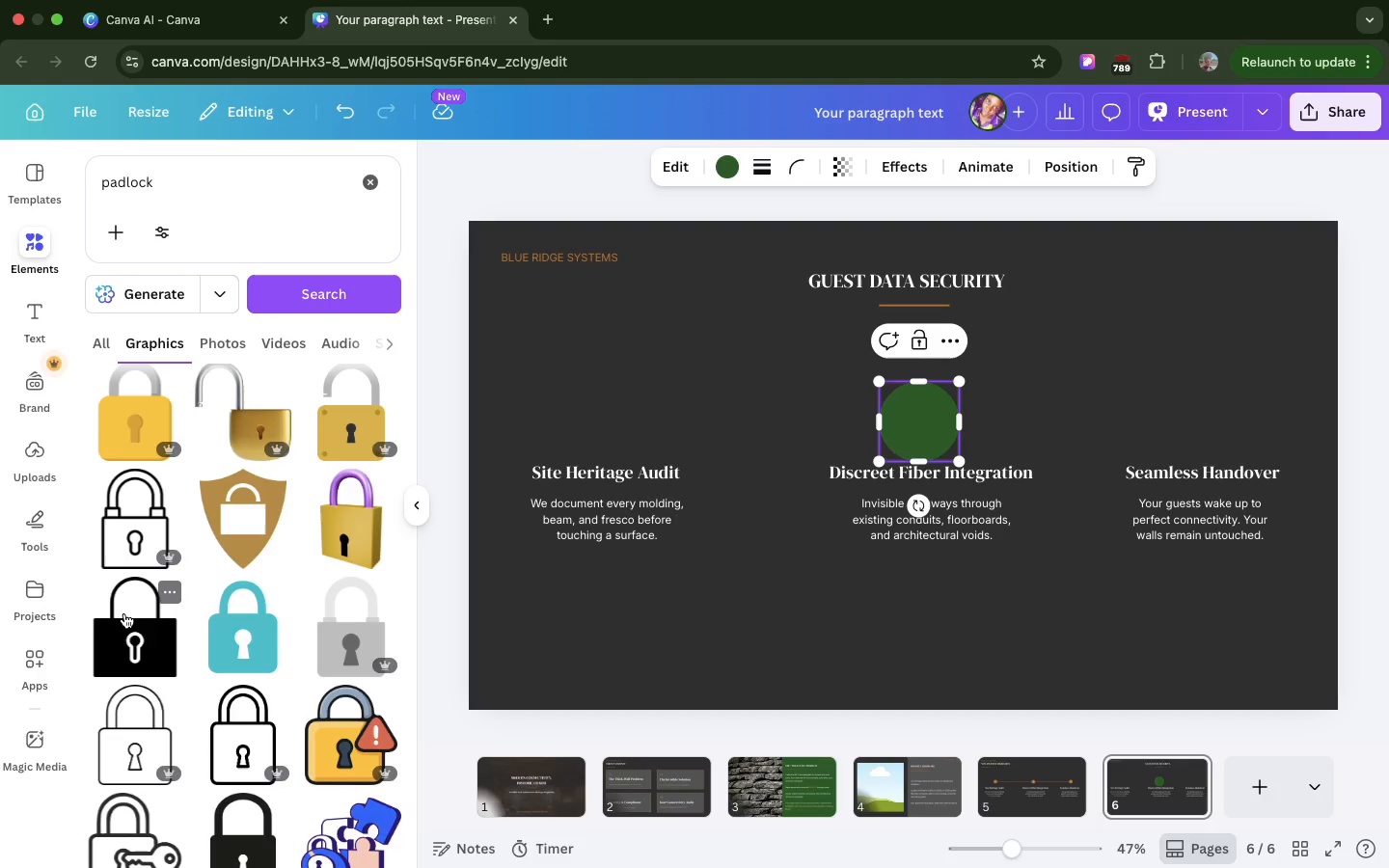 
left_click_drag(start_coordinate=[124, 613], to_coordinate=[660, 344])
 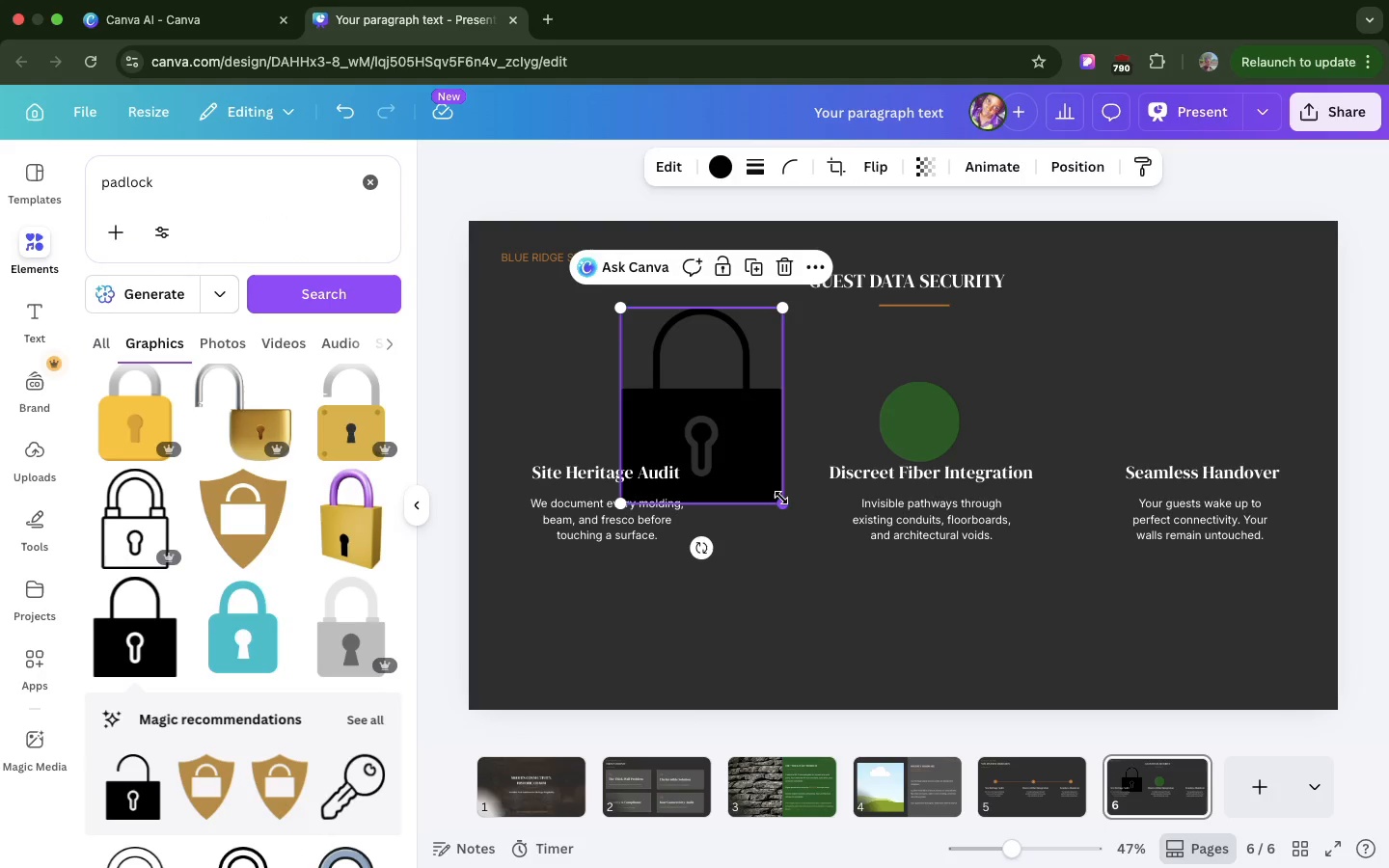 
left_click_drag(start_coordinate=[781, 498], to_coordinate=[658, 367])
 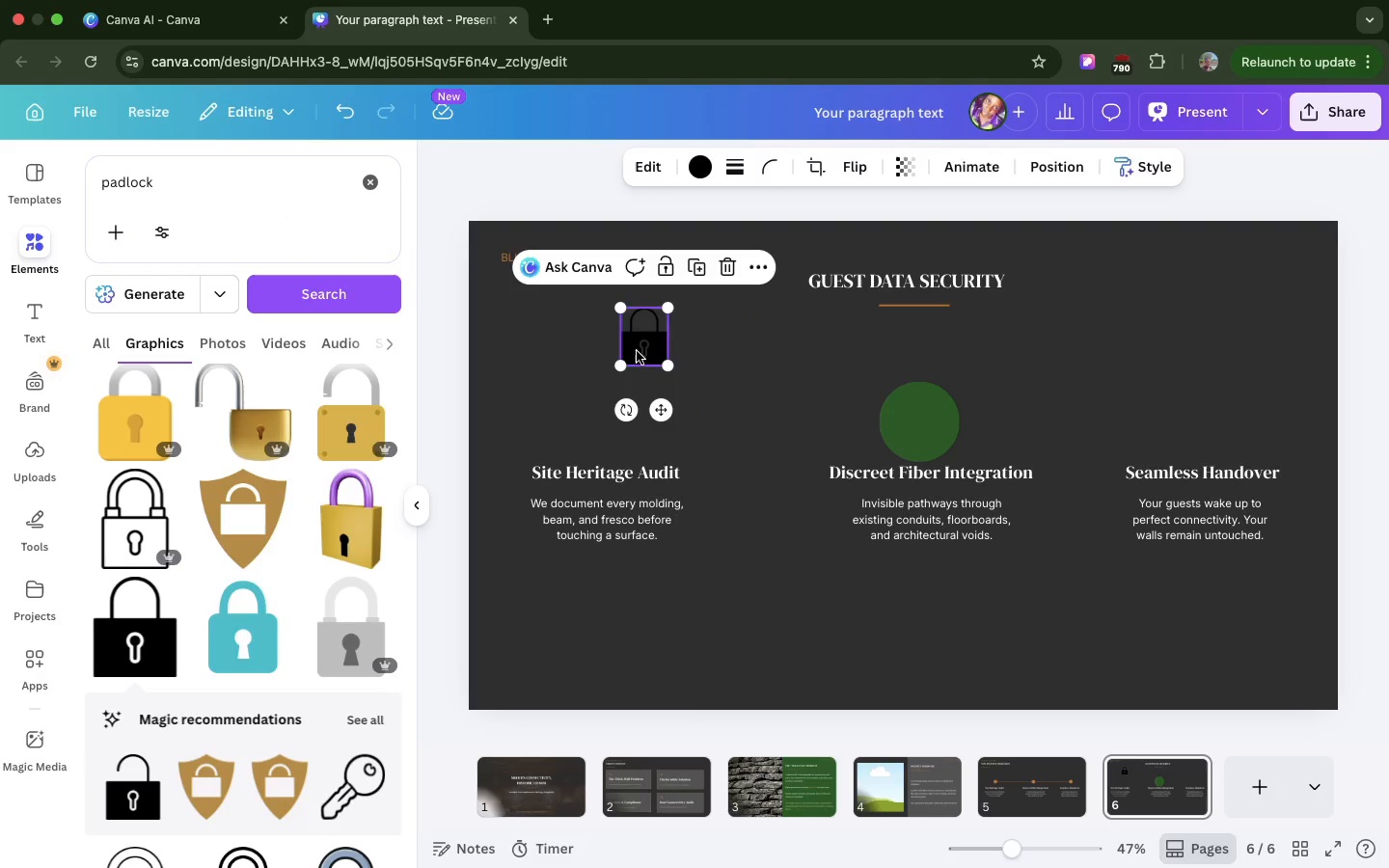 
left_click_drag(start_coordinate=[637, 351], to_coordinate=[912, 438])
 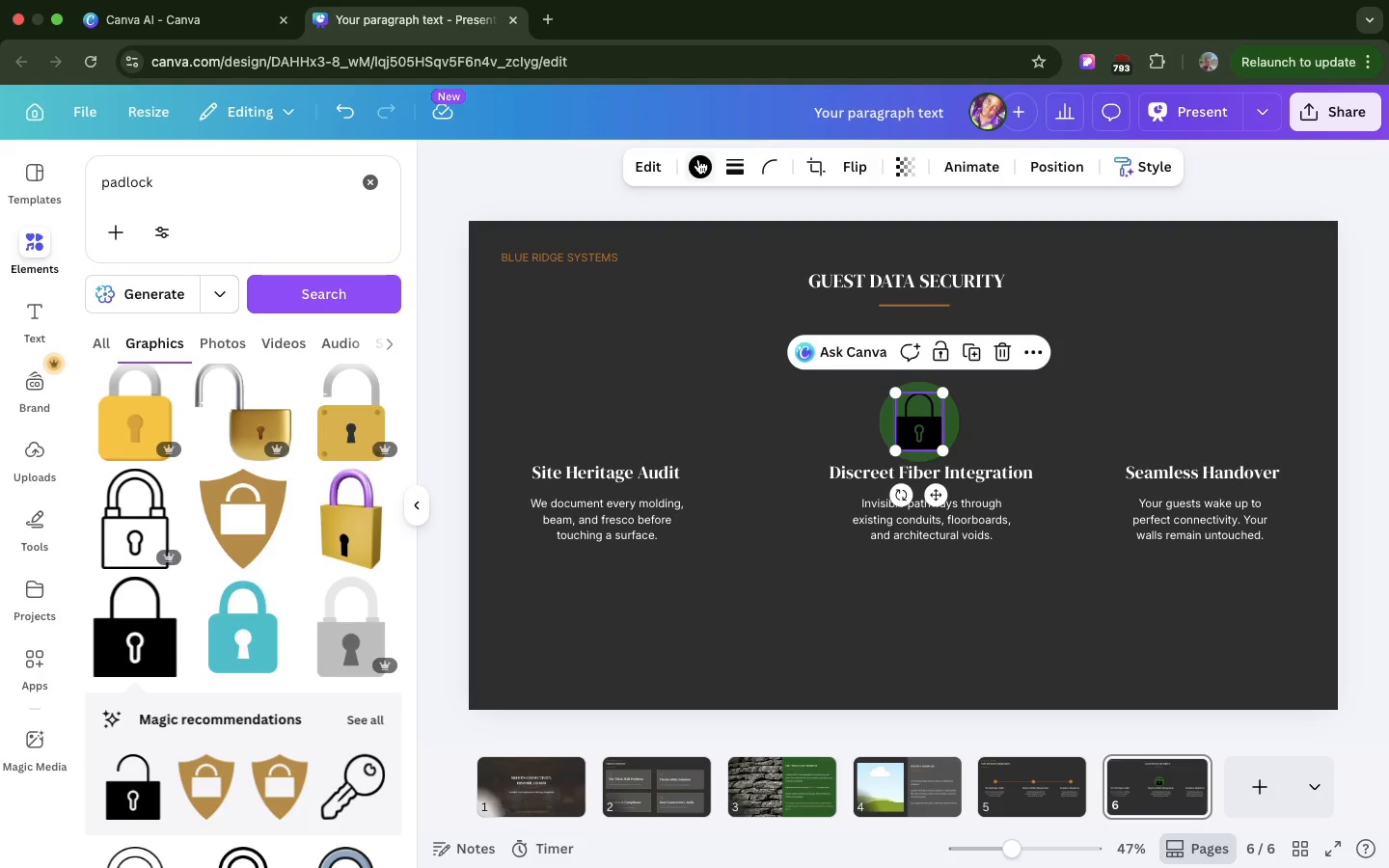 
left_click([698, 159])
 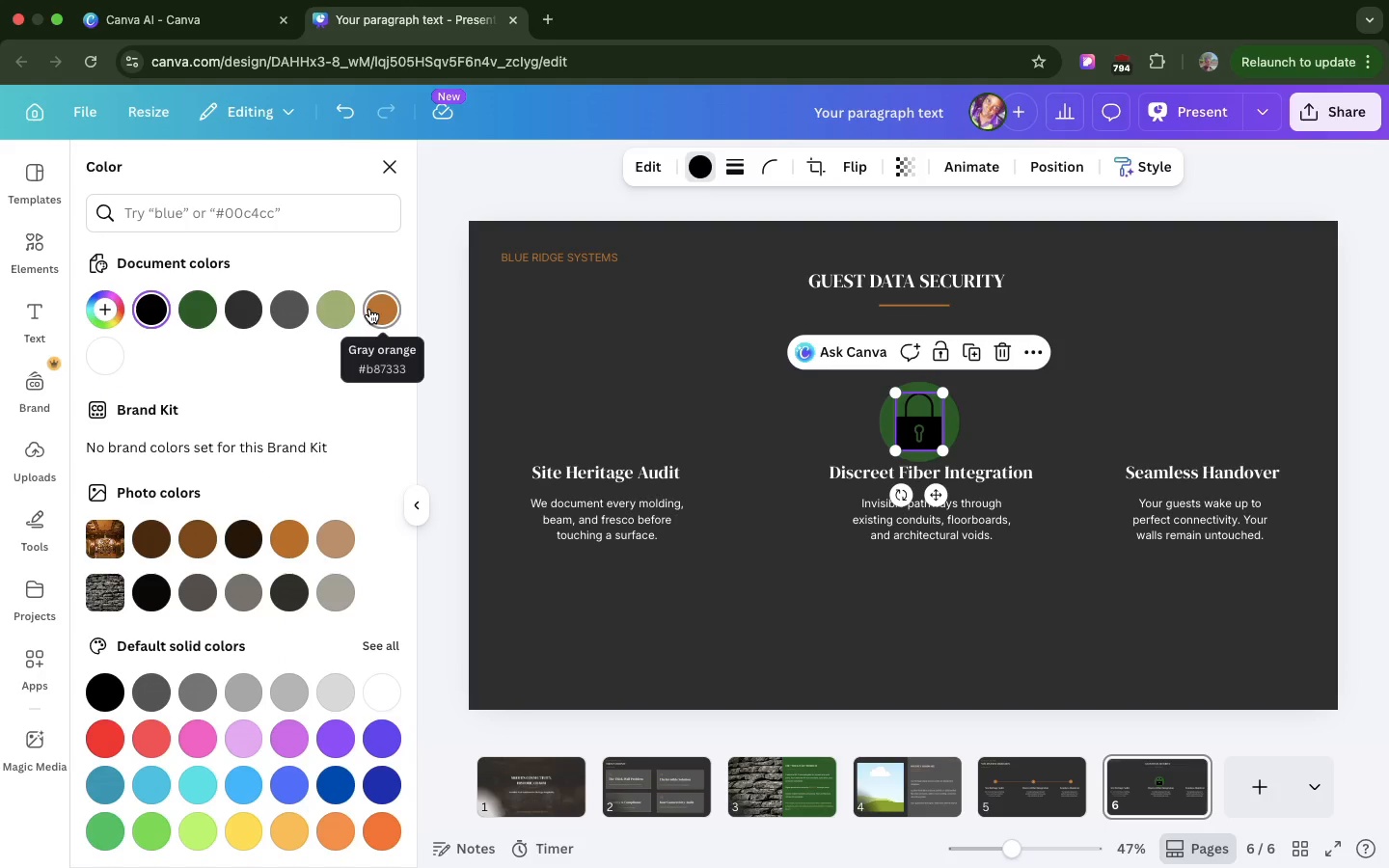 
left_click([369, 309])
 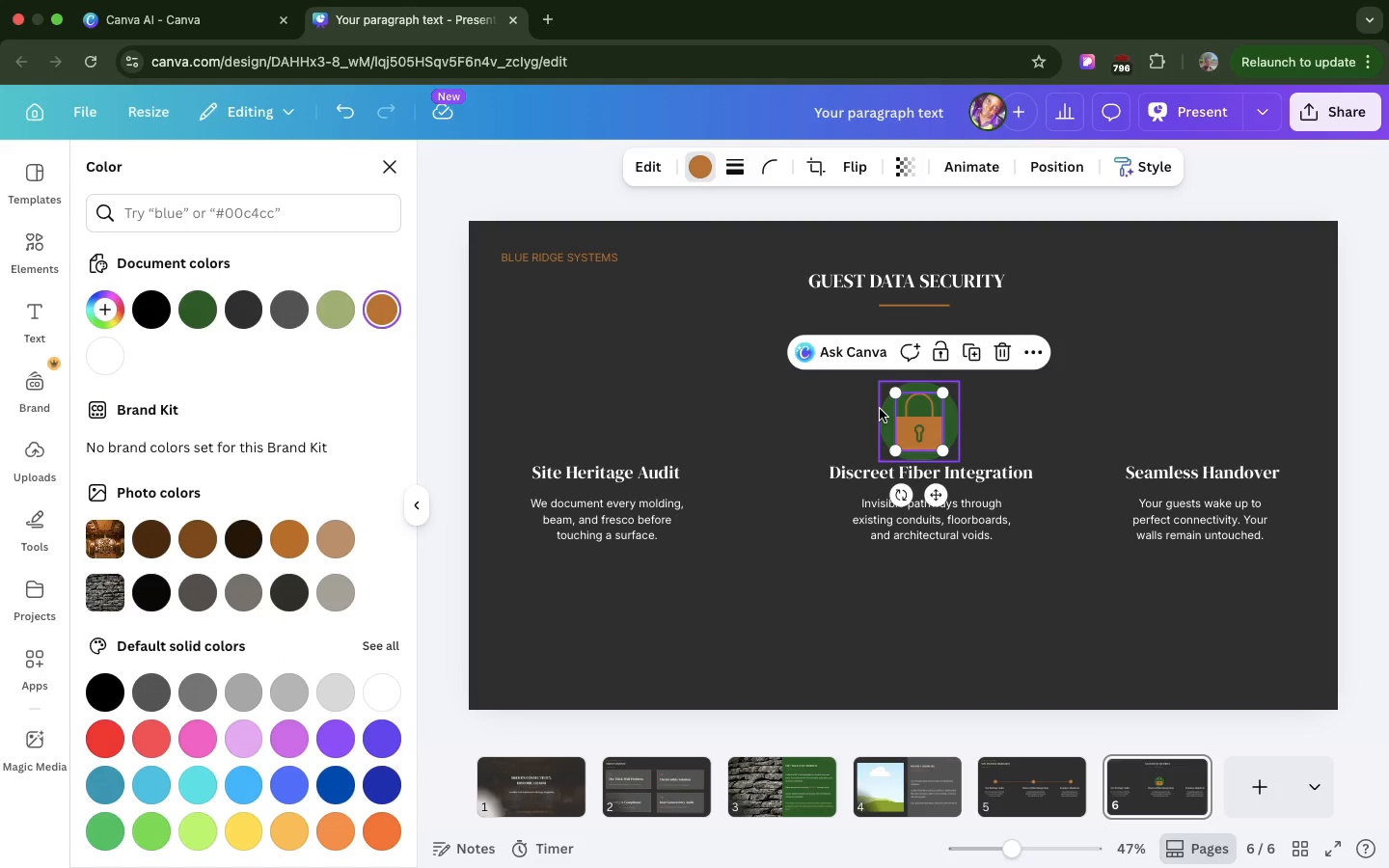 
left_click([880, 409])
 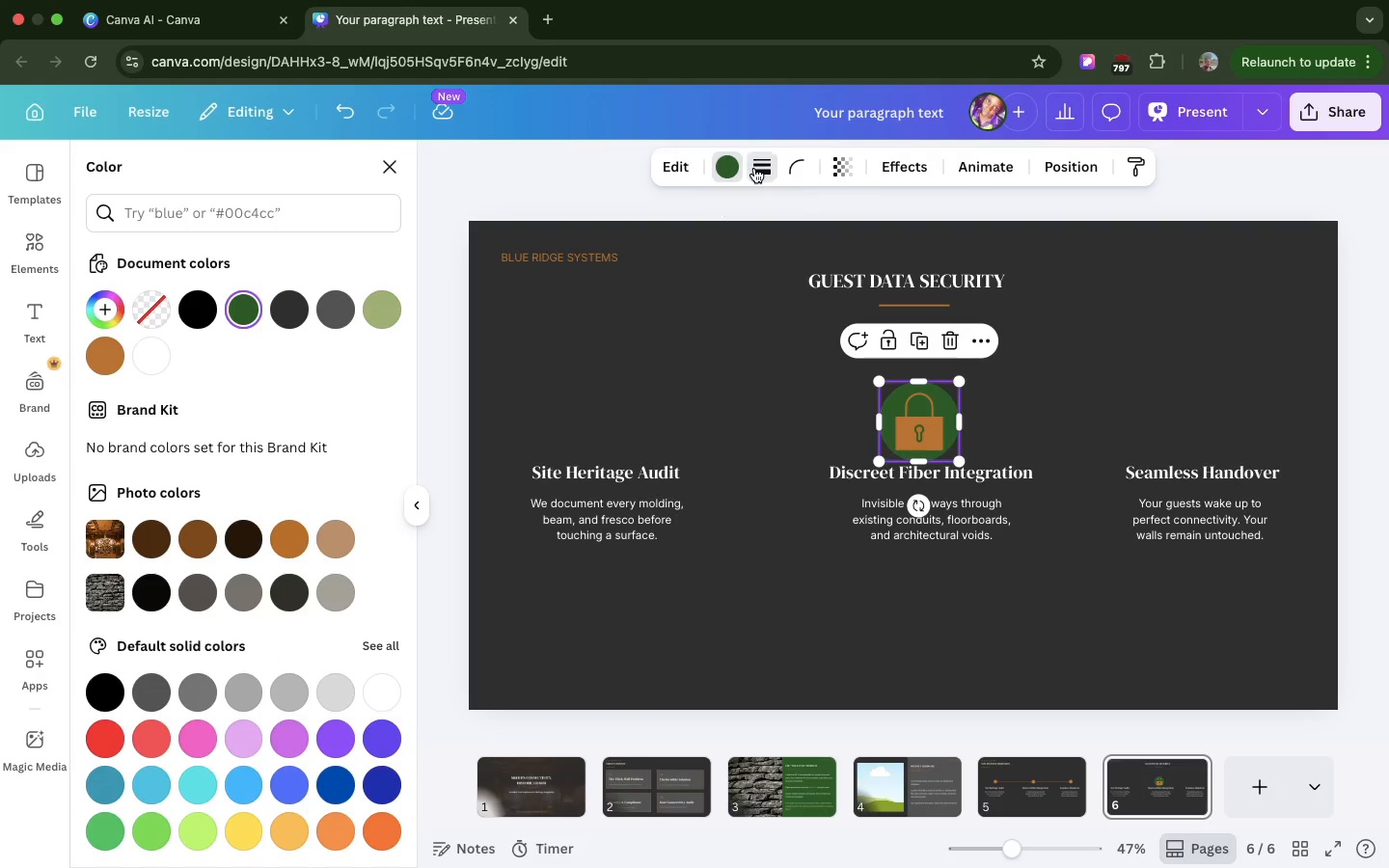 
left_click([754, 168])
 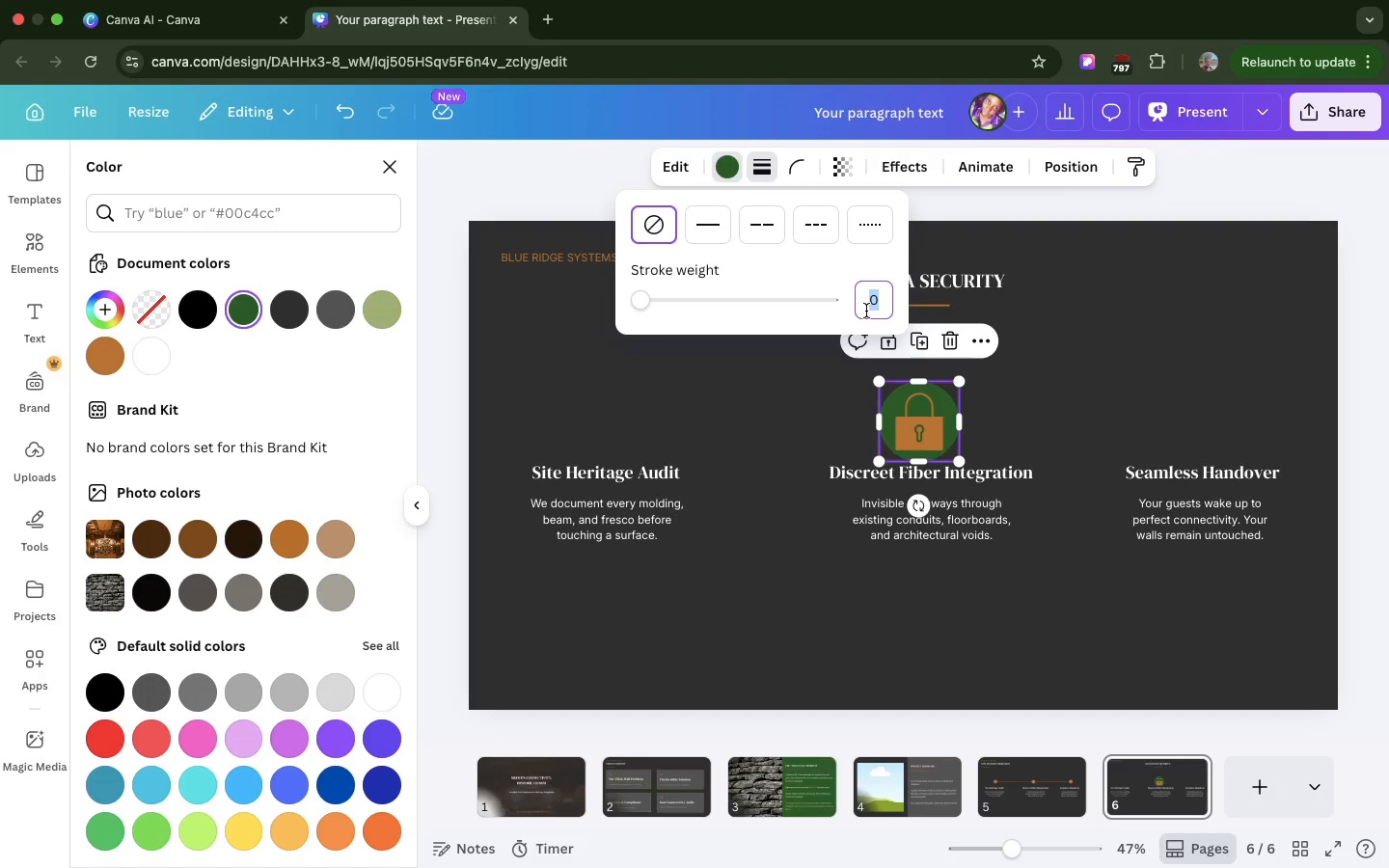 
left_click([866, 311])
 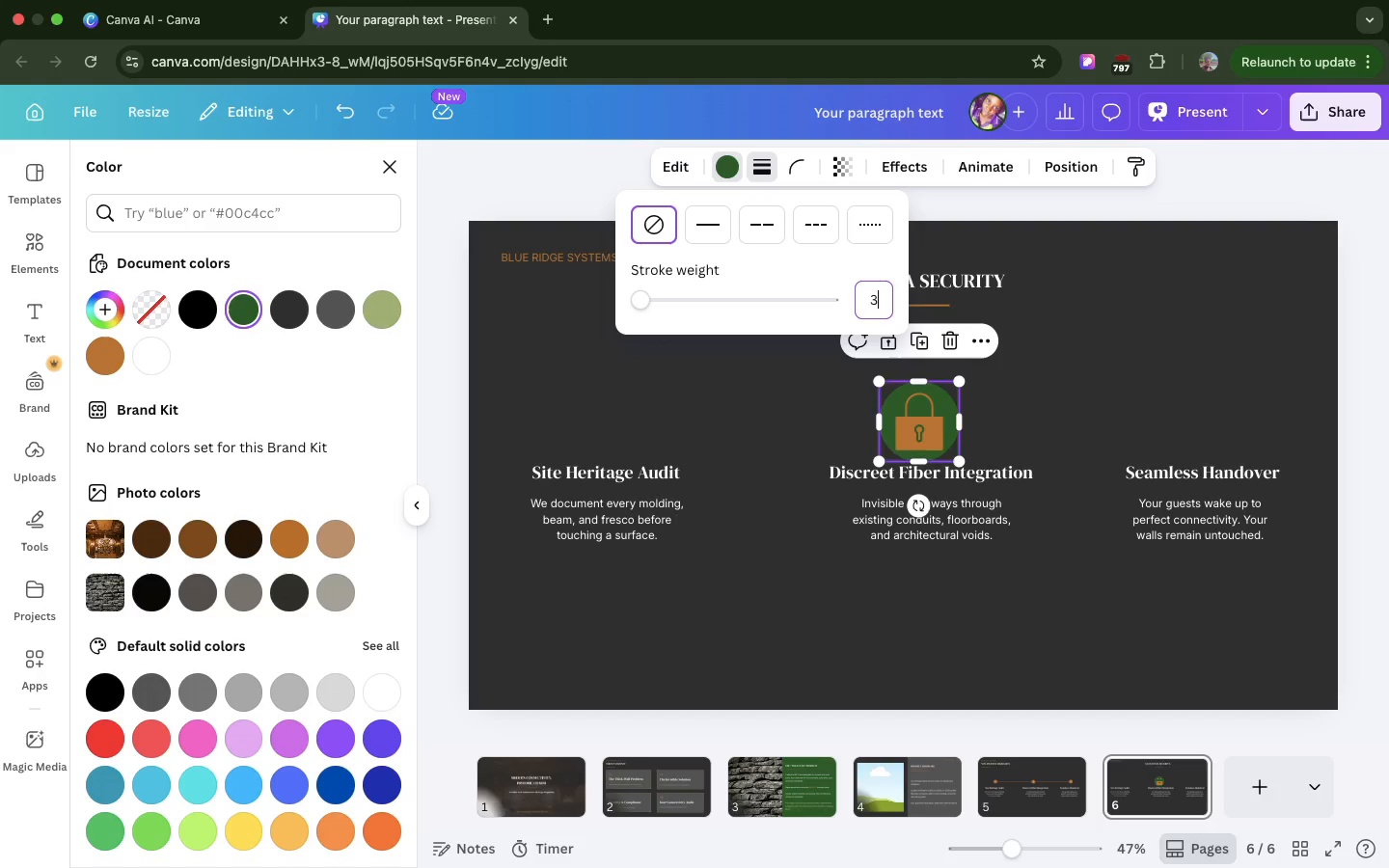 
key(3)
 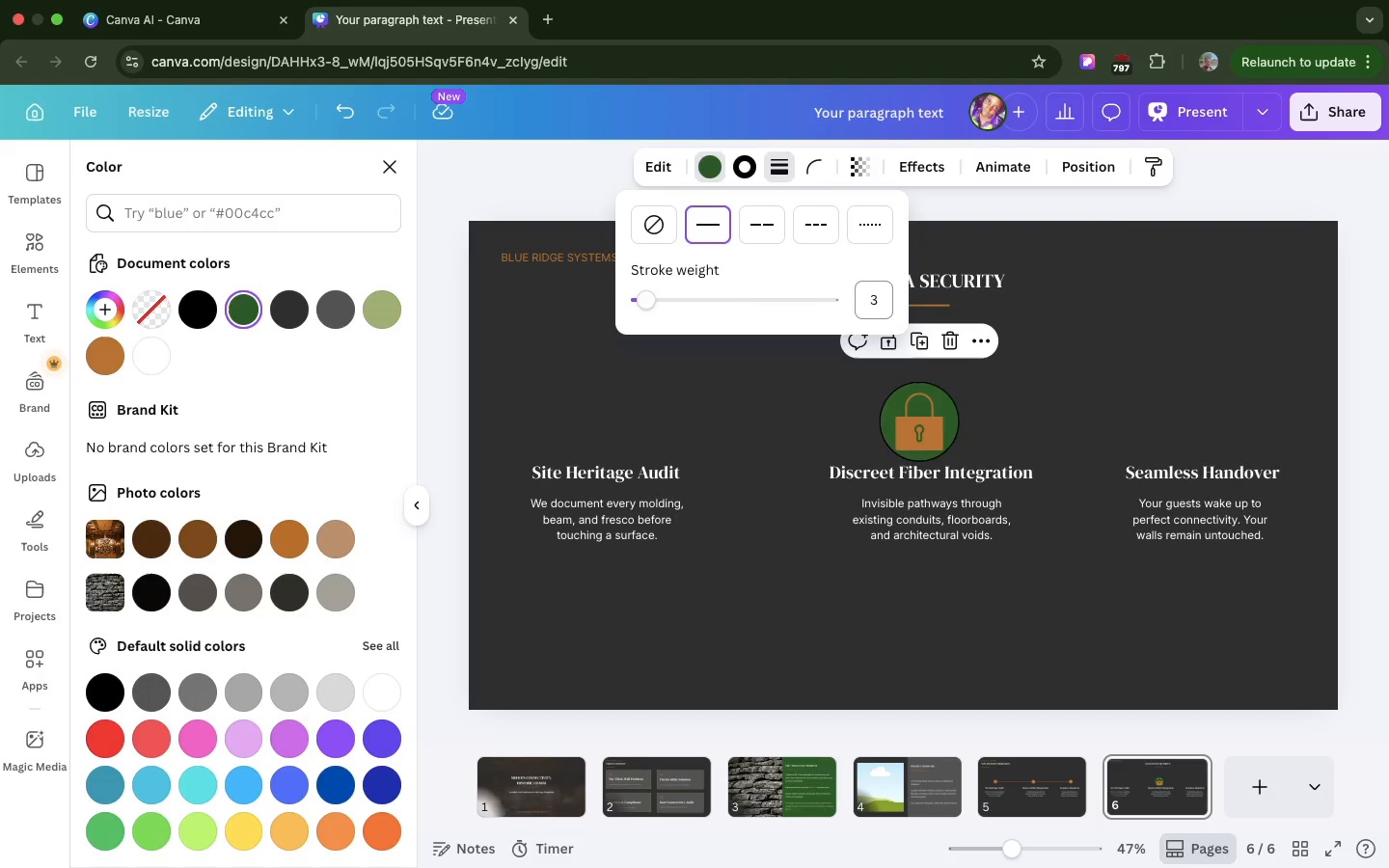 
key(Enter)
 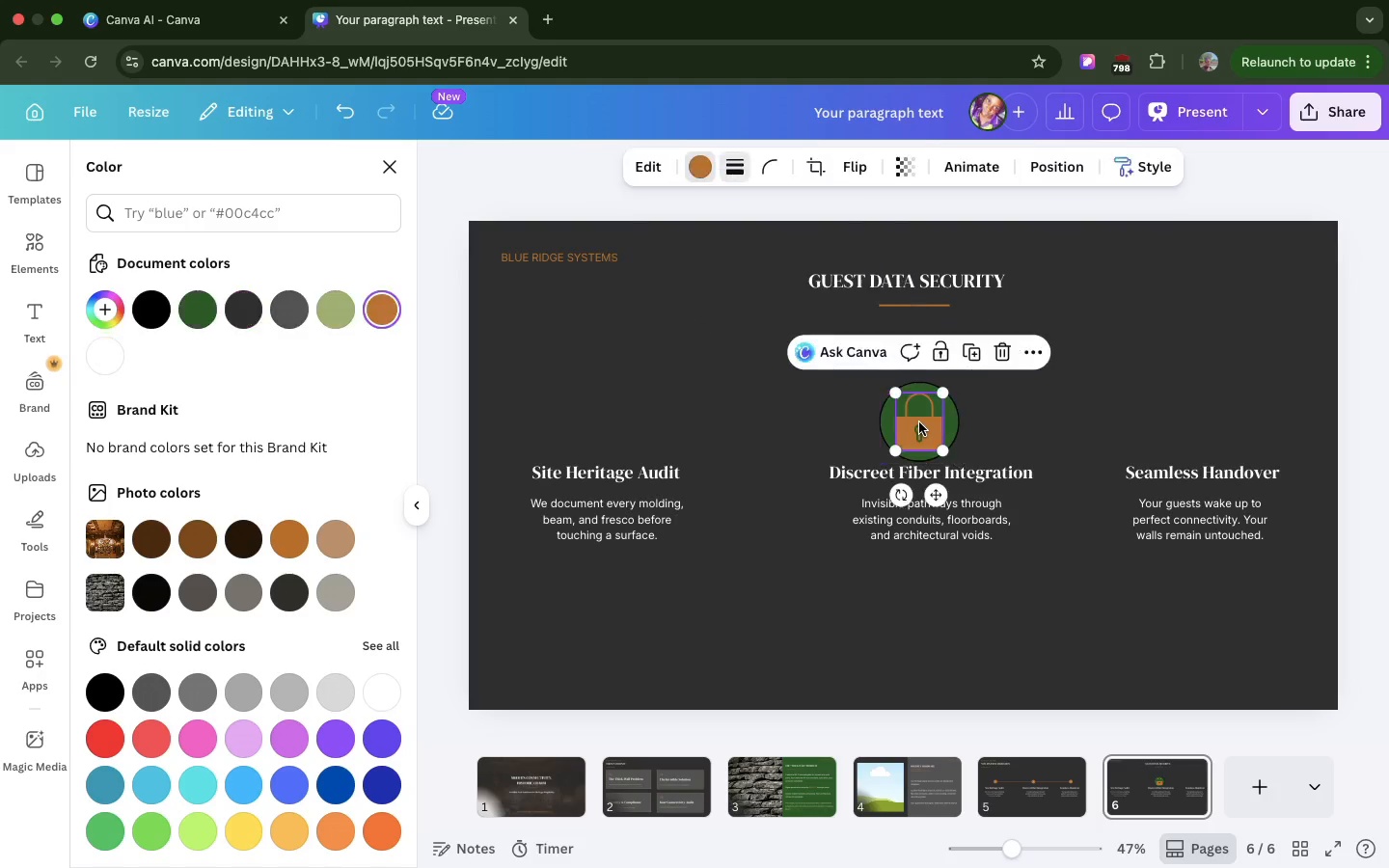 
left_click([919, 422])
 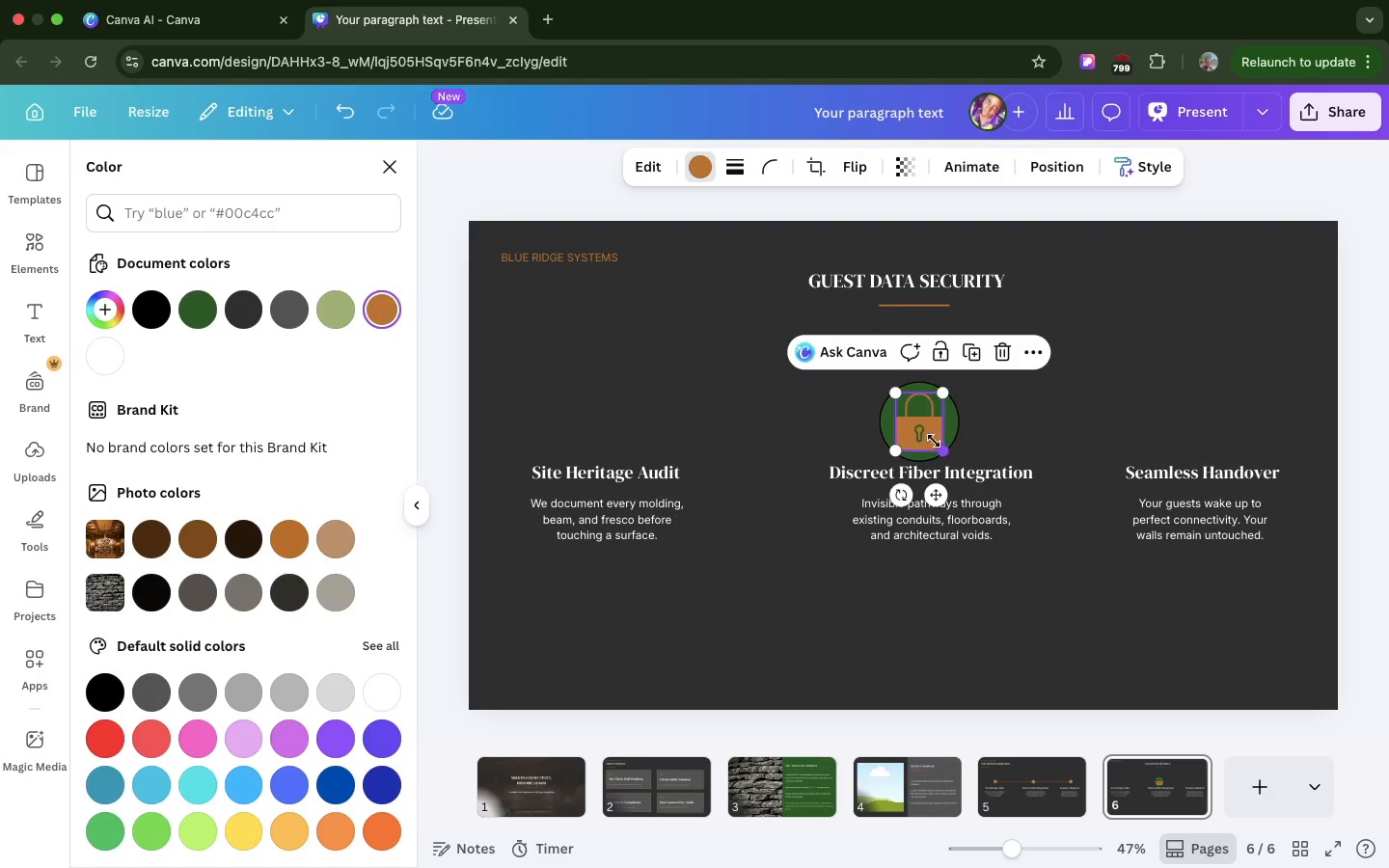 
left_click_drag(start_coordinate=[942, 449], to_coordinate=[931, 436])
 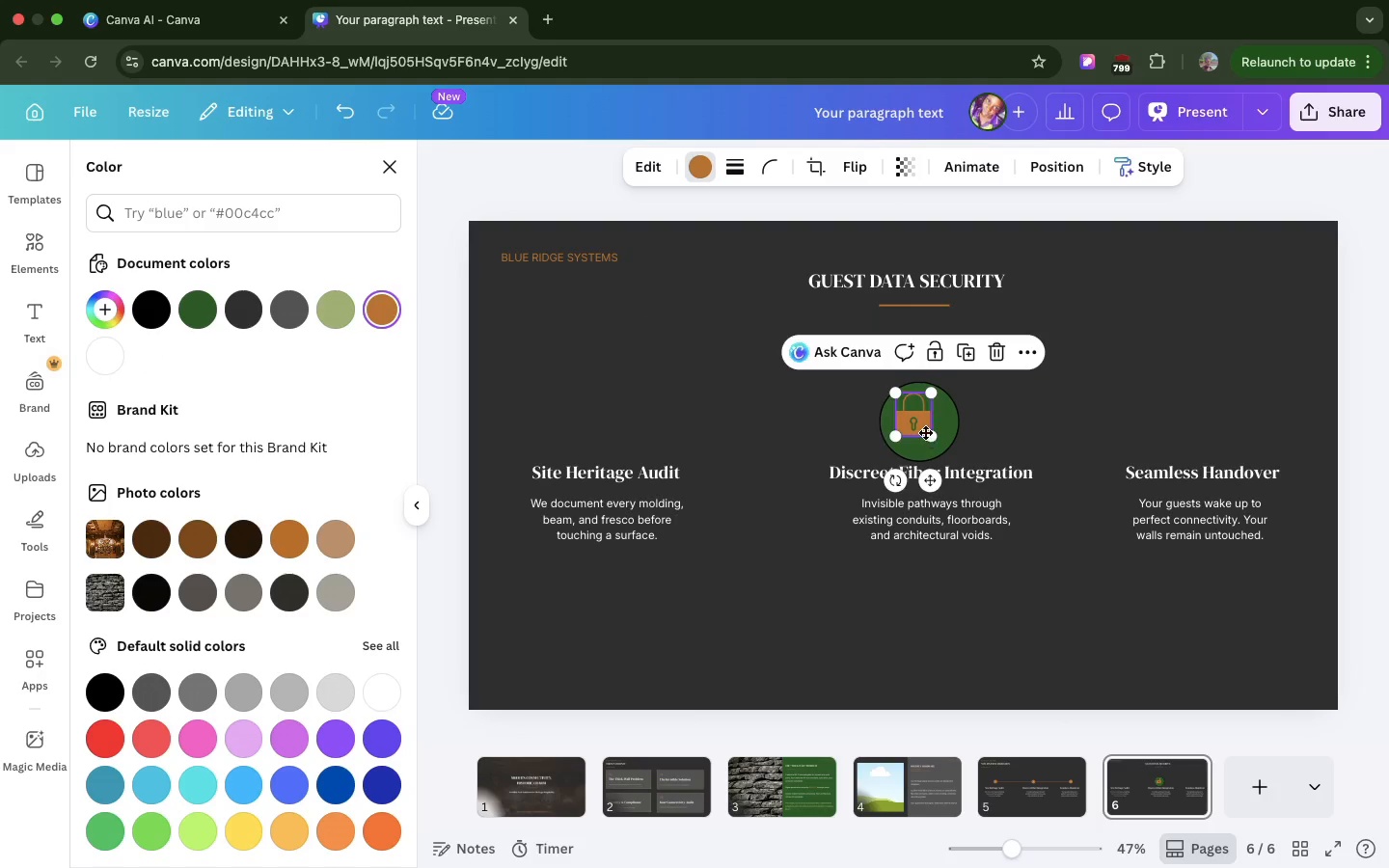 
left_click_drag(start_coordinate=[916, 427], to_coordinate=[923, 436])
 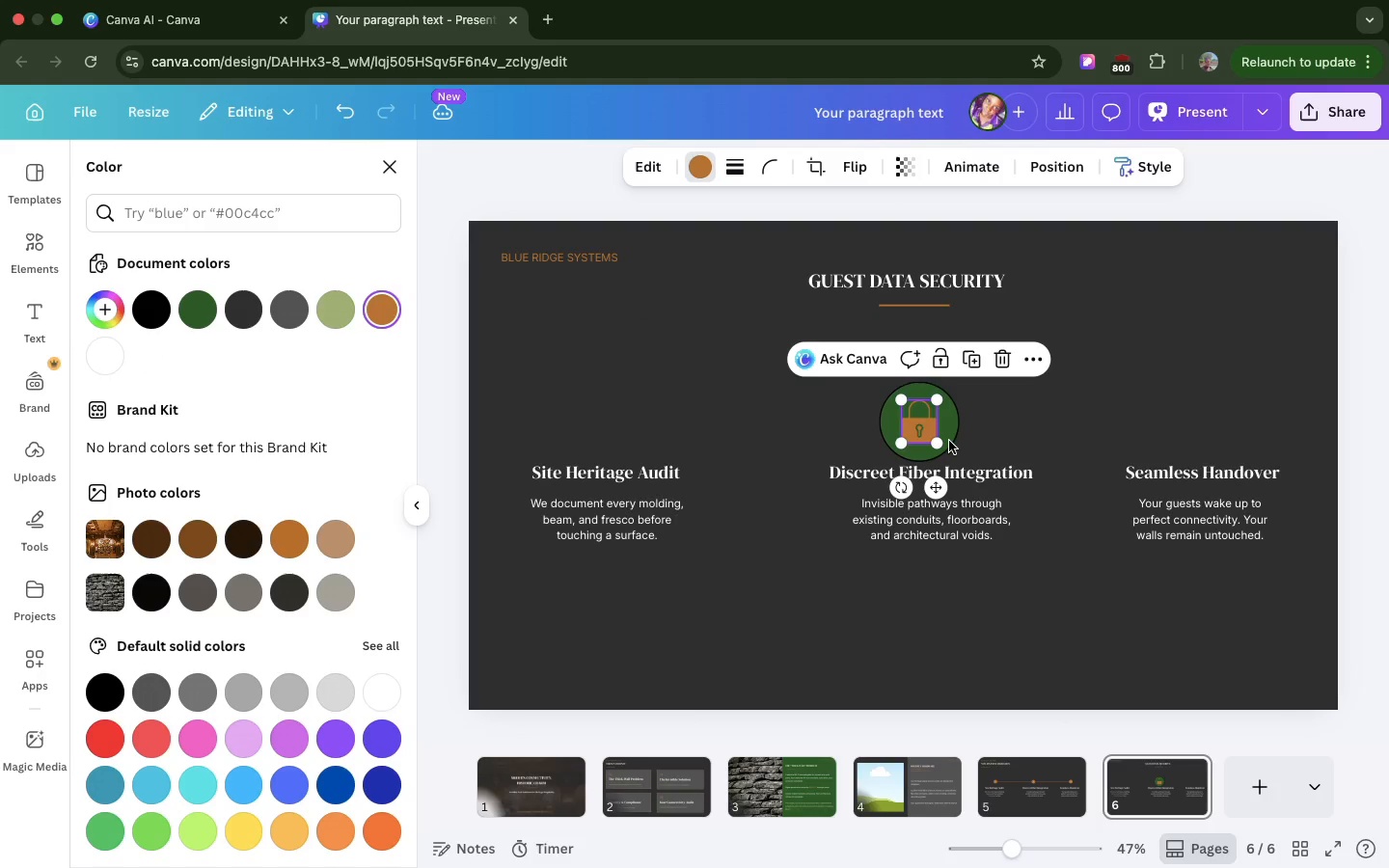 
left_click([949, 441])
 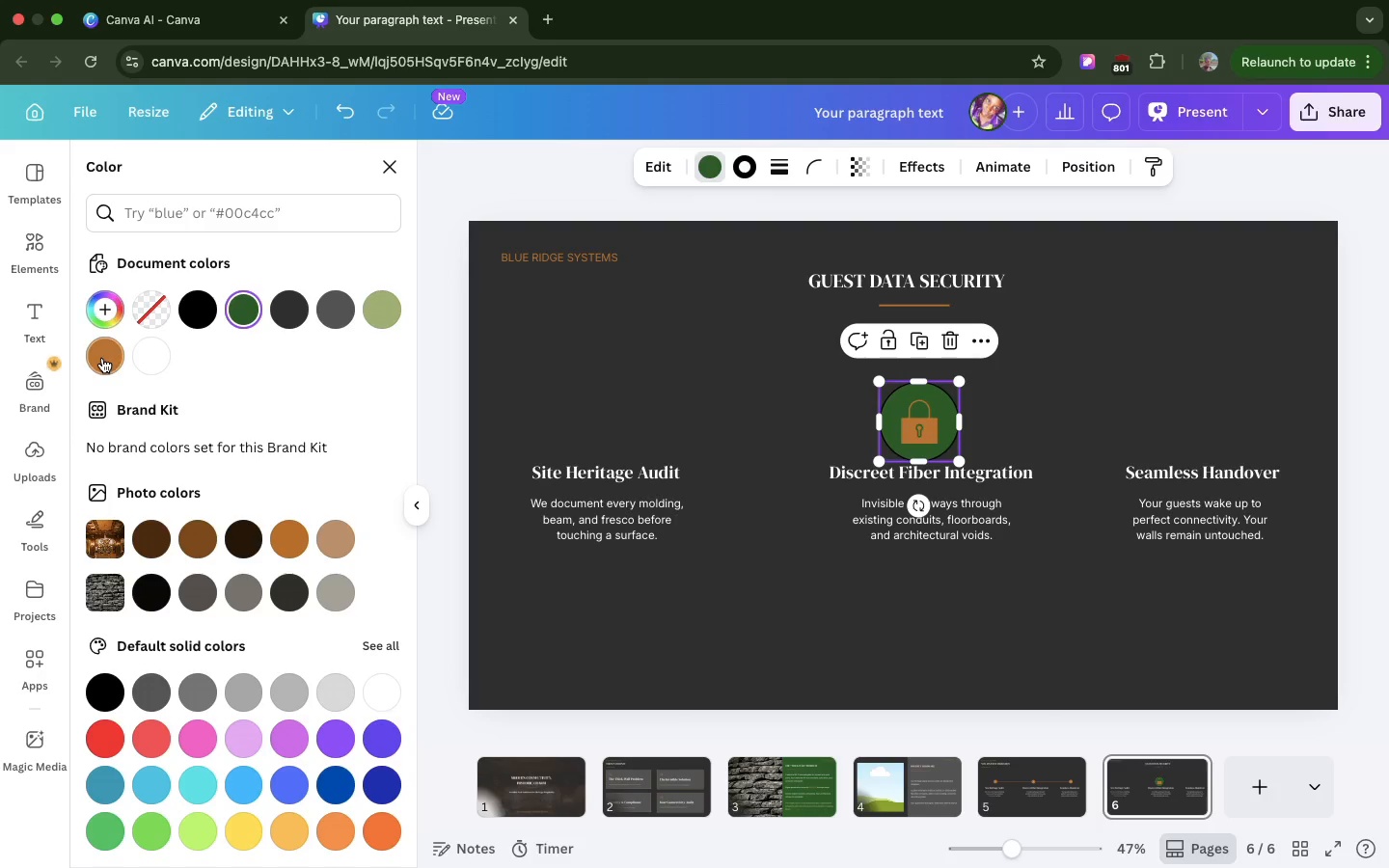 
left_click([102, 358])
 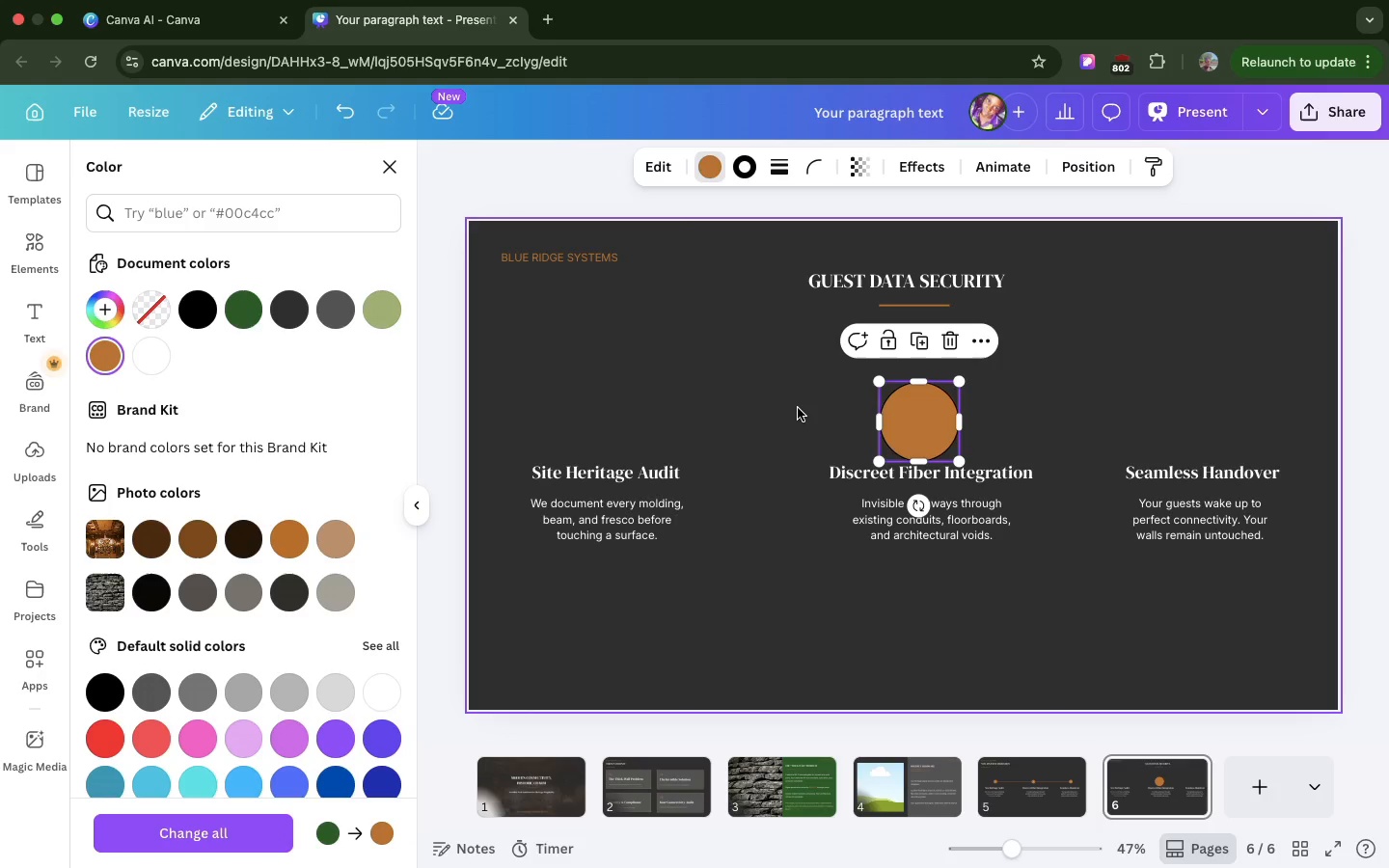 
key(Meta+Z)
 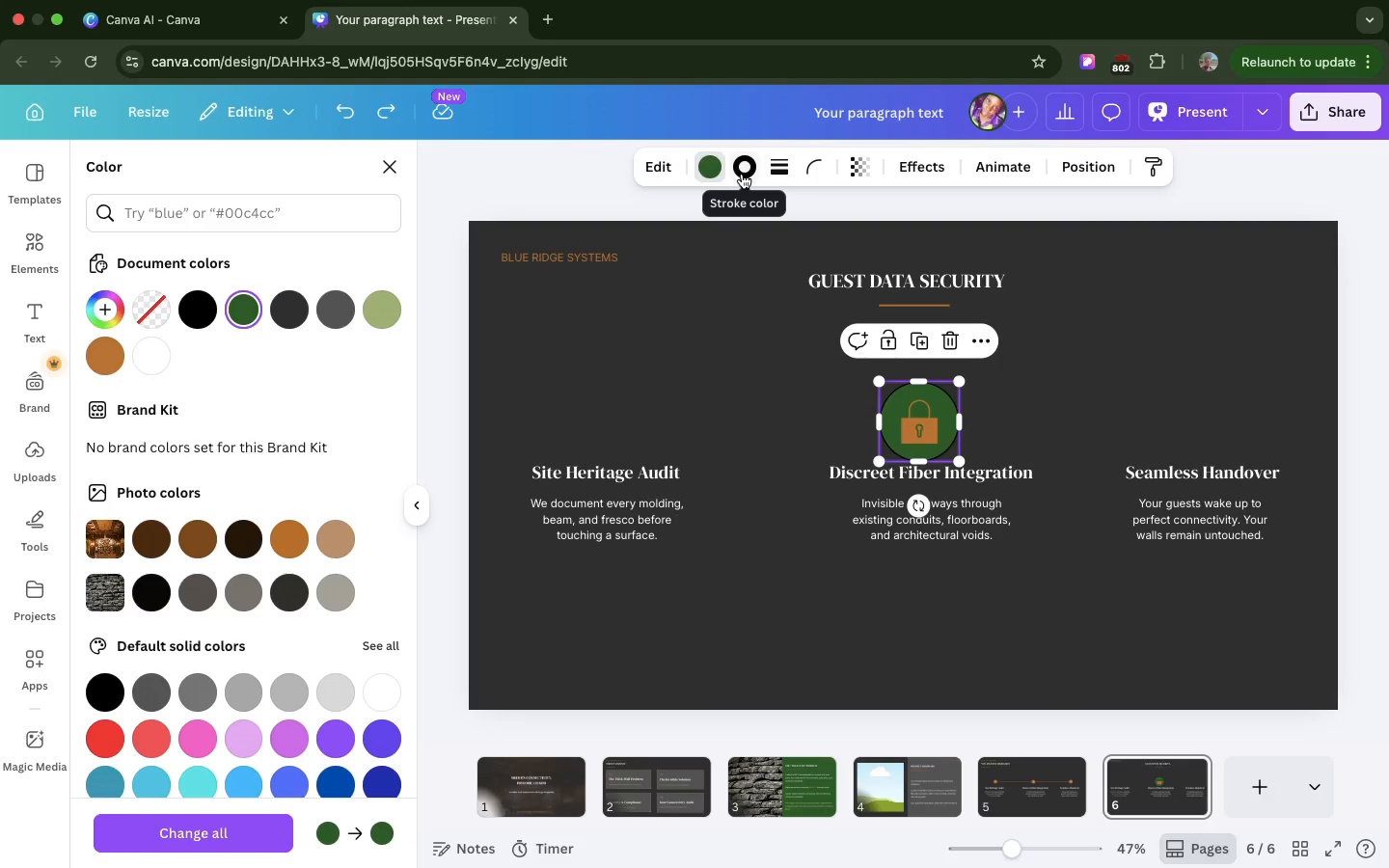 
left_click([742, 174])
 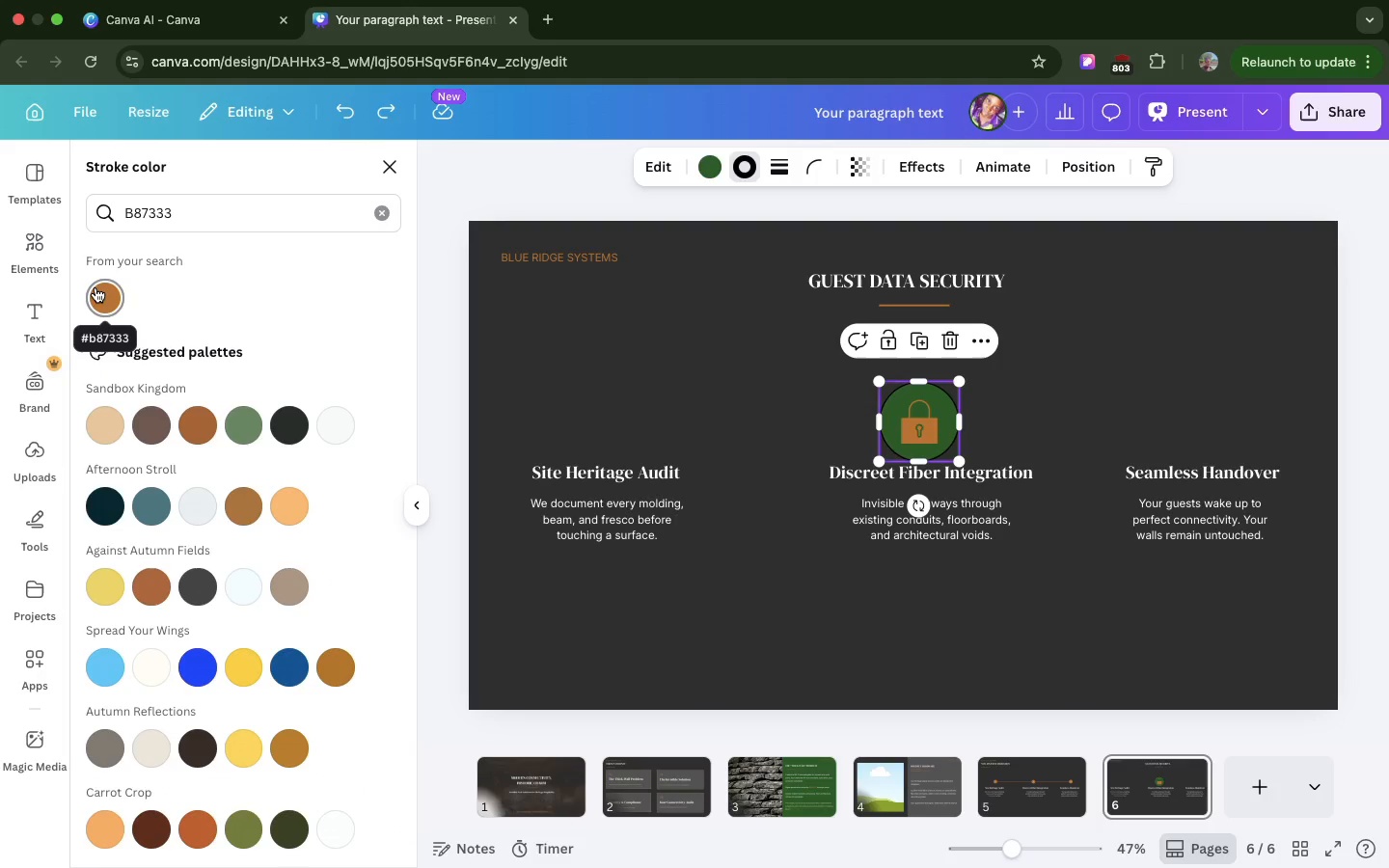 
left_click([95, 287])
 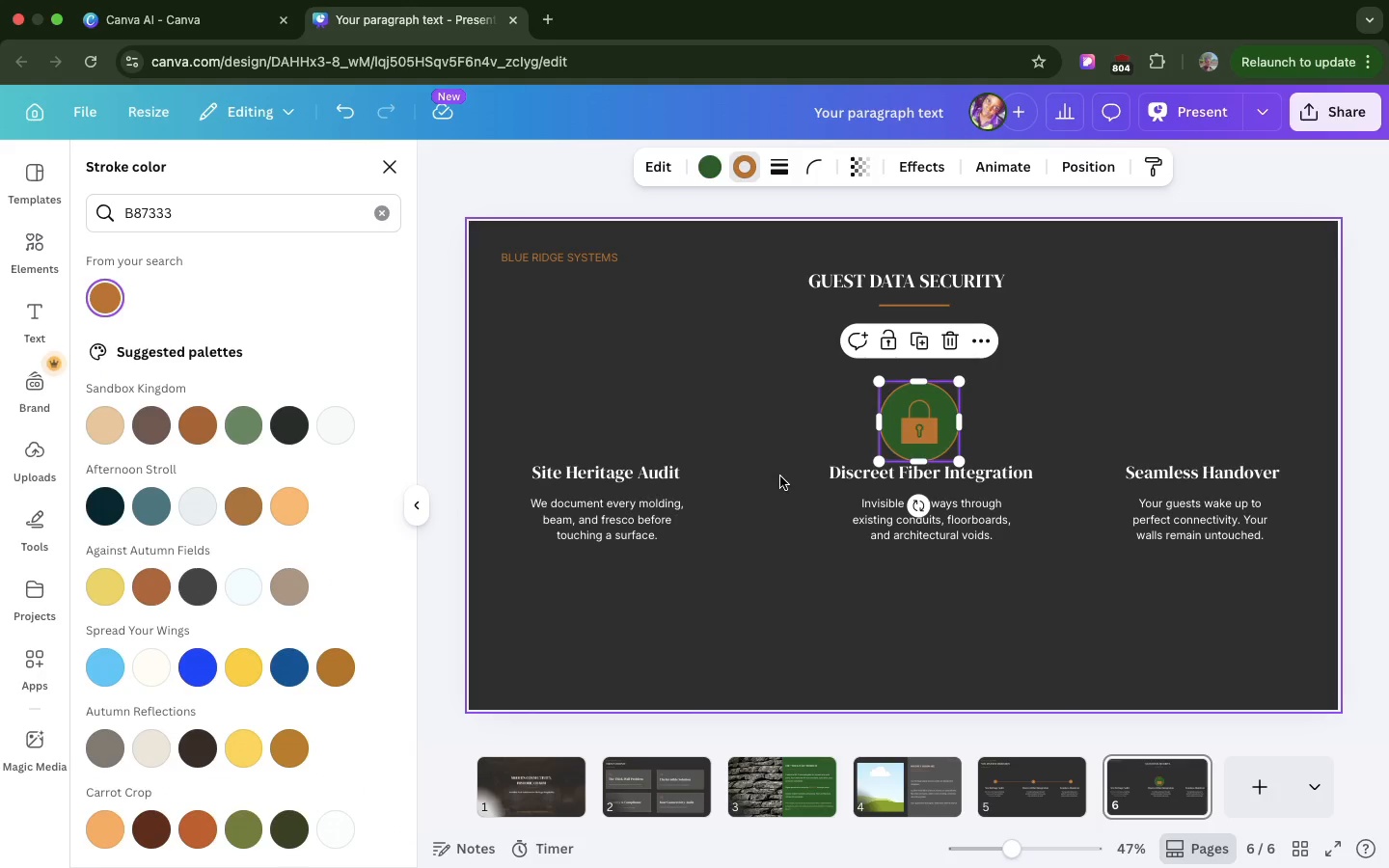 
left_click([780, 476])
 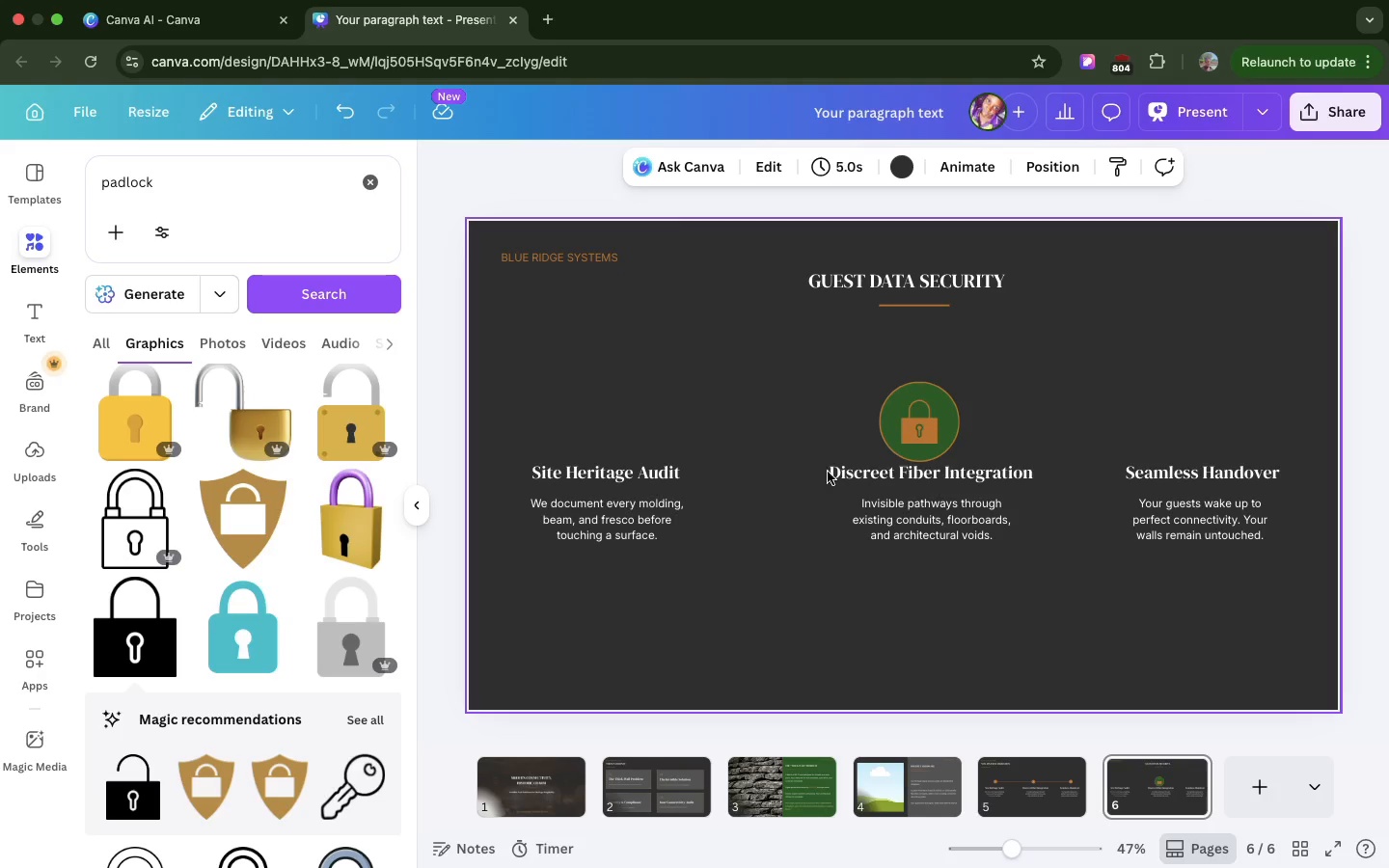 
left_click([780, 476])
 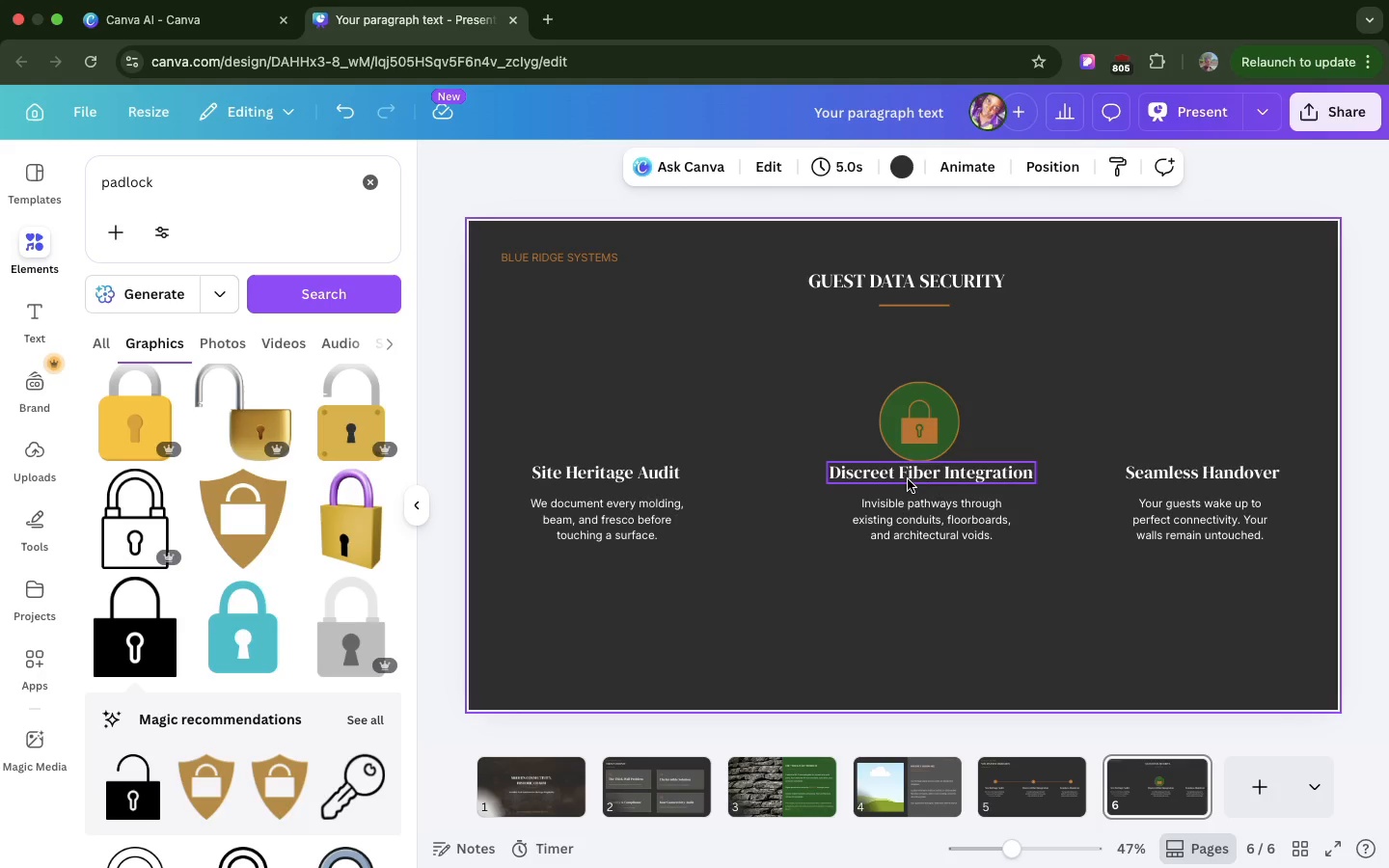 
left_click([908, 479])
 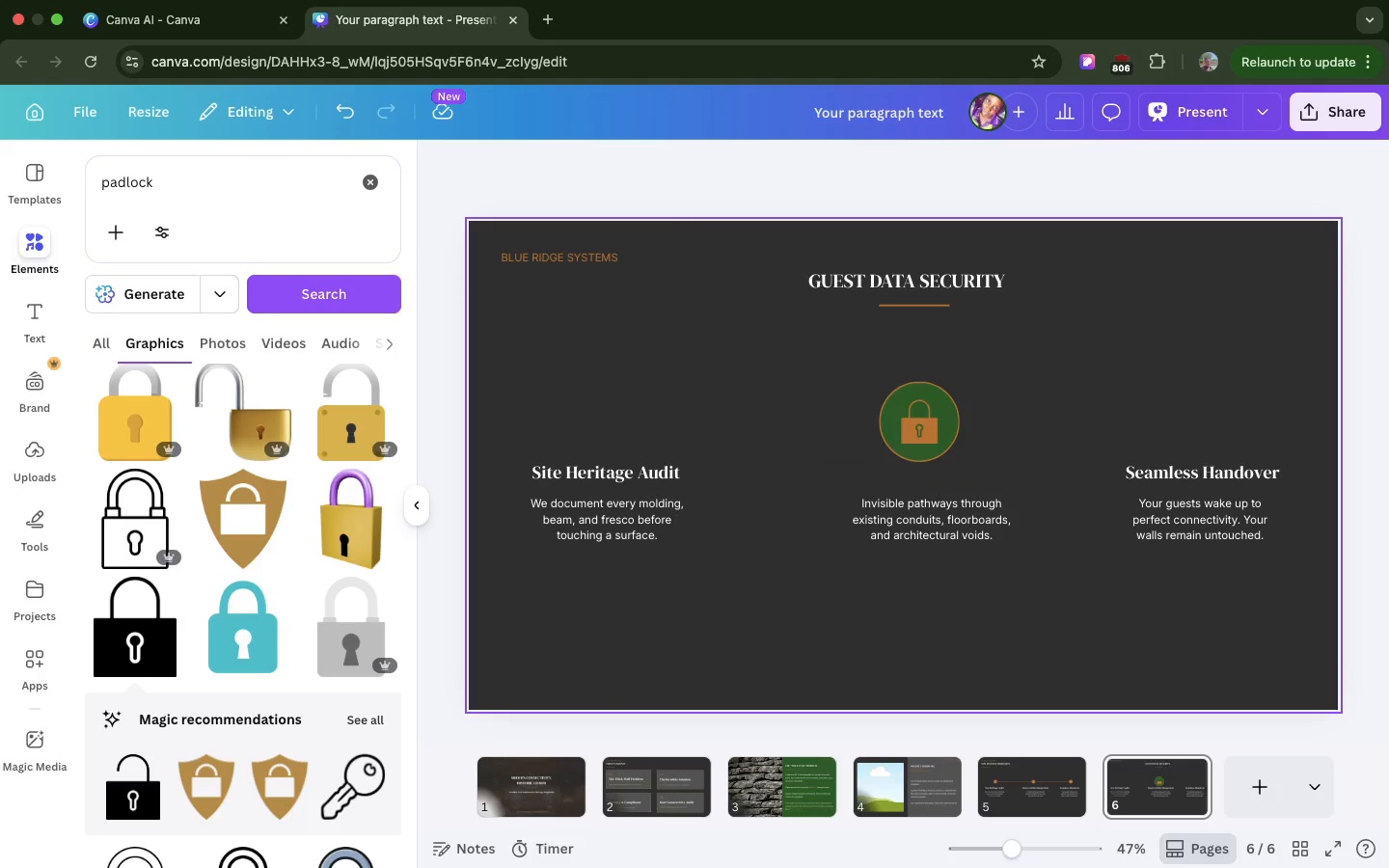 
key(Backspace)
 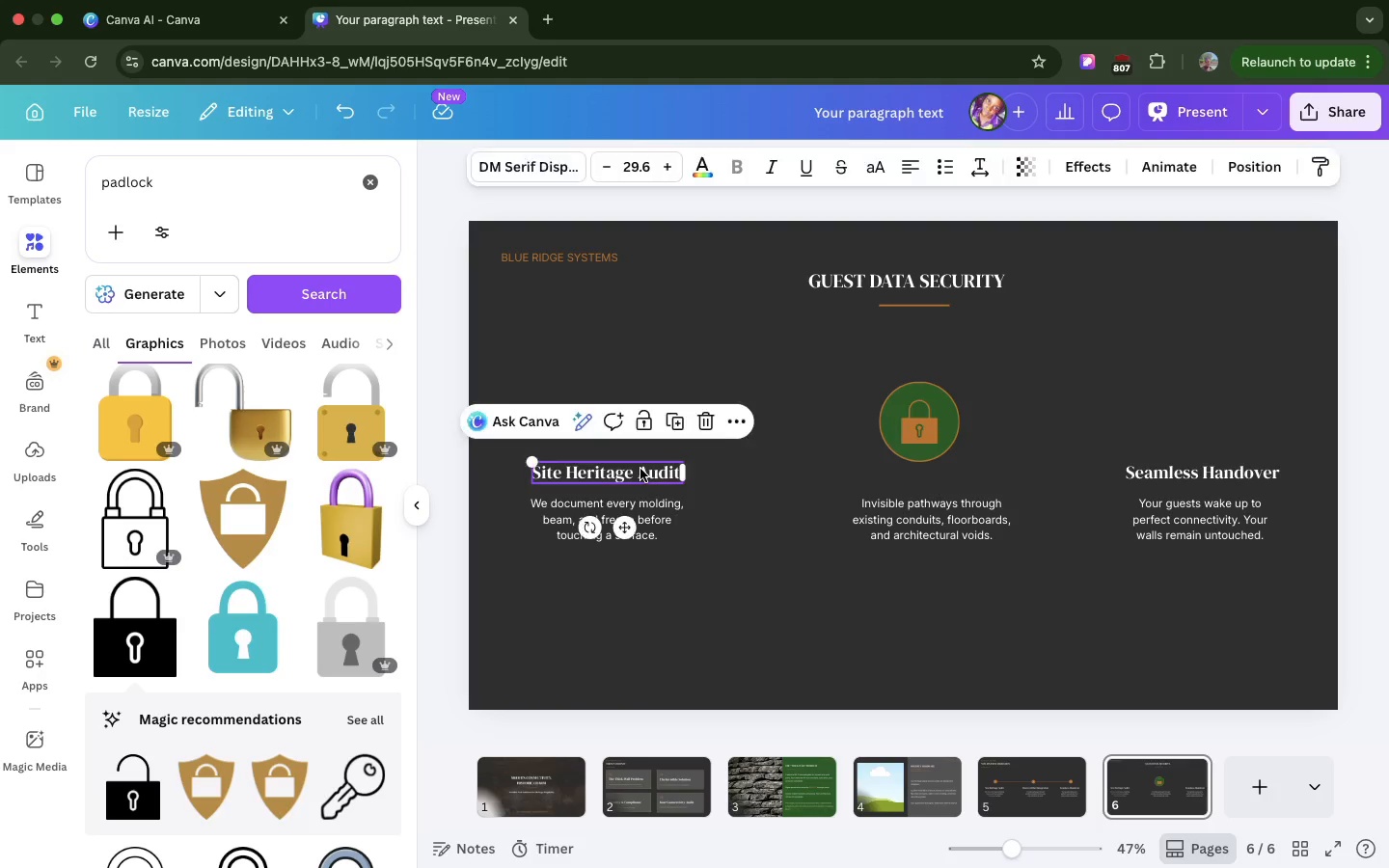 
left_click([640, 469])
 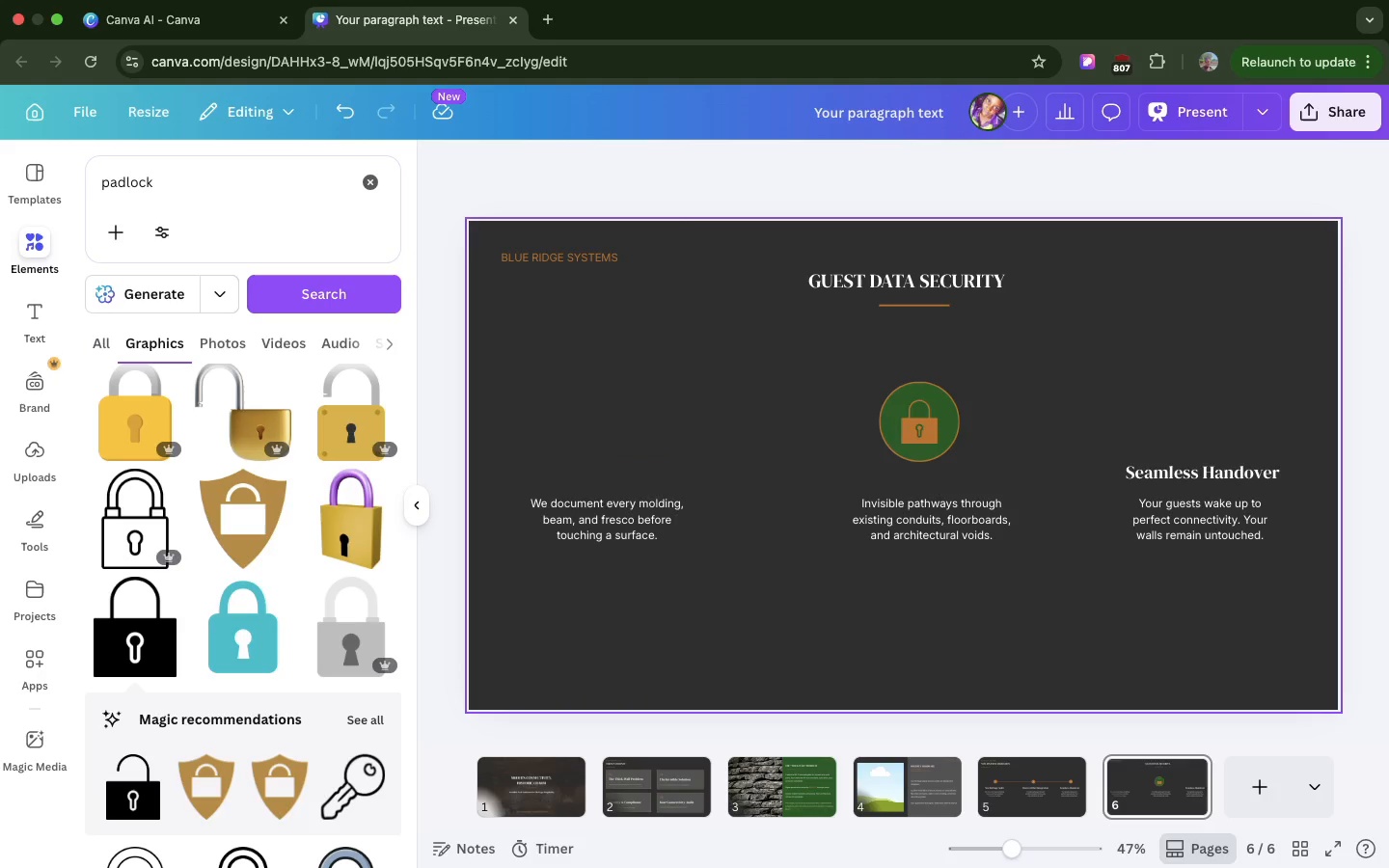 
key(Backspace)
 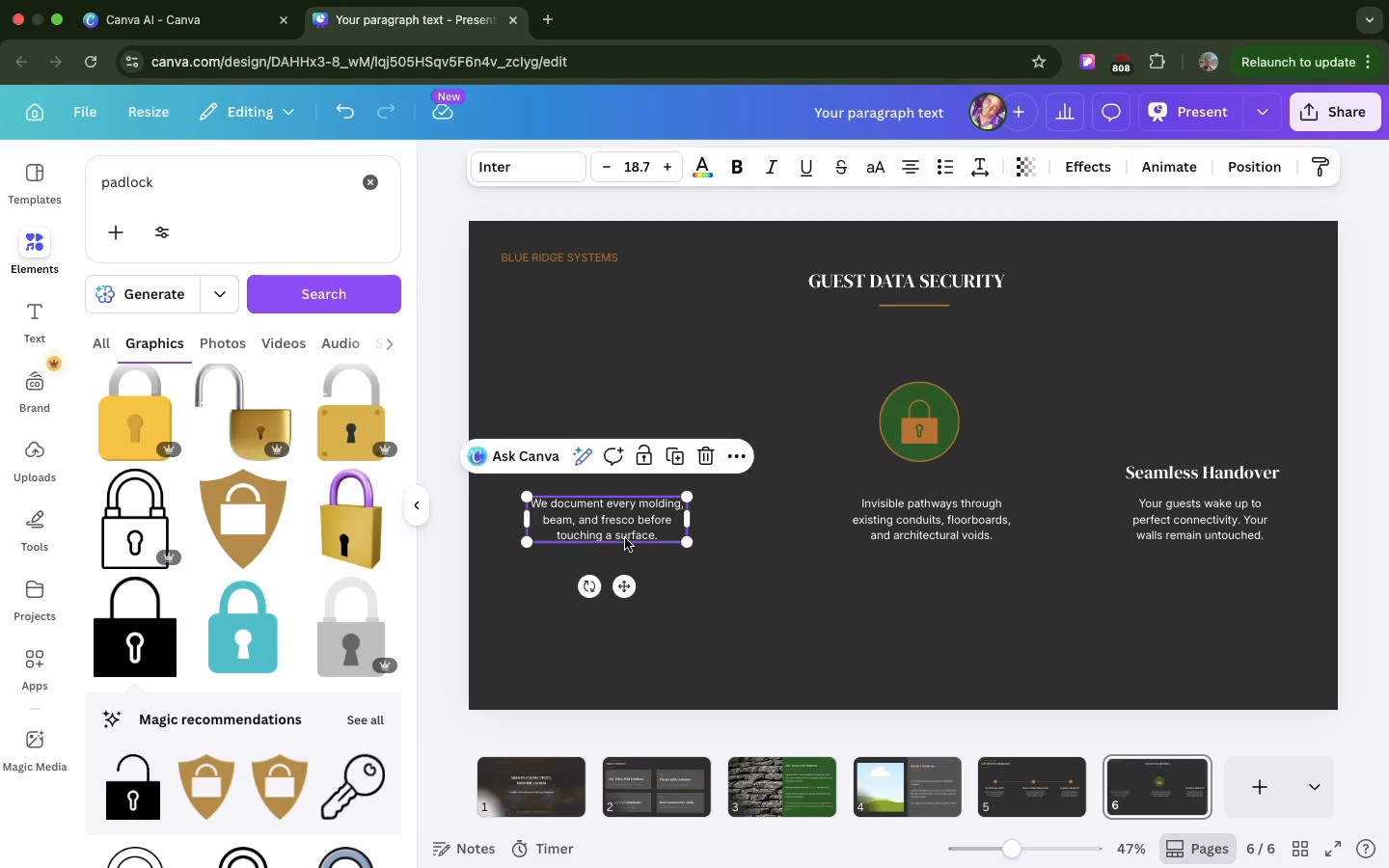 
left_click([625, 538])
 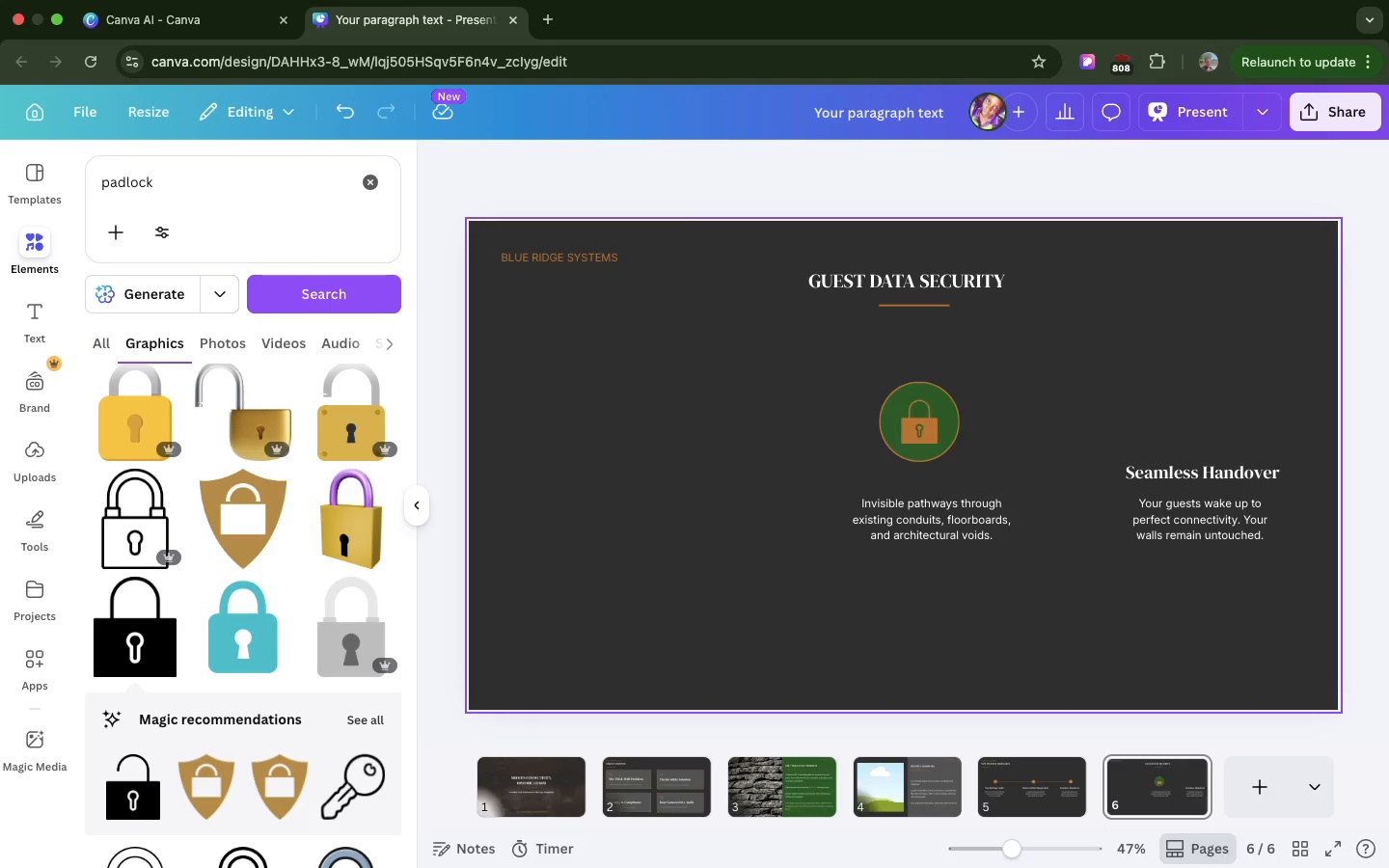 
key(Backspace)
 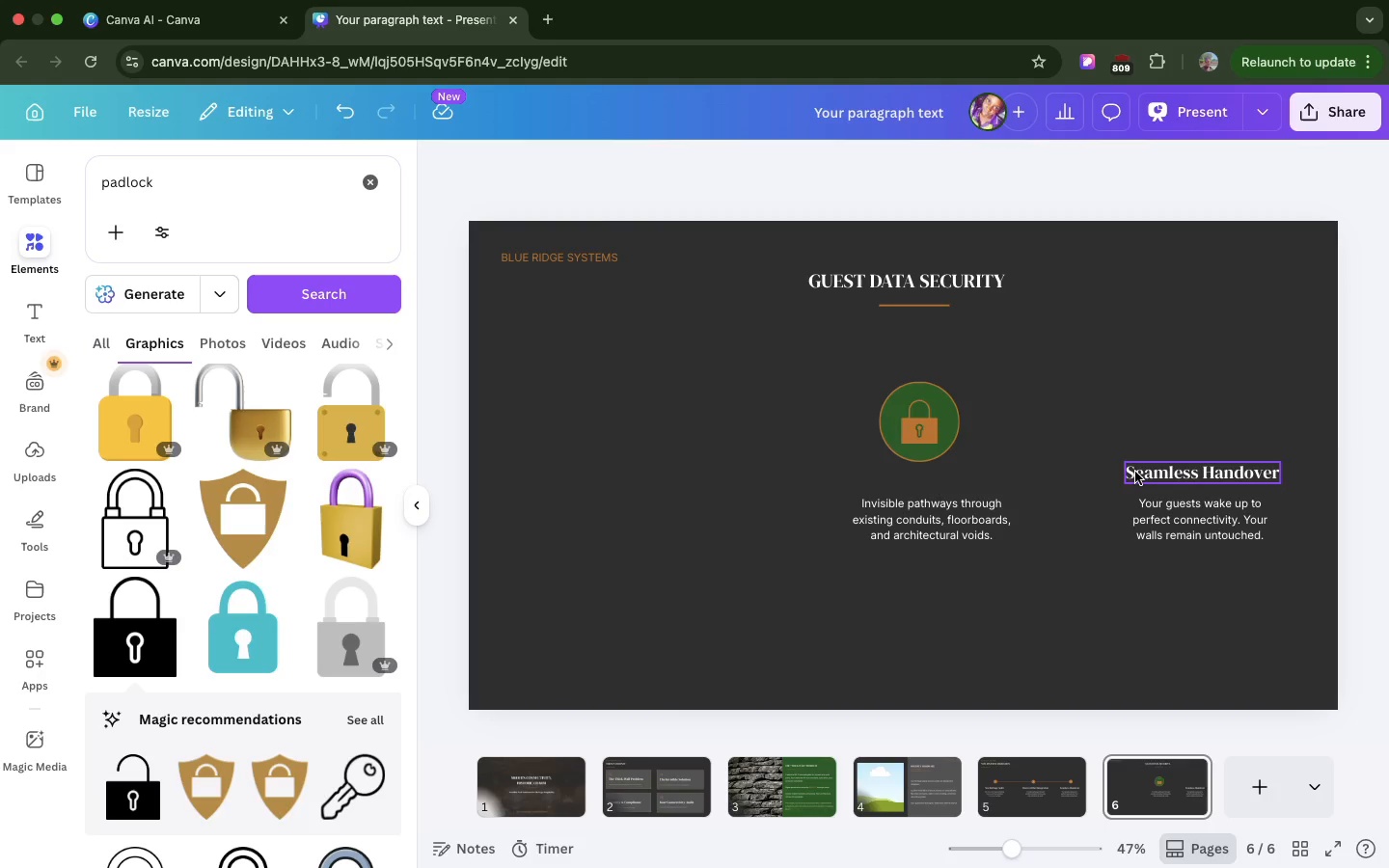 
left_click([1135, 472])
 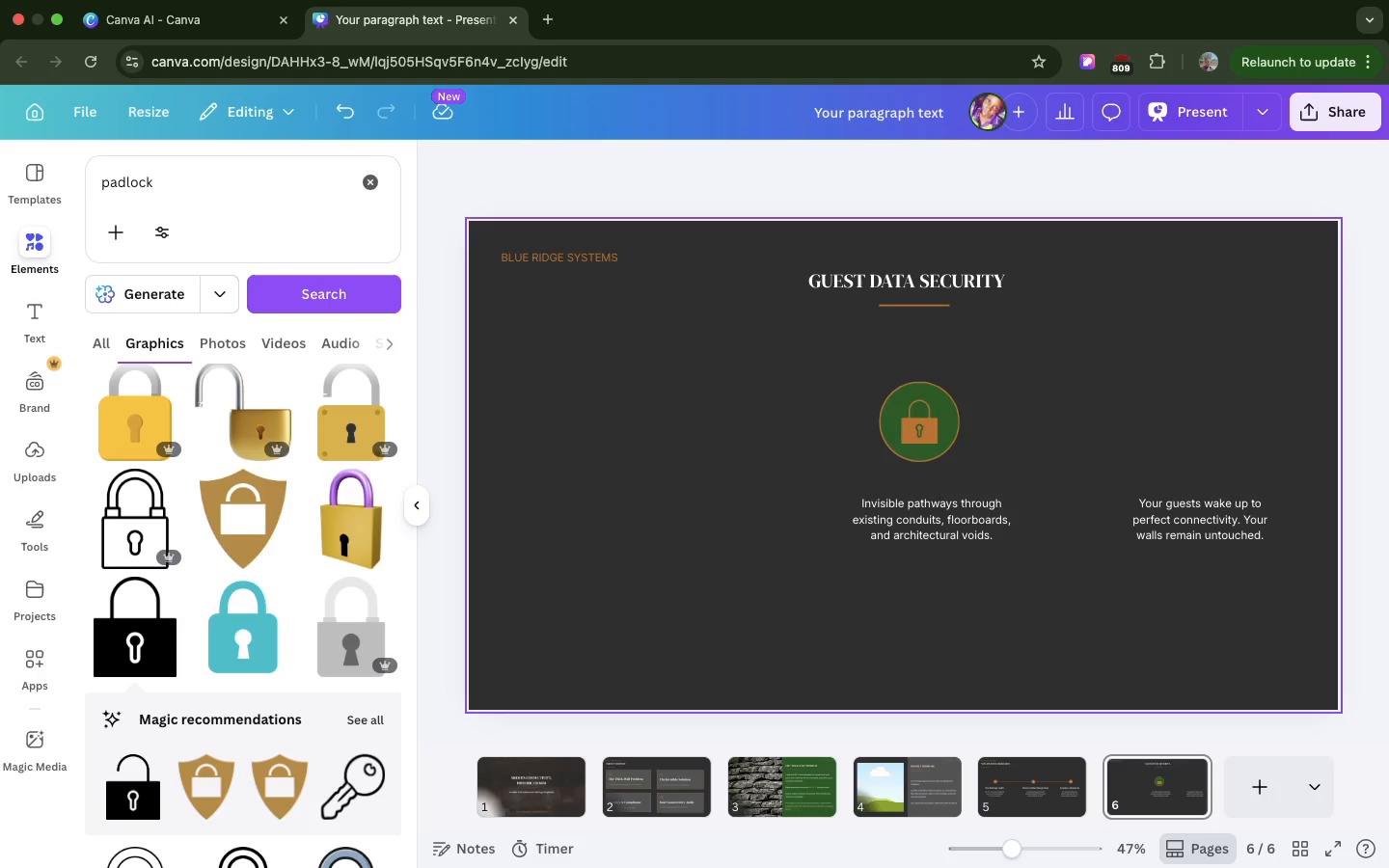 
key(Backspace)
 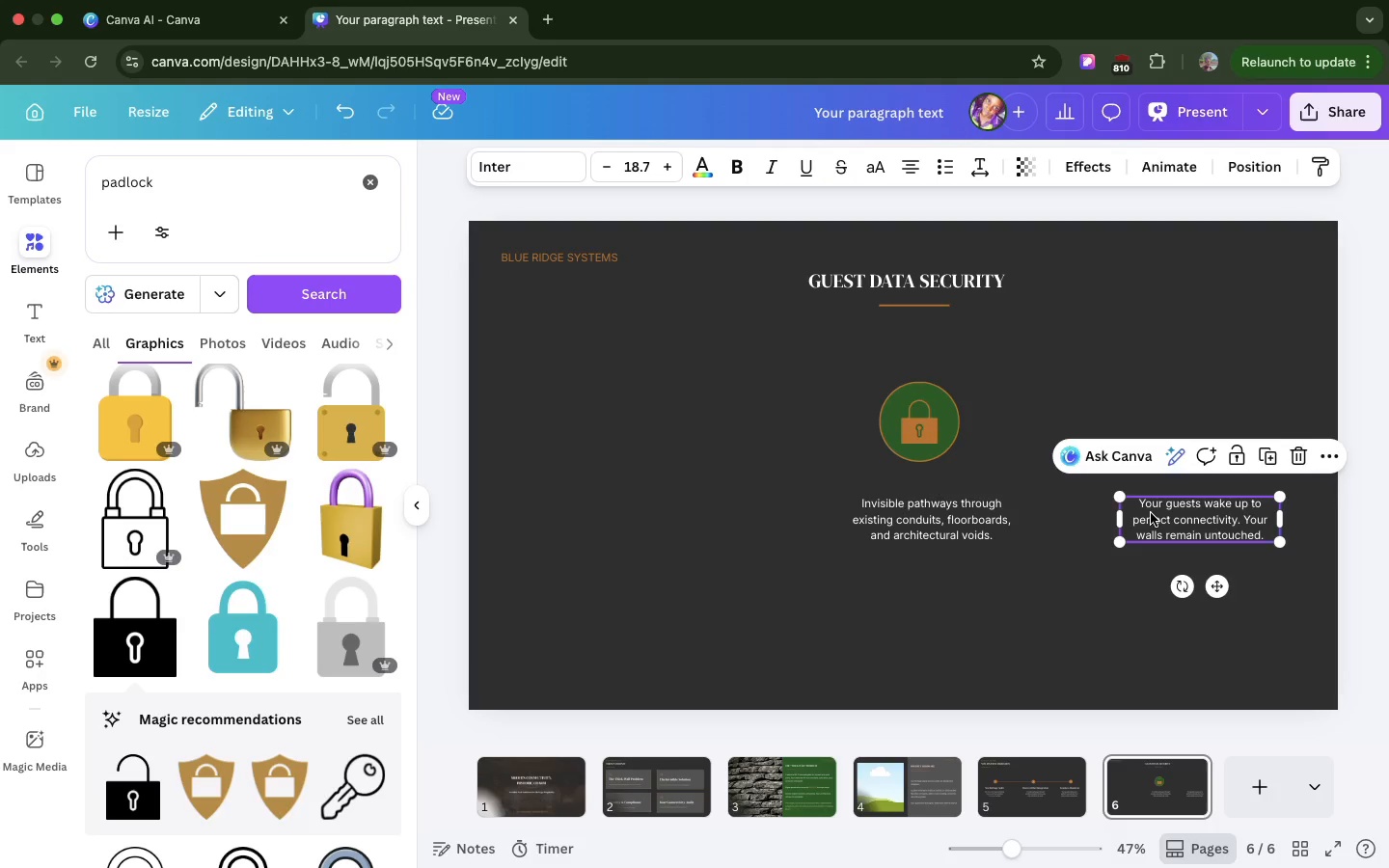 
left_click([1151, 513])
 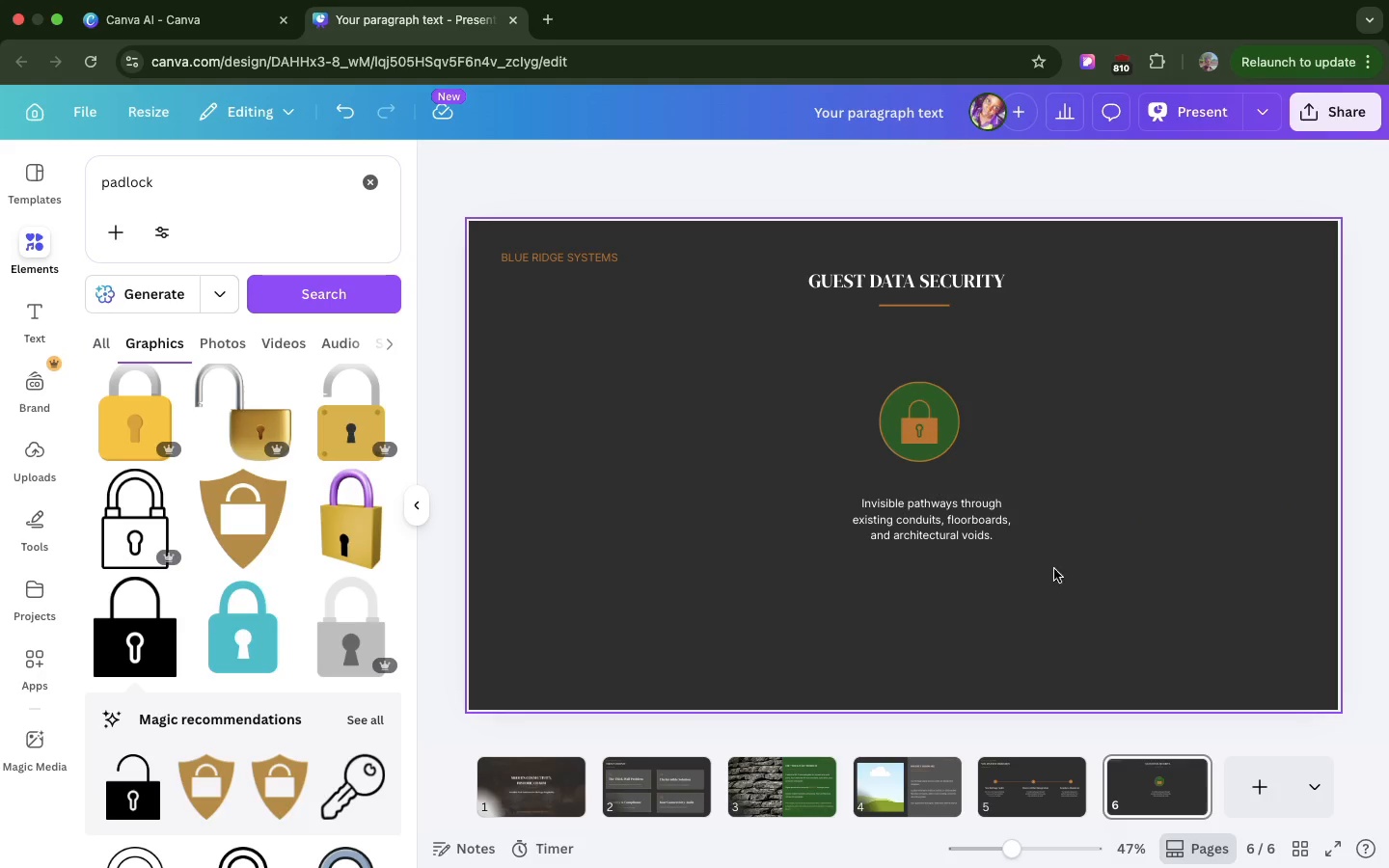 
key(Backspace)
 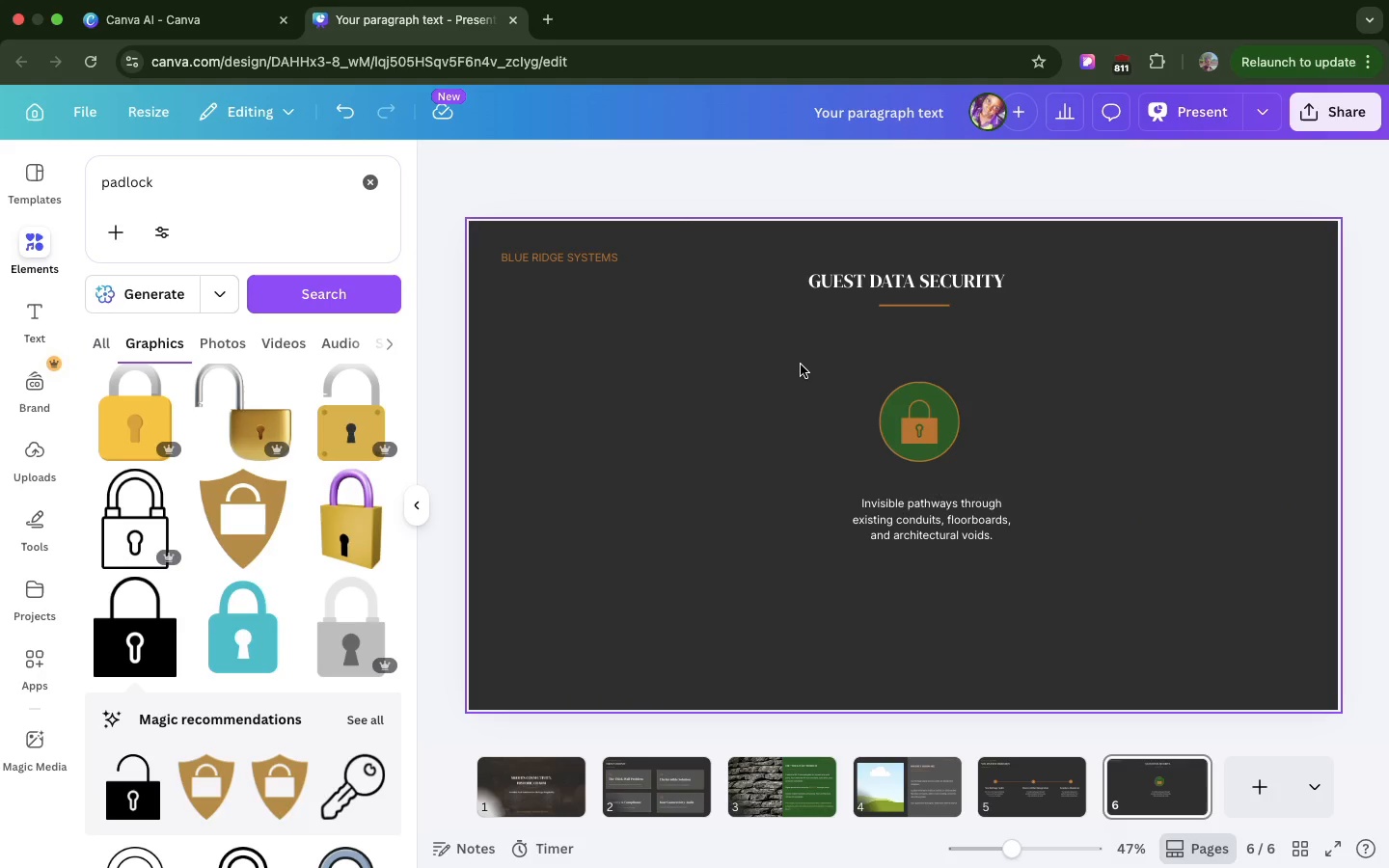 
left_click_drag(start_coordinate=[801, 365], to_coordinate=[1007, 445])
 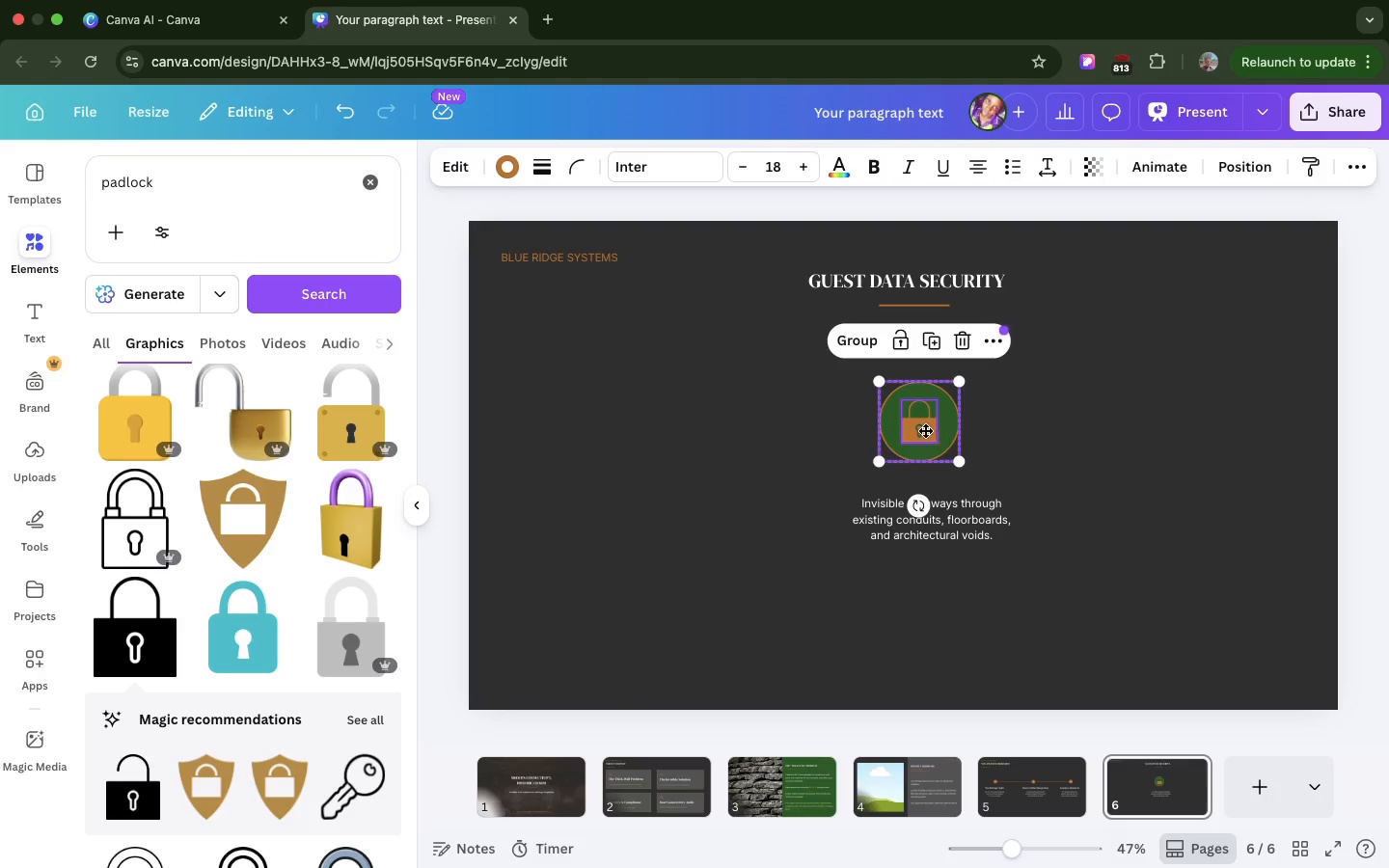 
left_click_drag(start_coordinate=[940, 429], to_coordinate=[924, 431])
 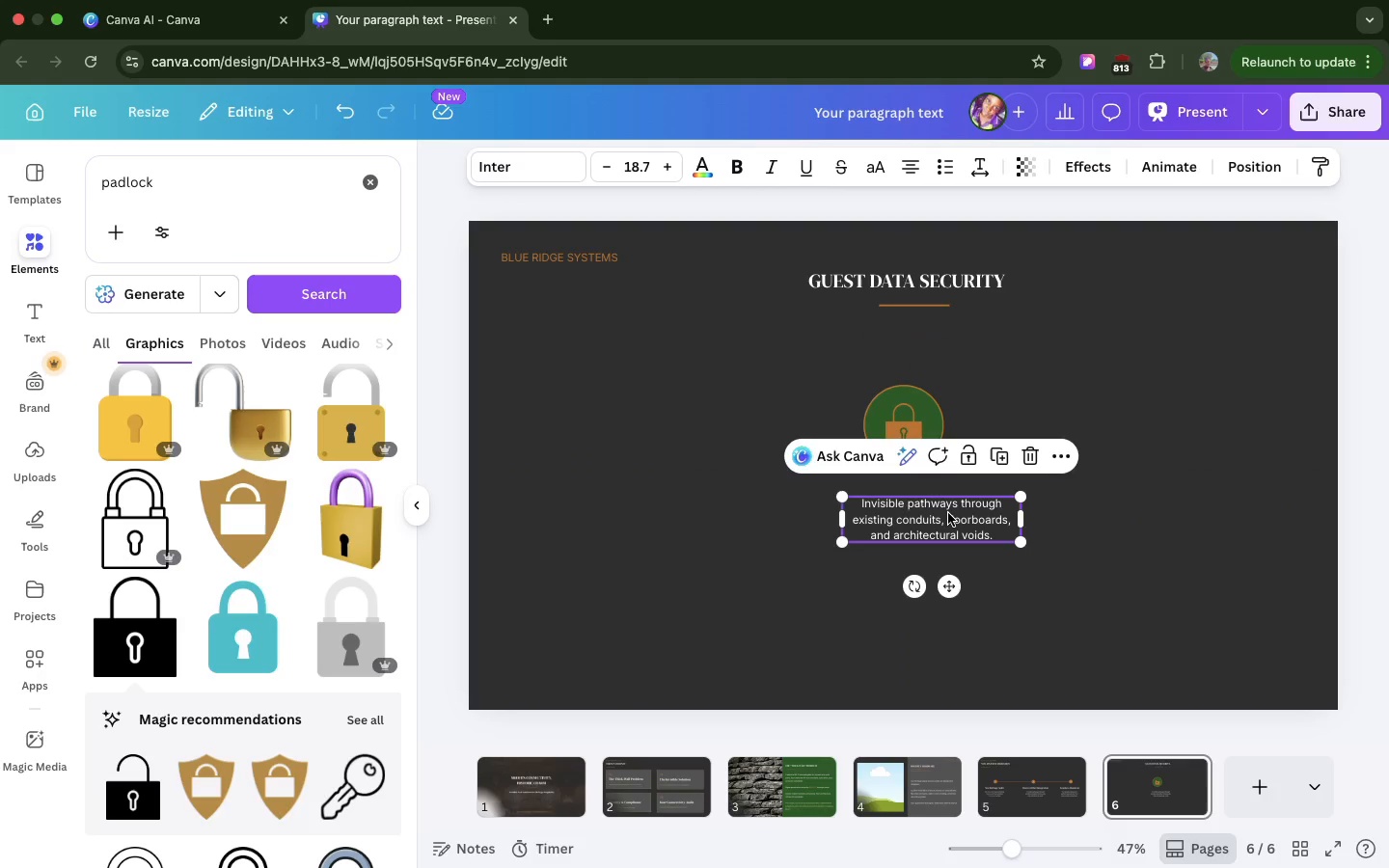 
left_click([948, 513])
 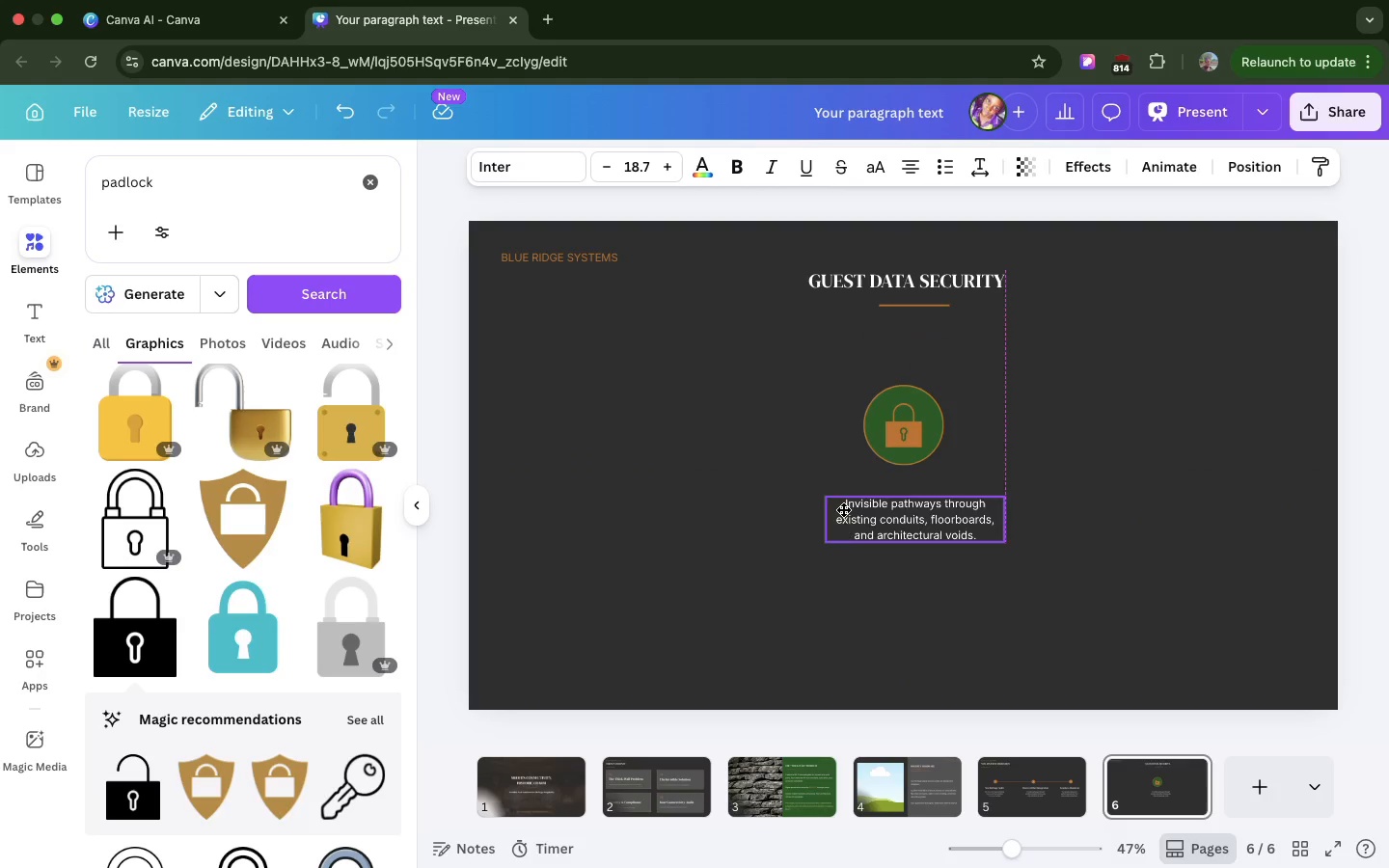 
left_click_drag(start_coordinate=[948, 513], to_coordinate=[802, 526])
 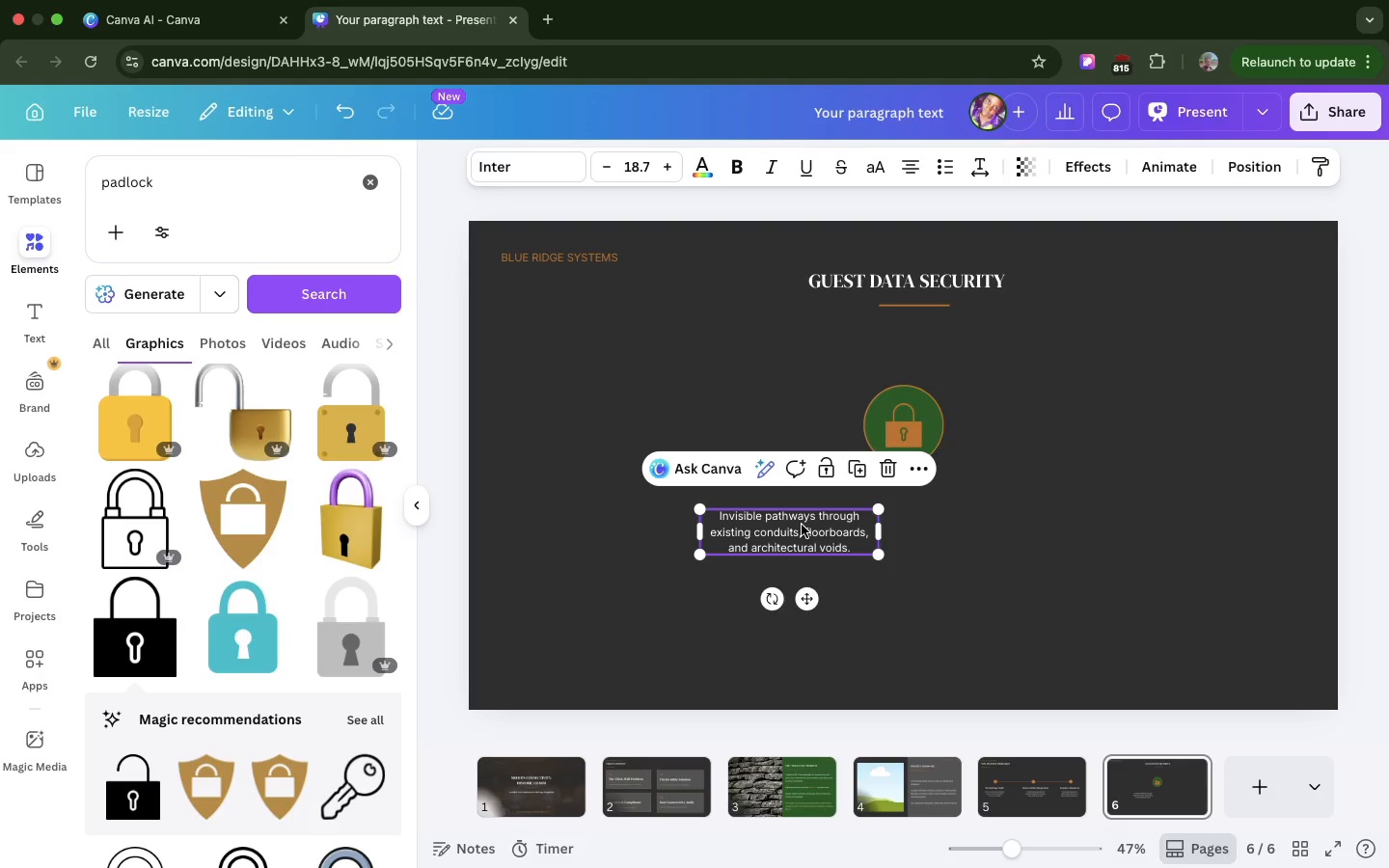 
double_click([802, 525])
 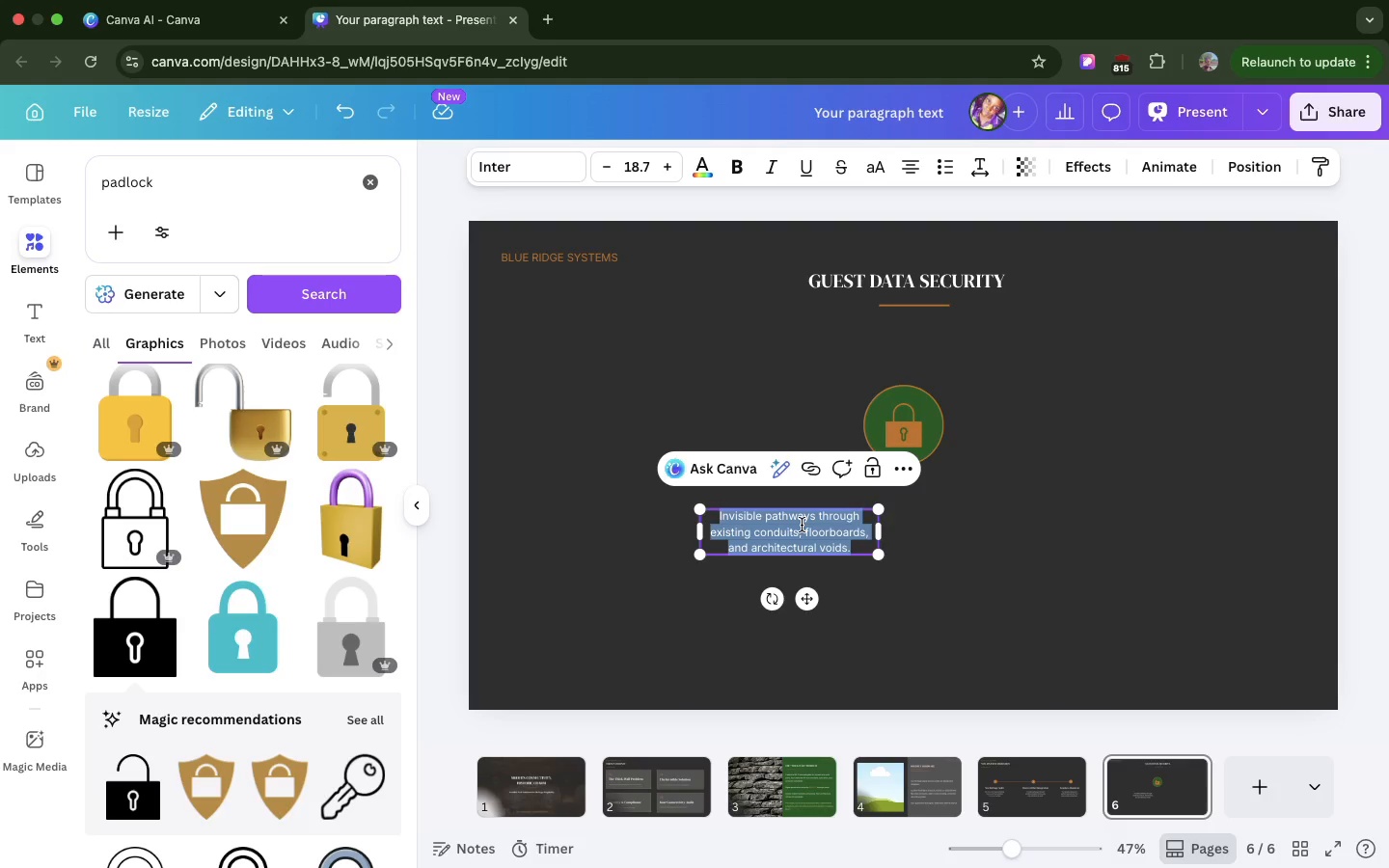 
key(Meta+V)
 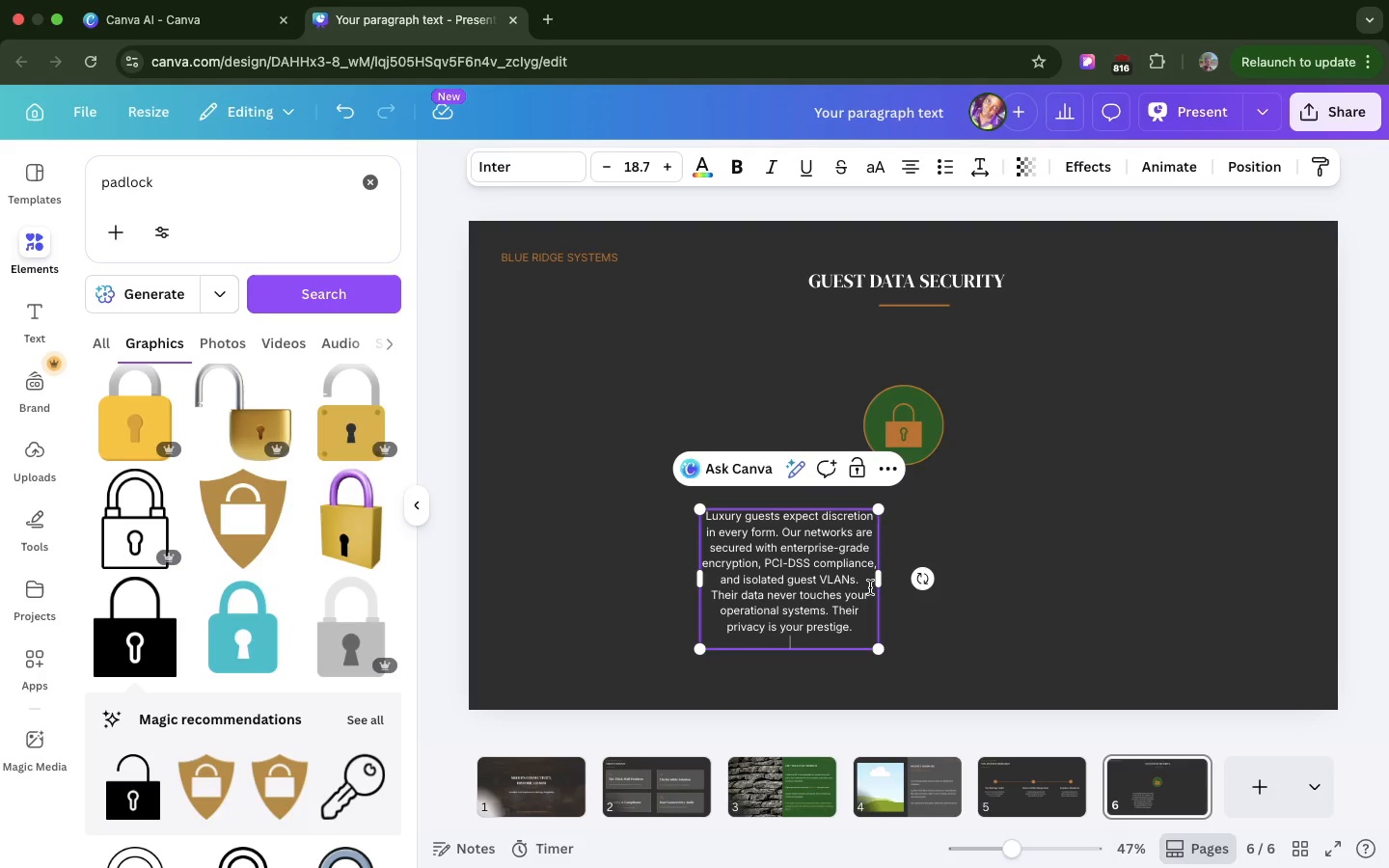 
key(Backspace)
 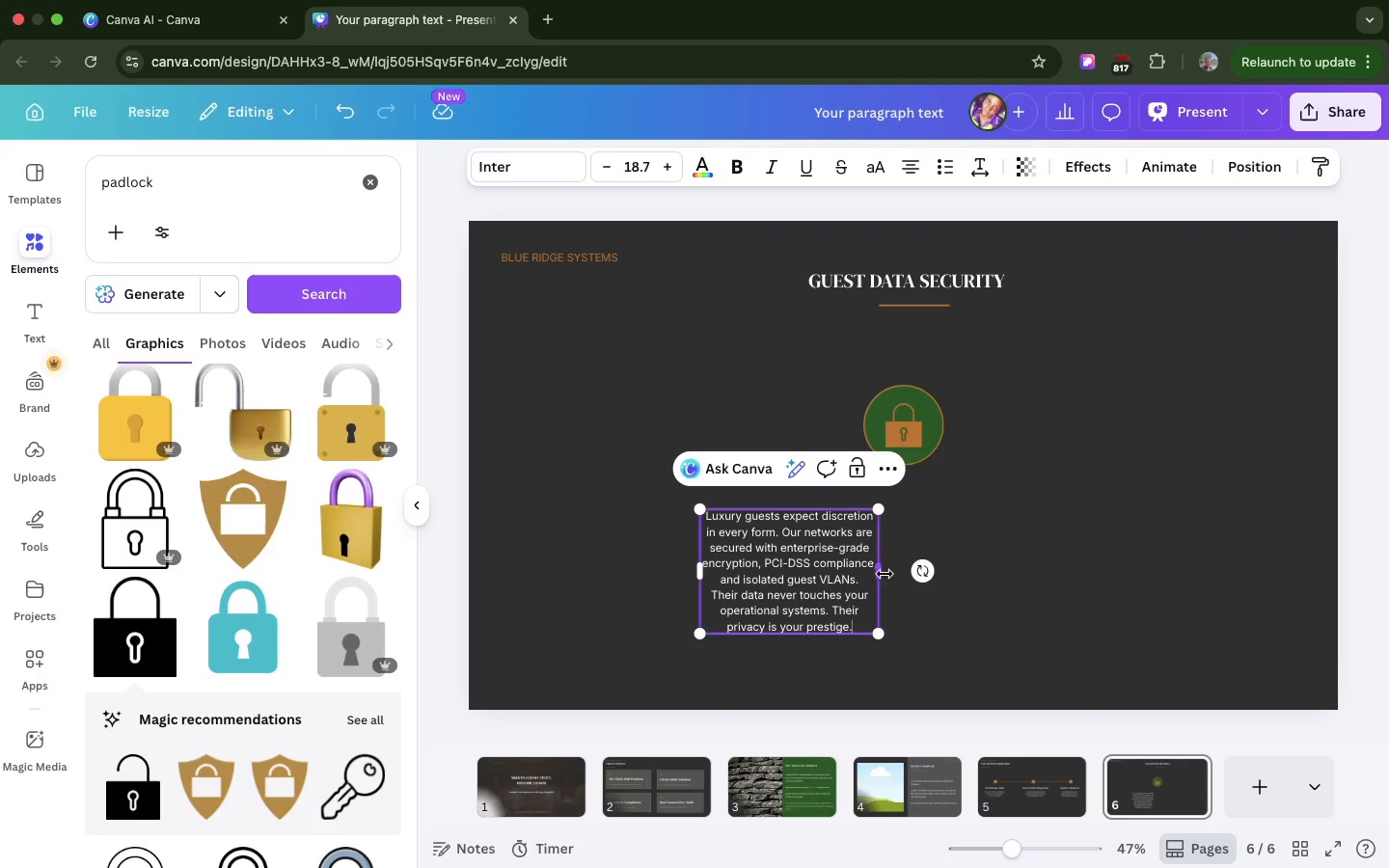 
left_click_drag(start_coordinate=[885, 574], to_coordinate=[1238, 530])
 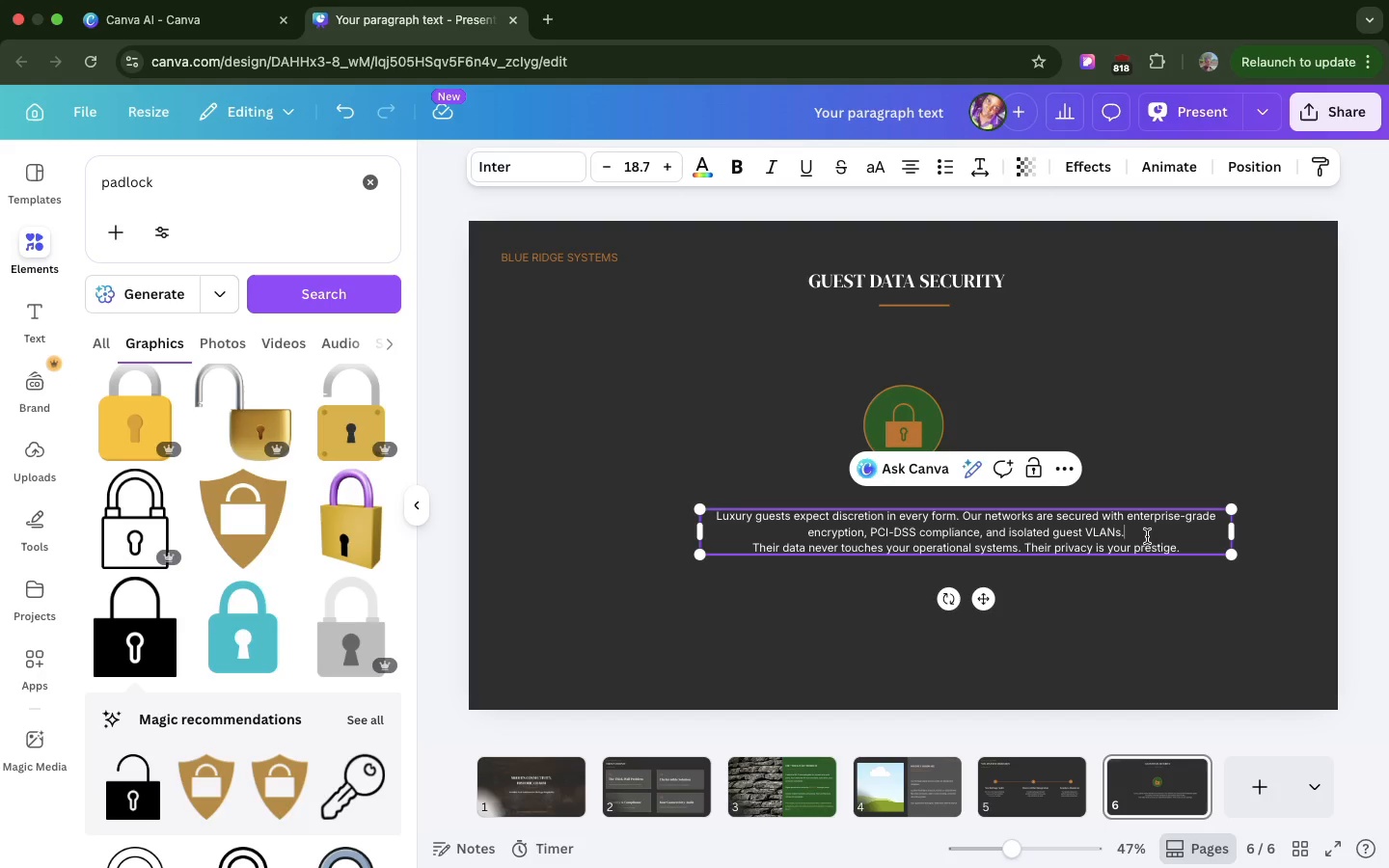 
left_click([1147, 536])
 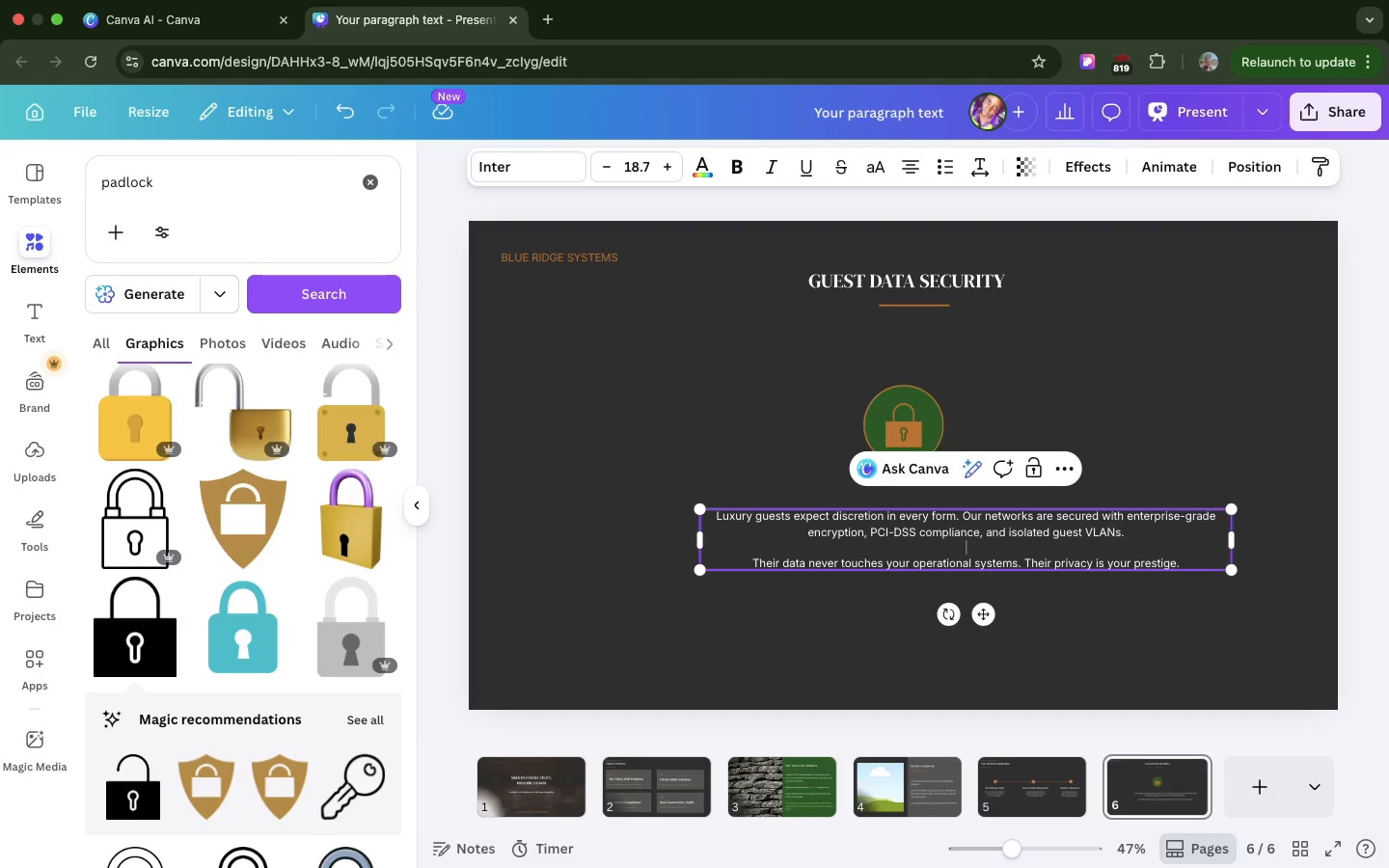 
key(Enter)
 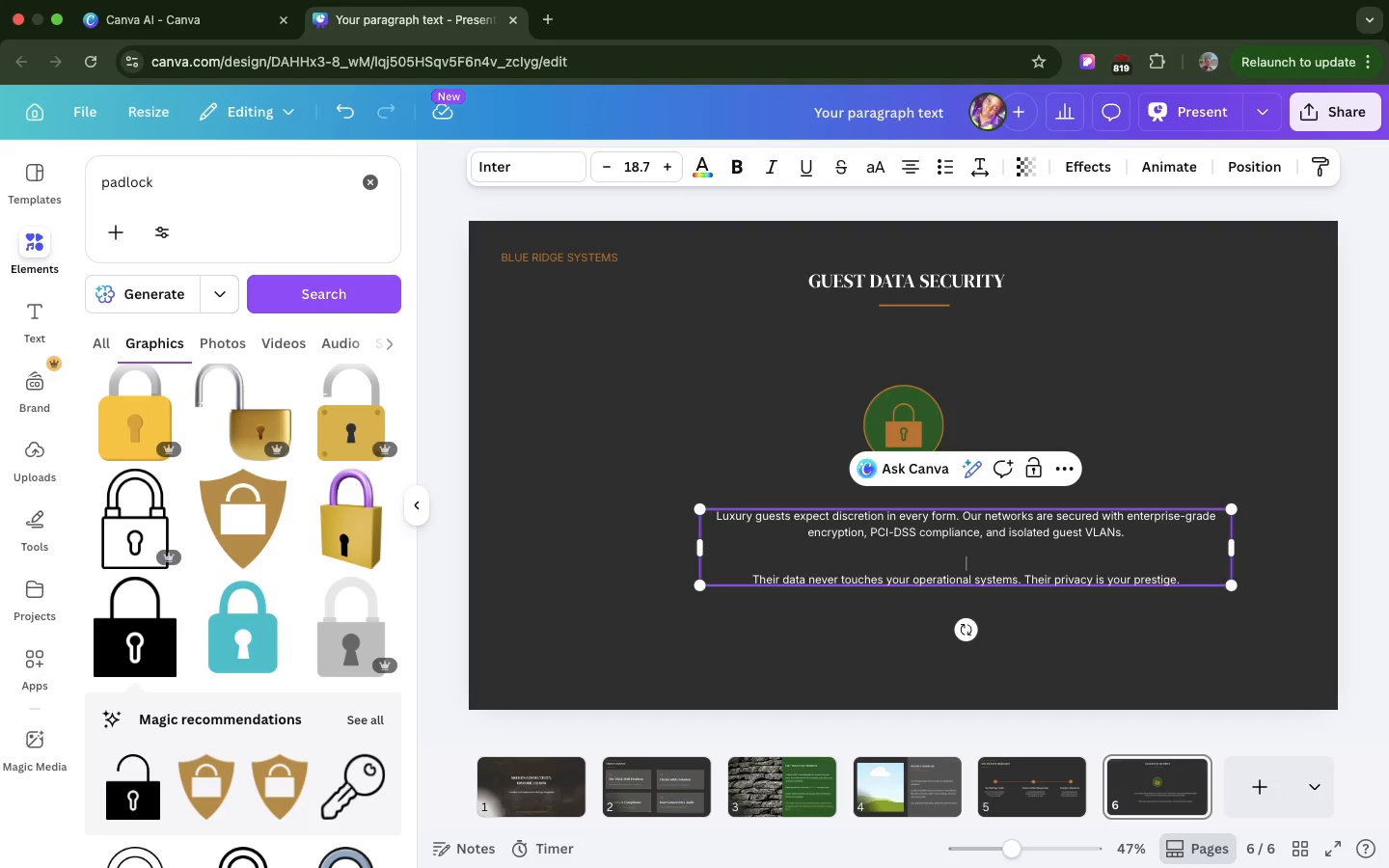 
key(Enter)
 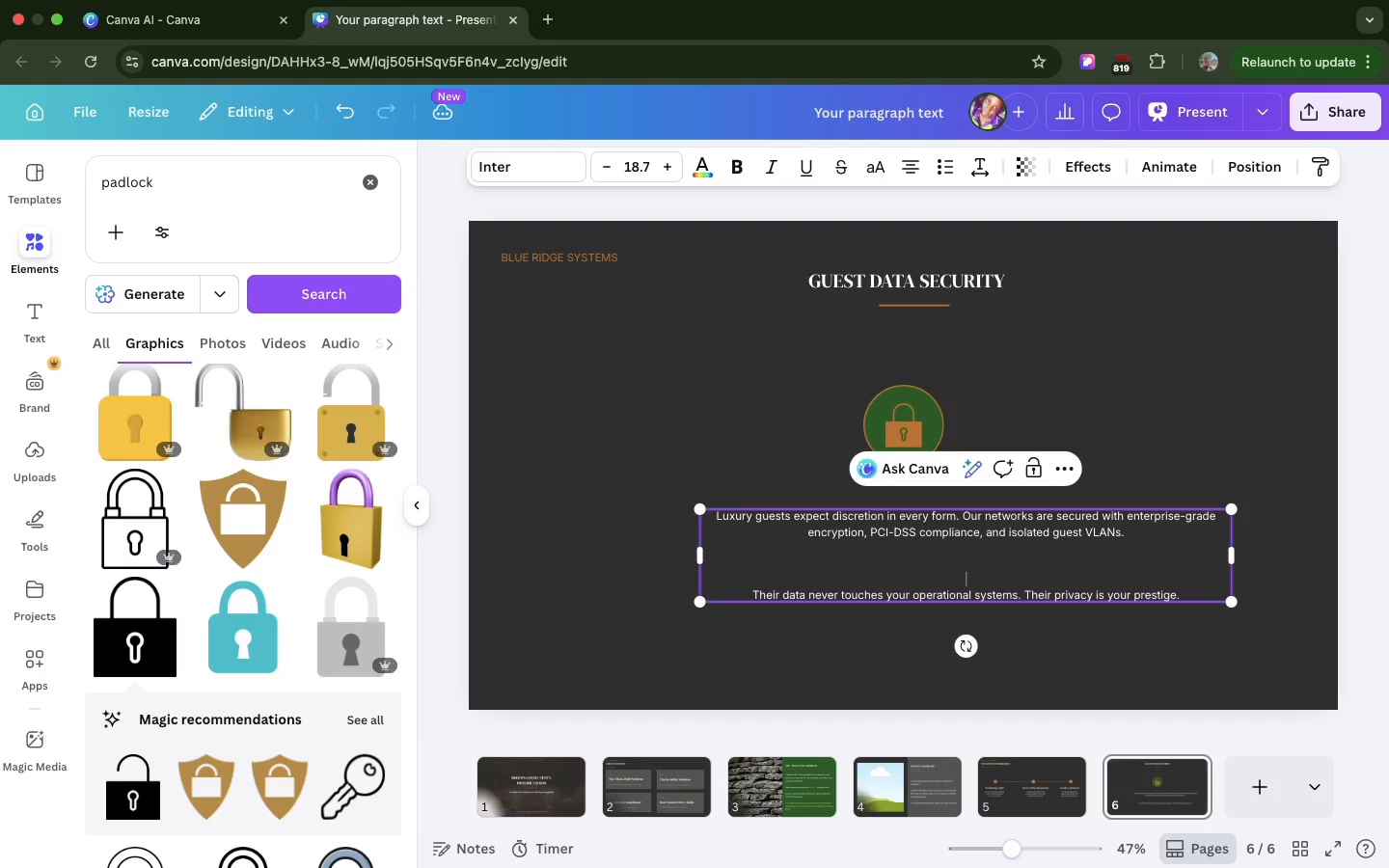 
key(Enter)
 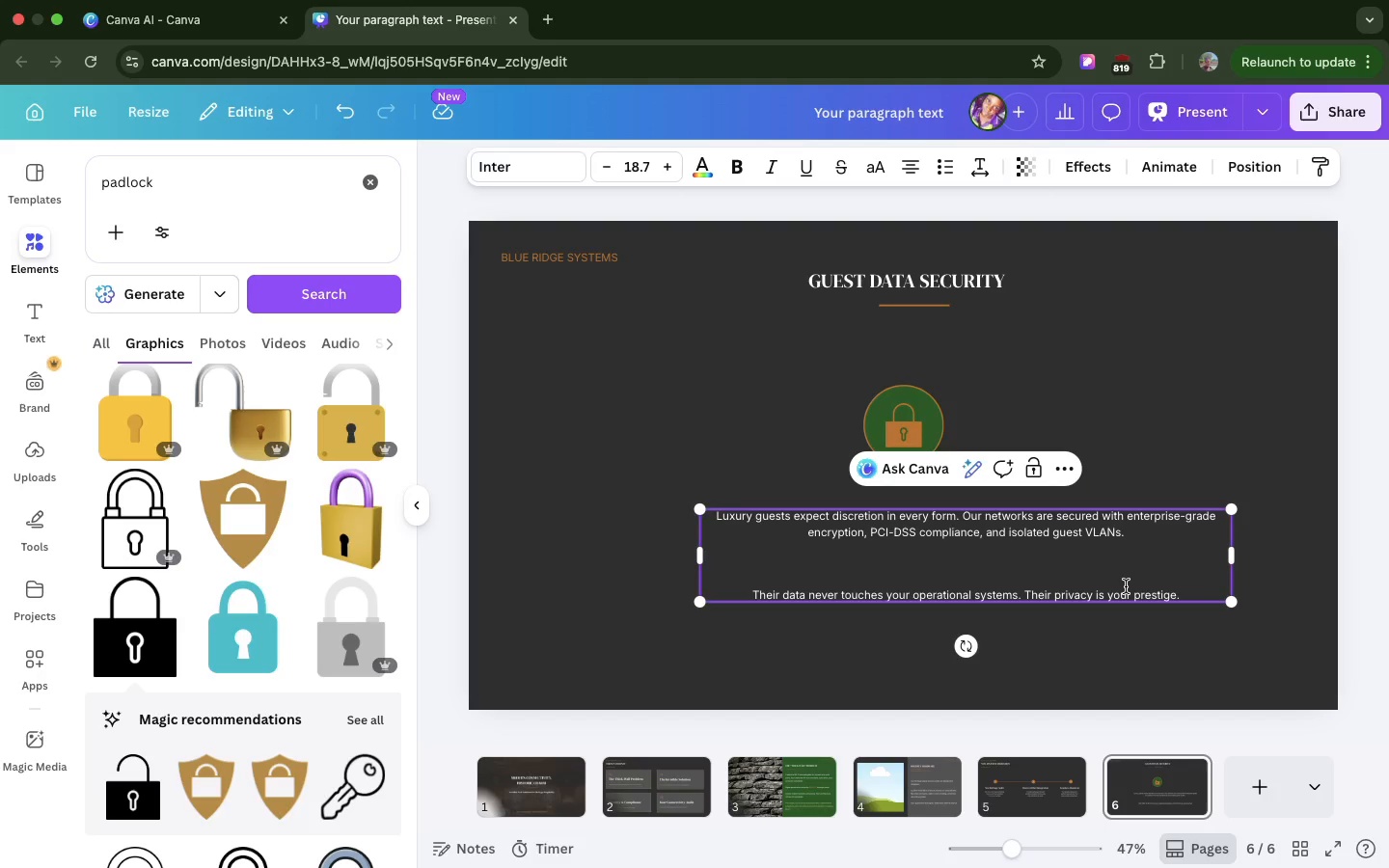 
double_click([1126, 586])
 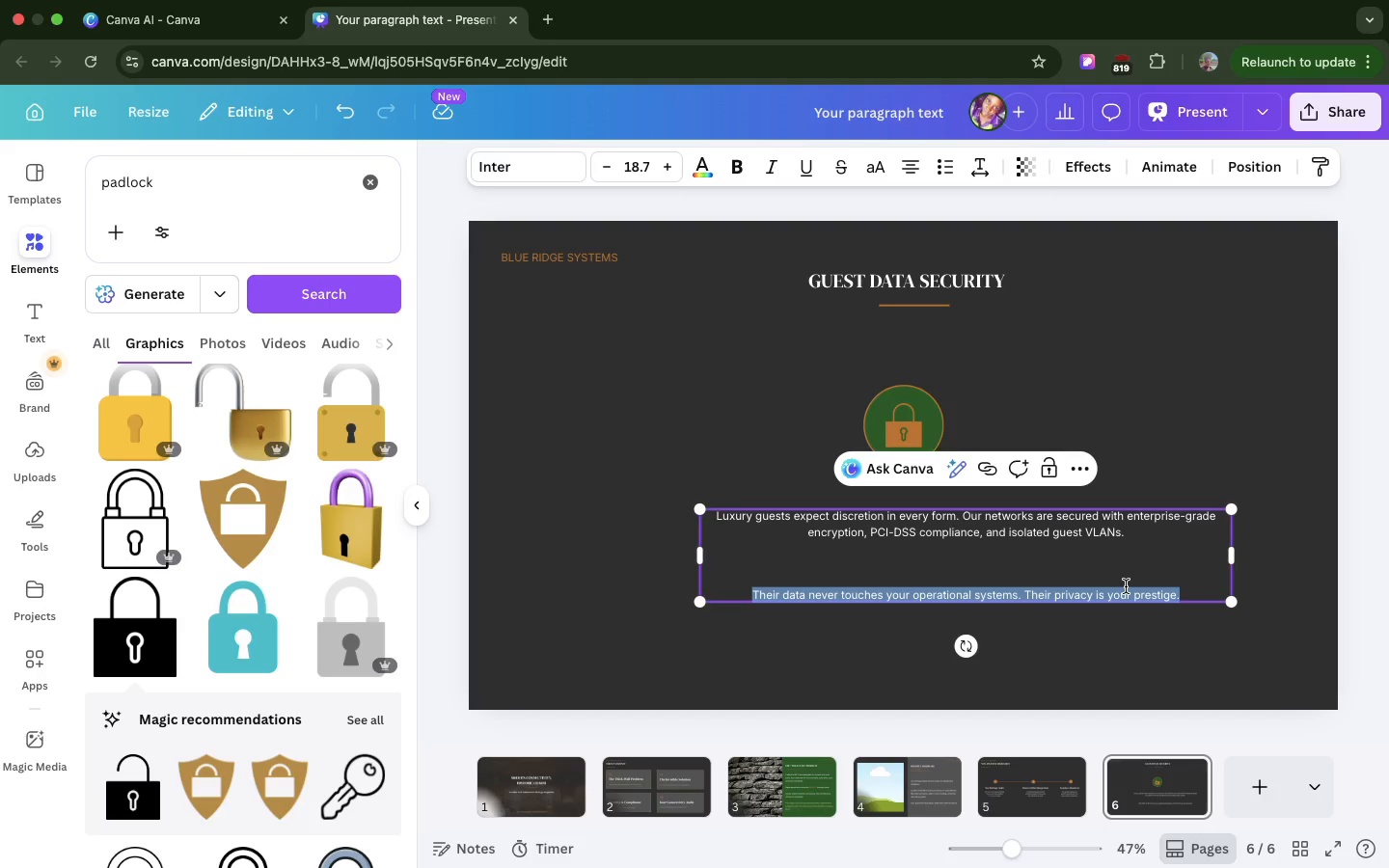 
triple_click([1126, 586])
 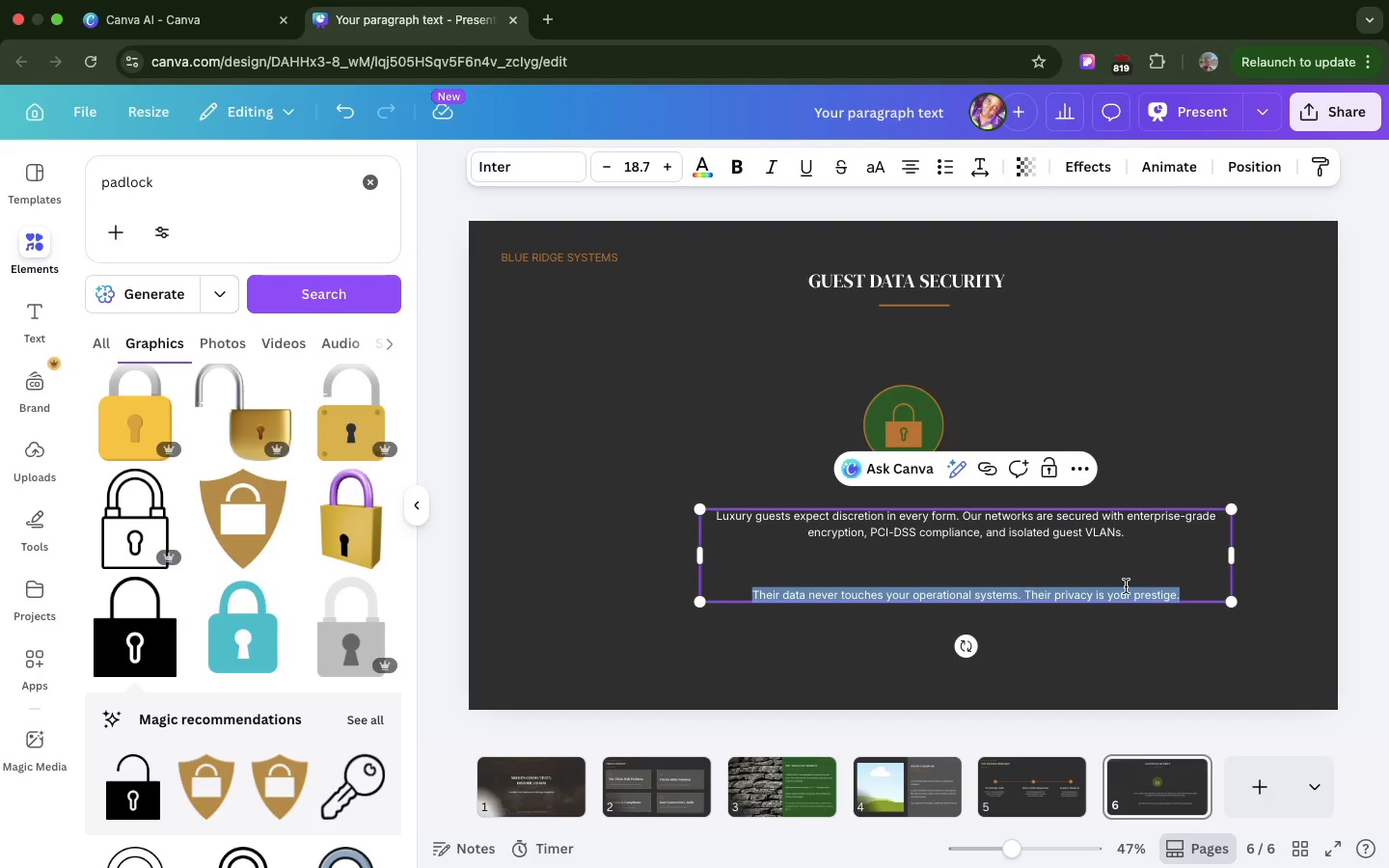 
hold_key(key=CommandLeft, duration=0.71)
 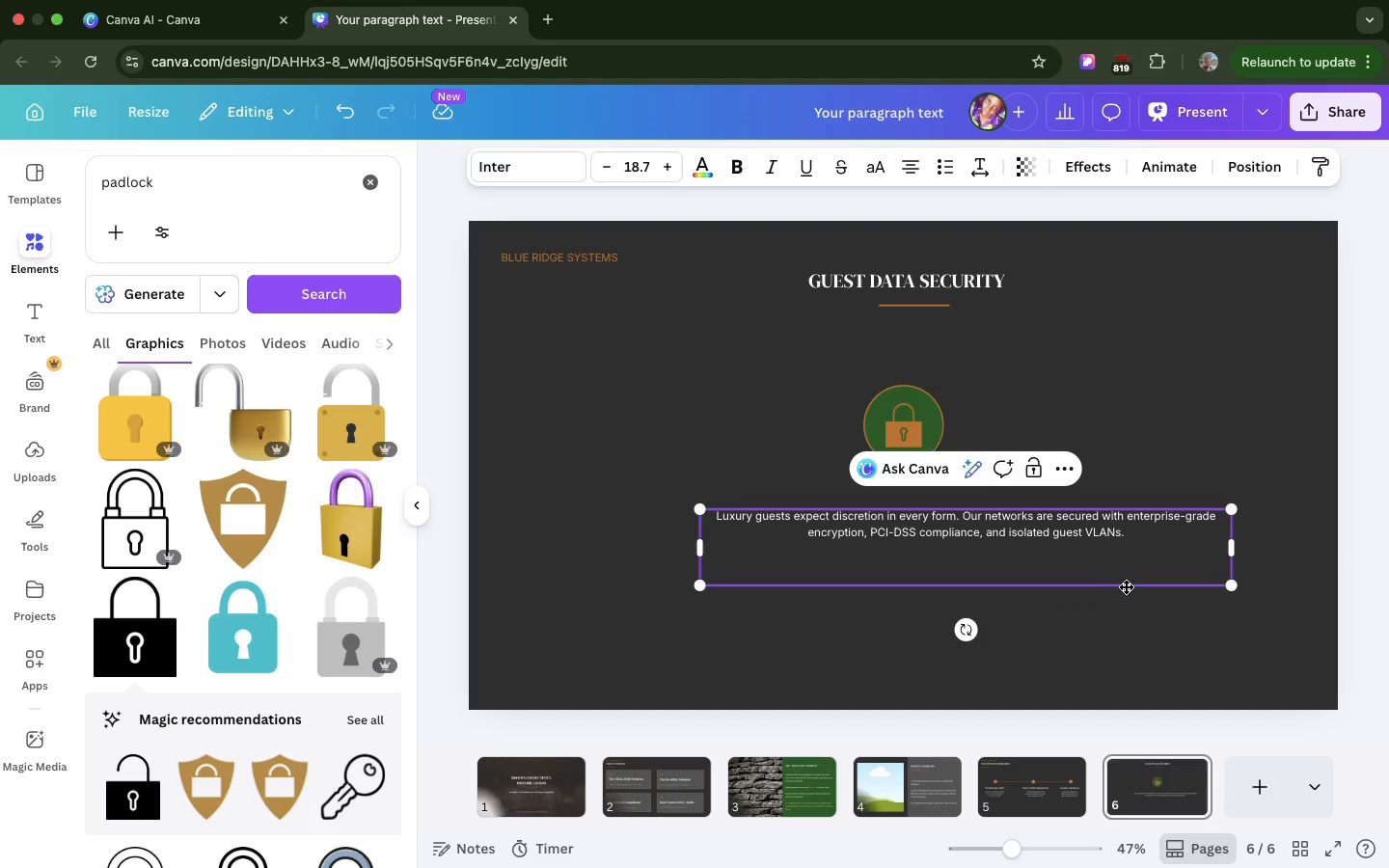 
hold_key(key=C, duration=0.32)
 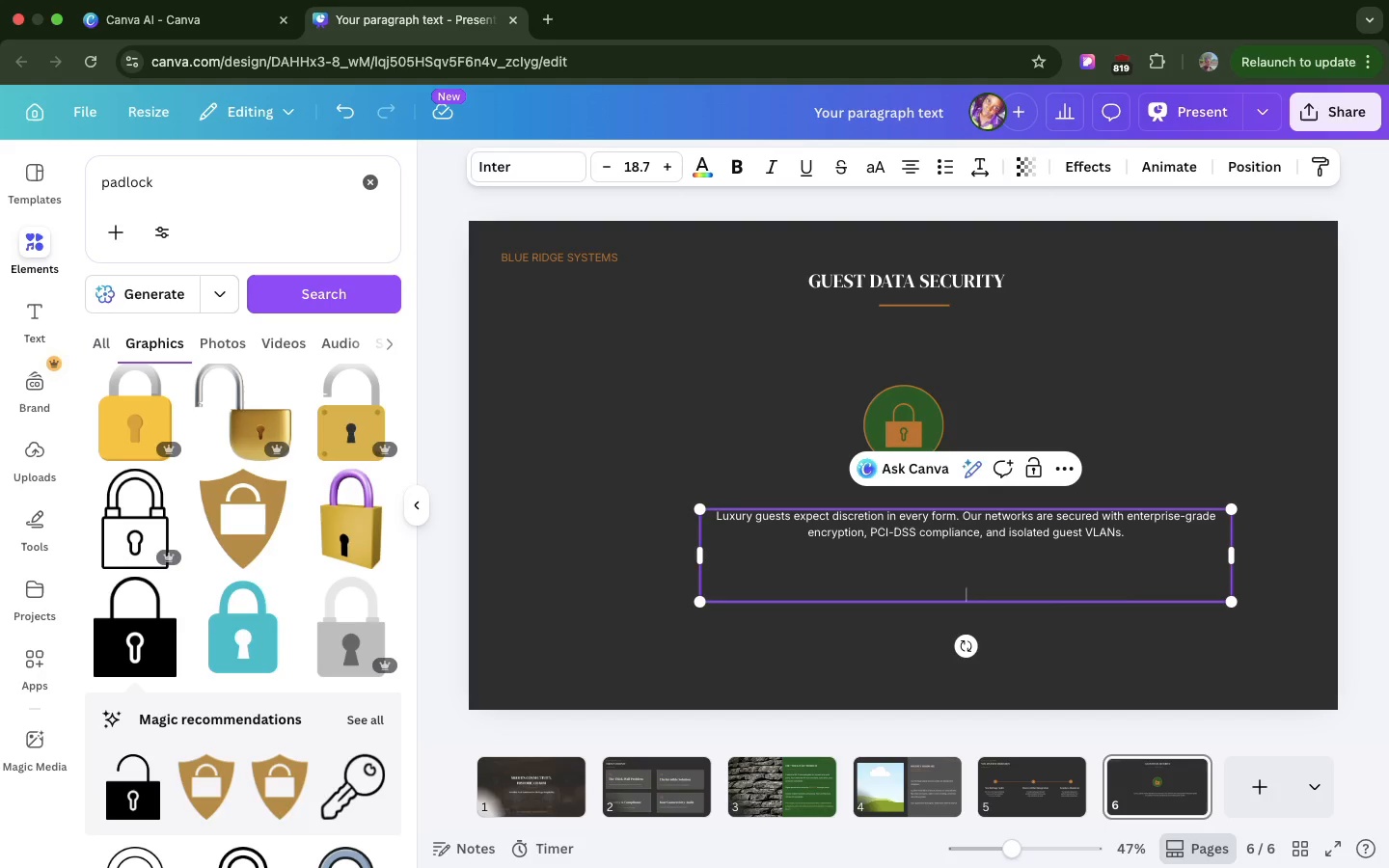 
key(Backspace)
 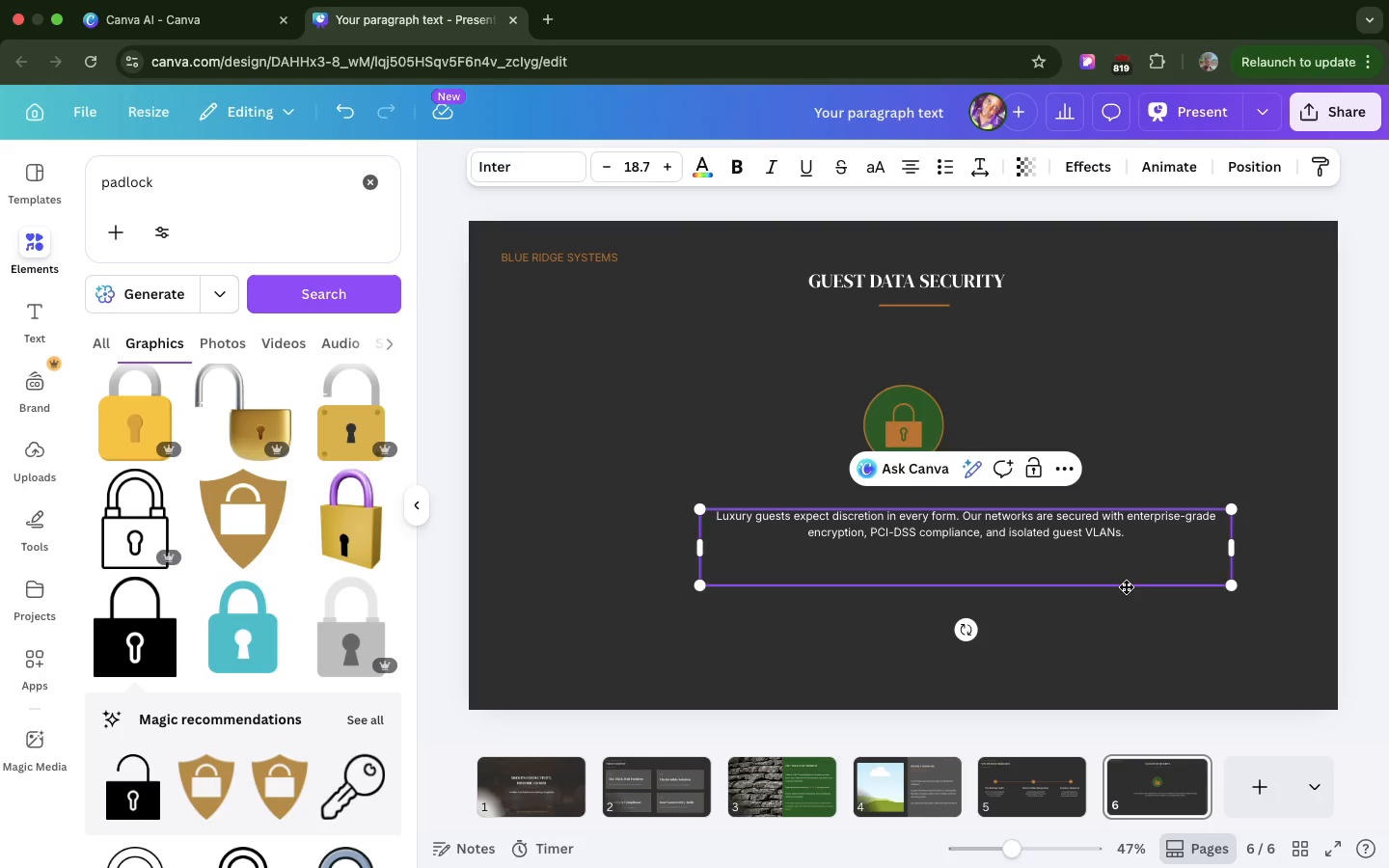 
key(Backspace)
 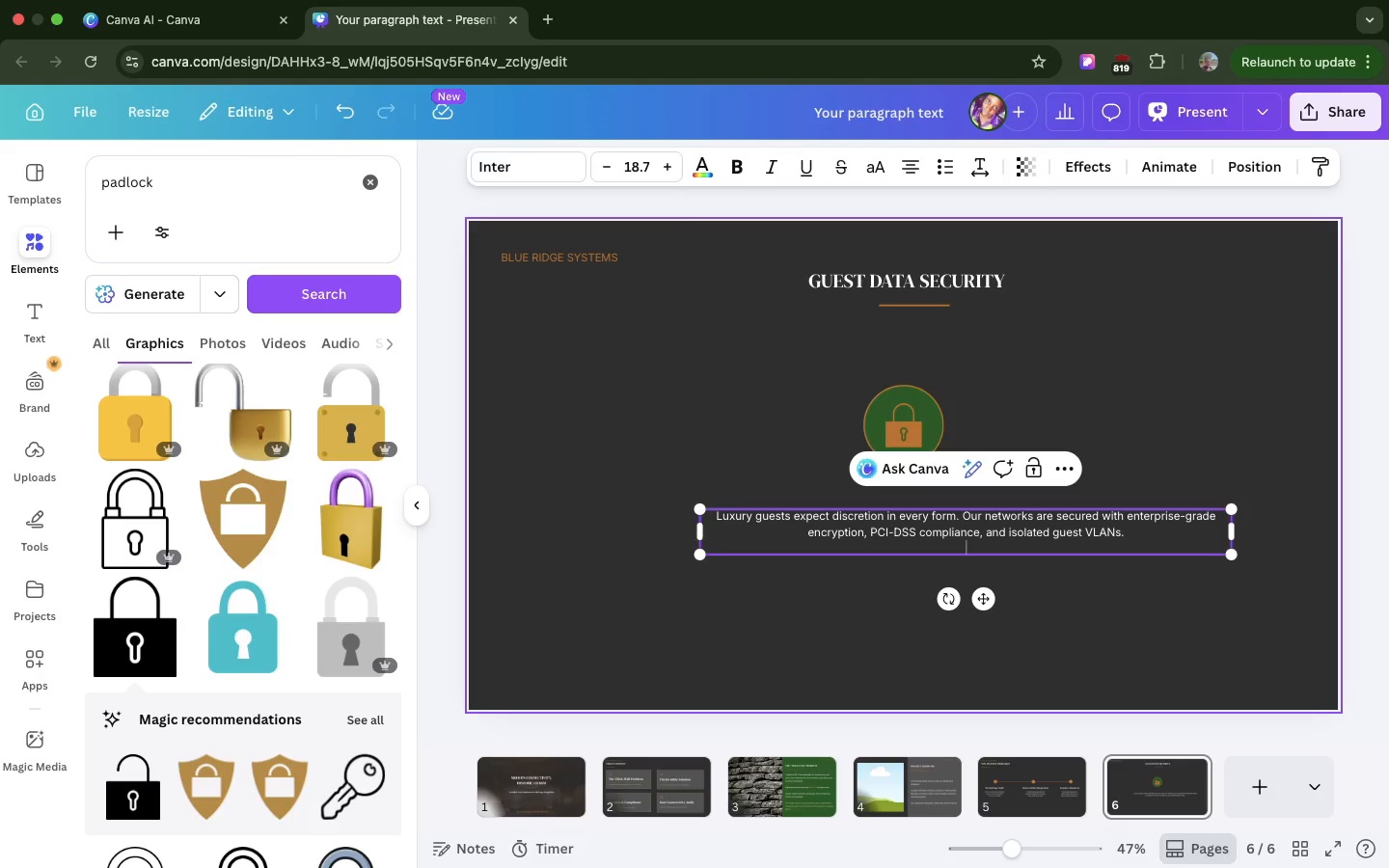 
key(Backspace)
 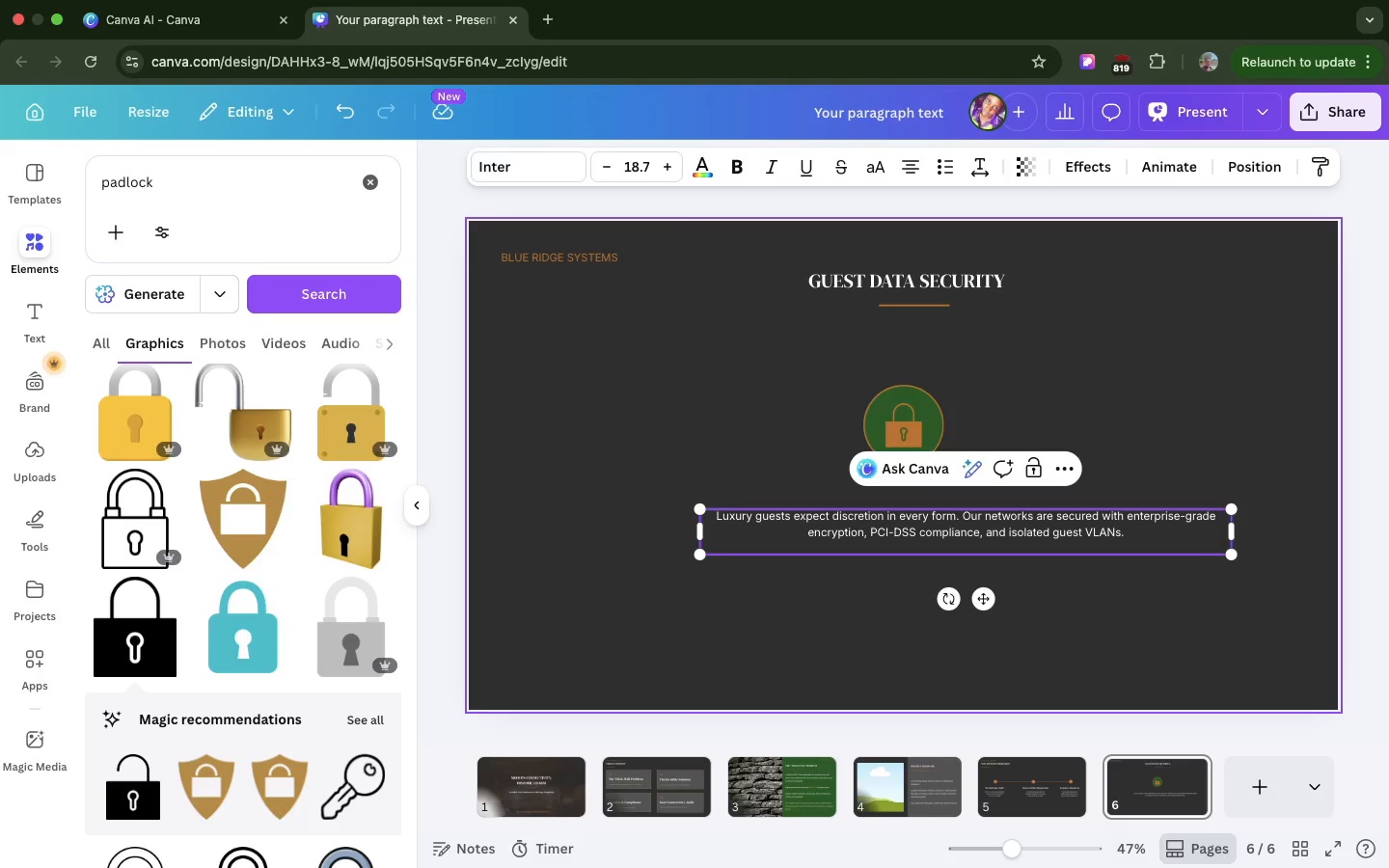 
key(Backspace)
 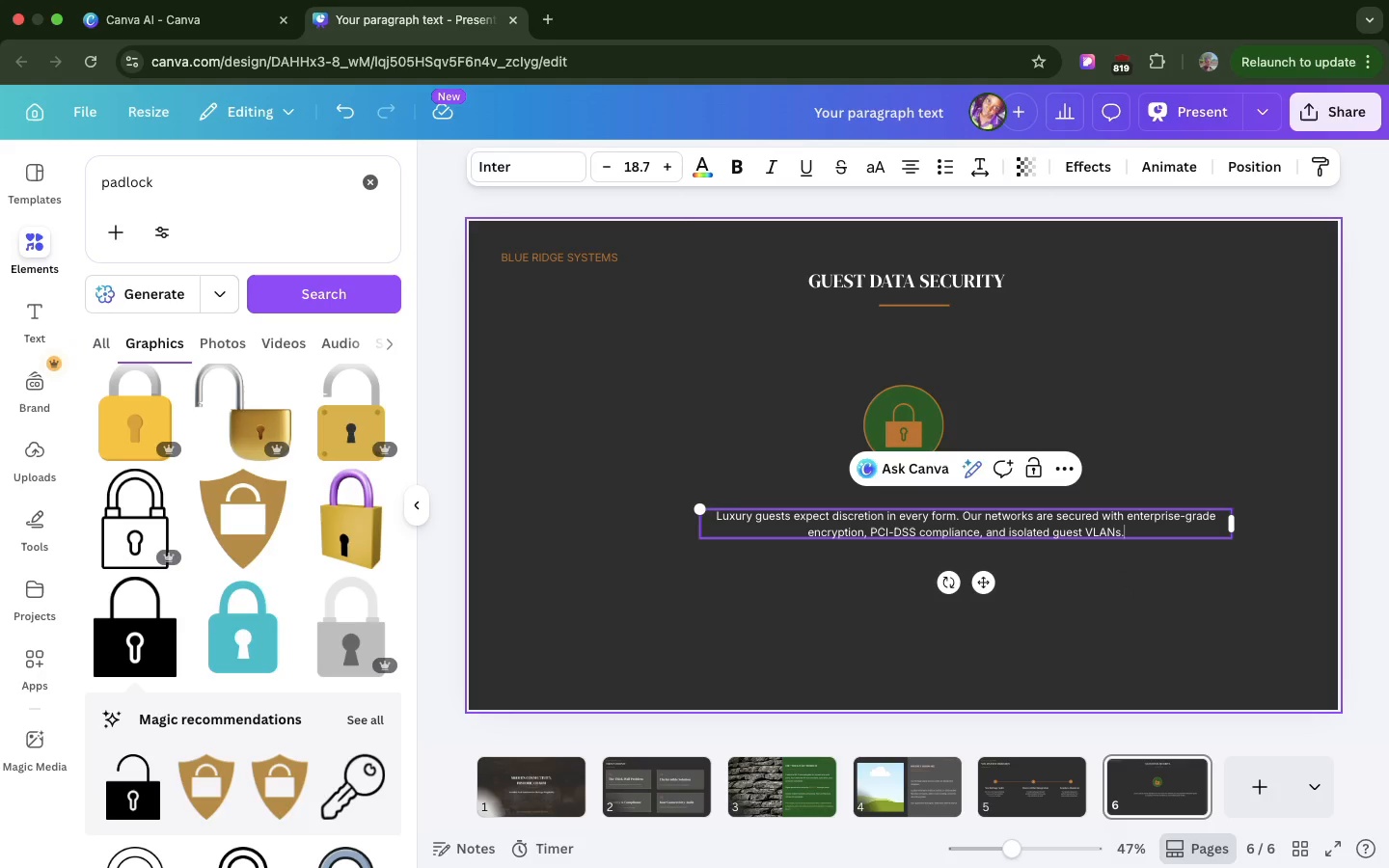 
key(Backspace)
 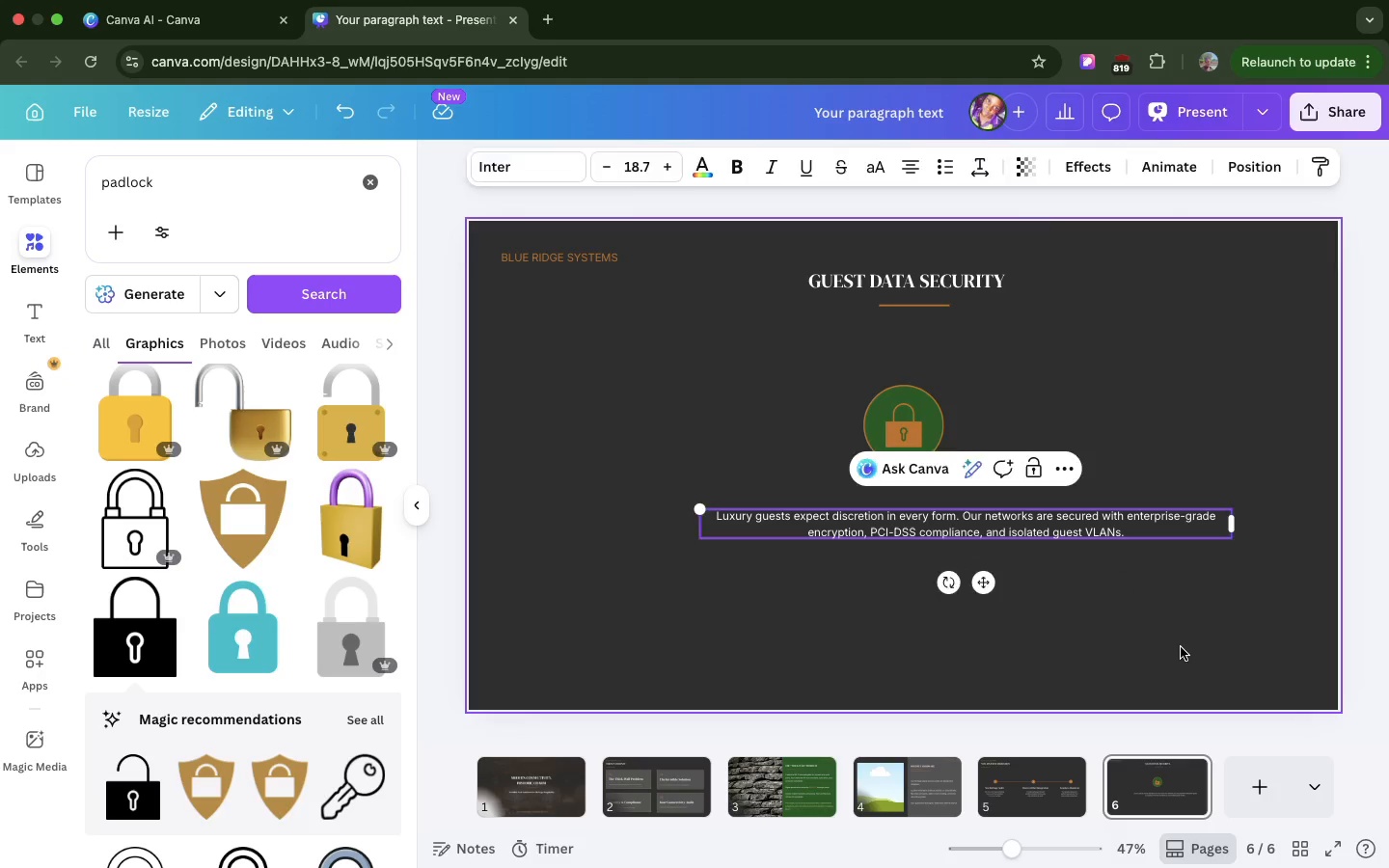 
left_click([1181, 647])
 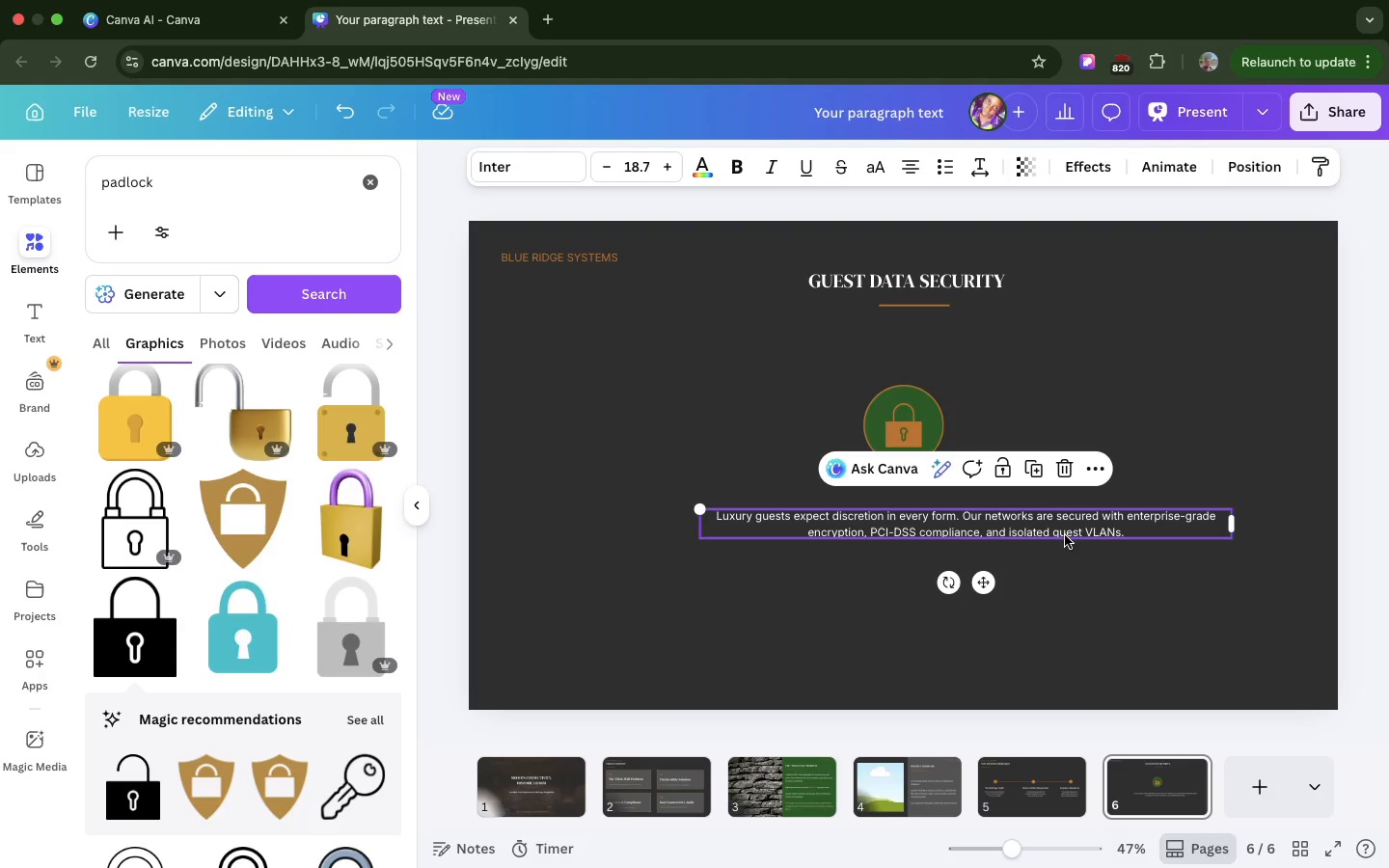 
left_click_drag(start_coordinate=[1070, 535], to_coordinate=[1005, 547])
 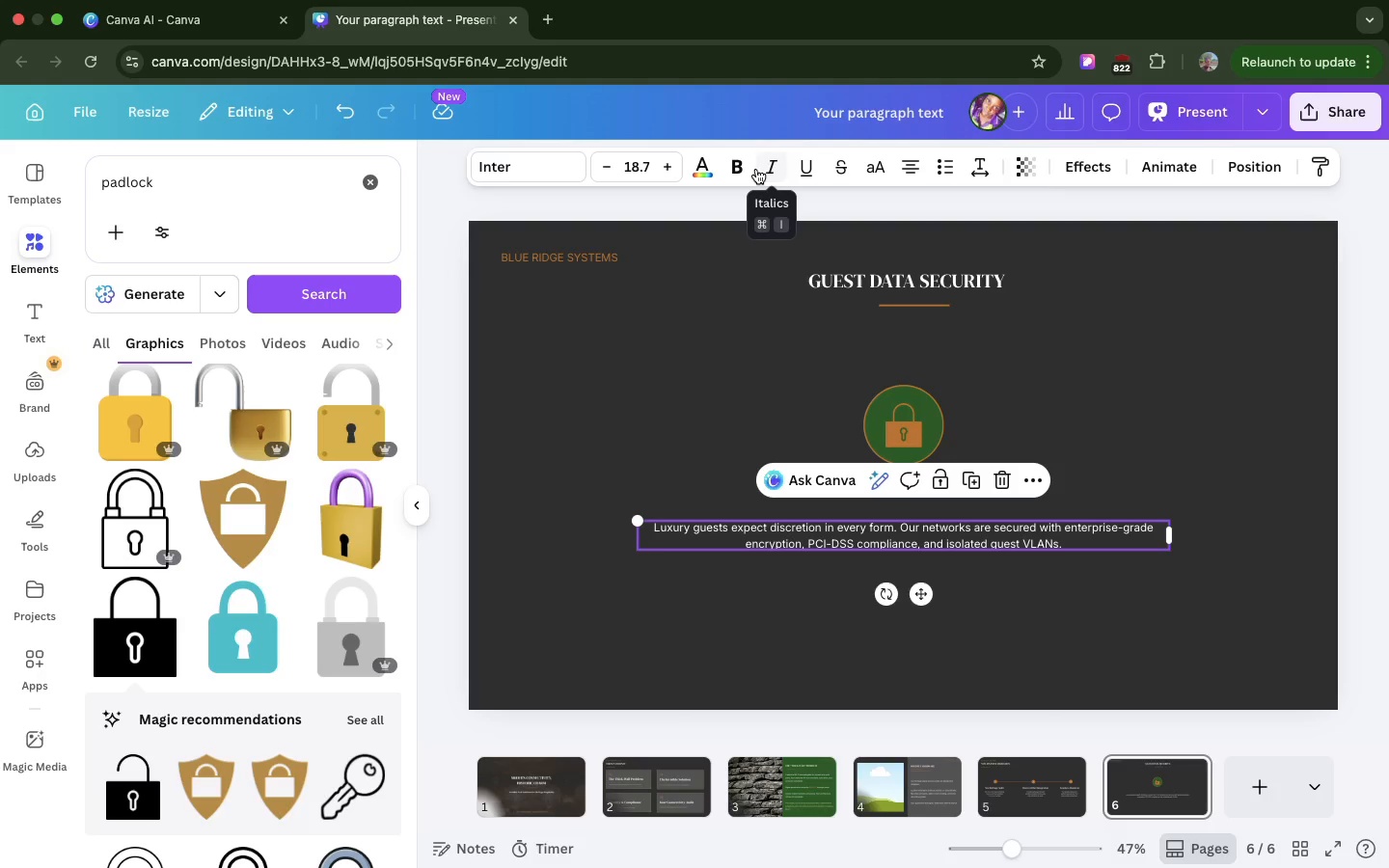 
wait(8.69)
 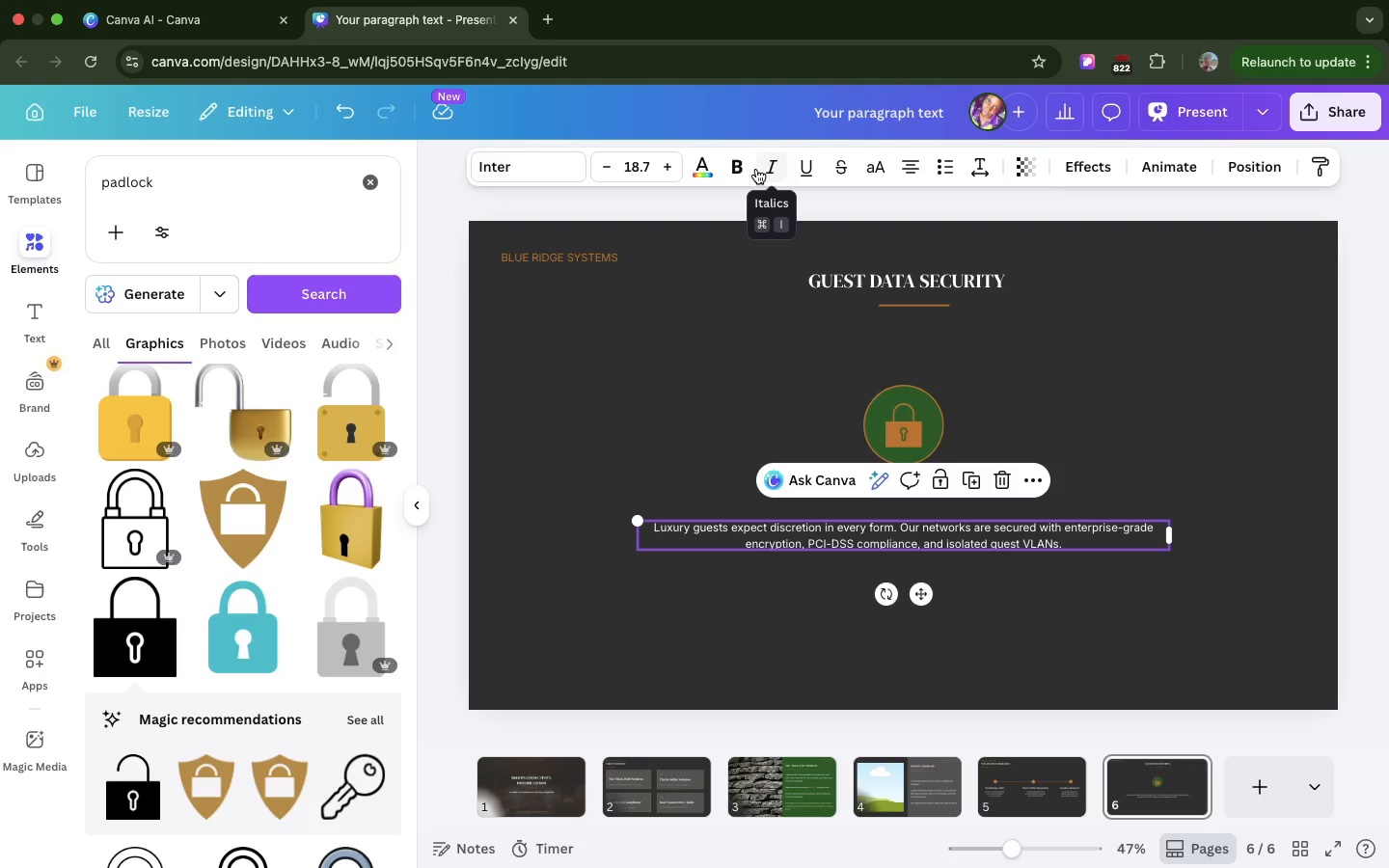 
left_click([973, 485])
 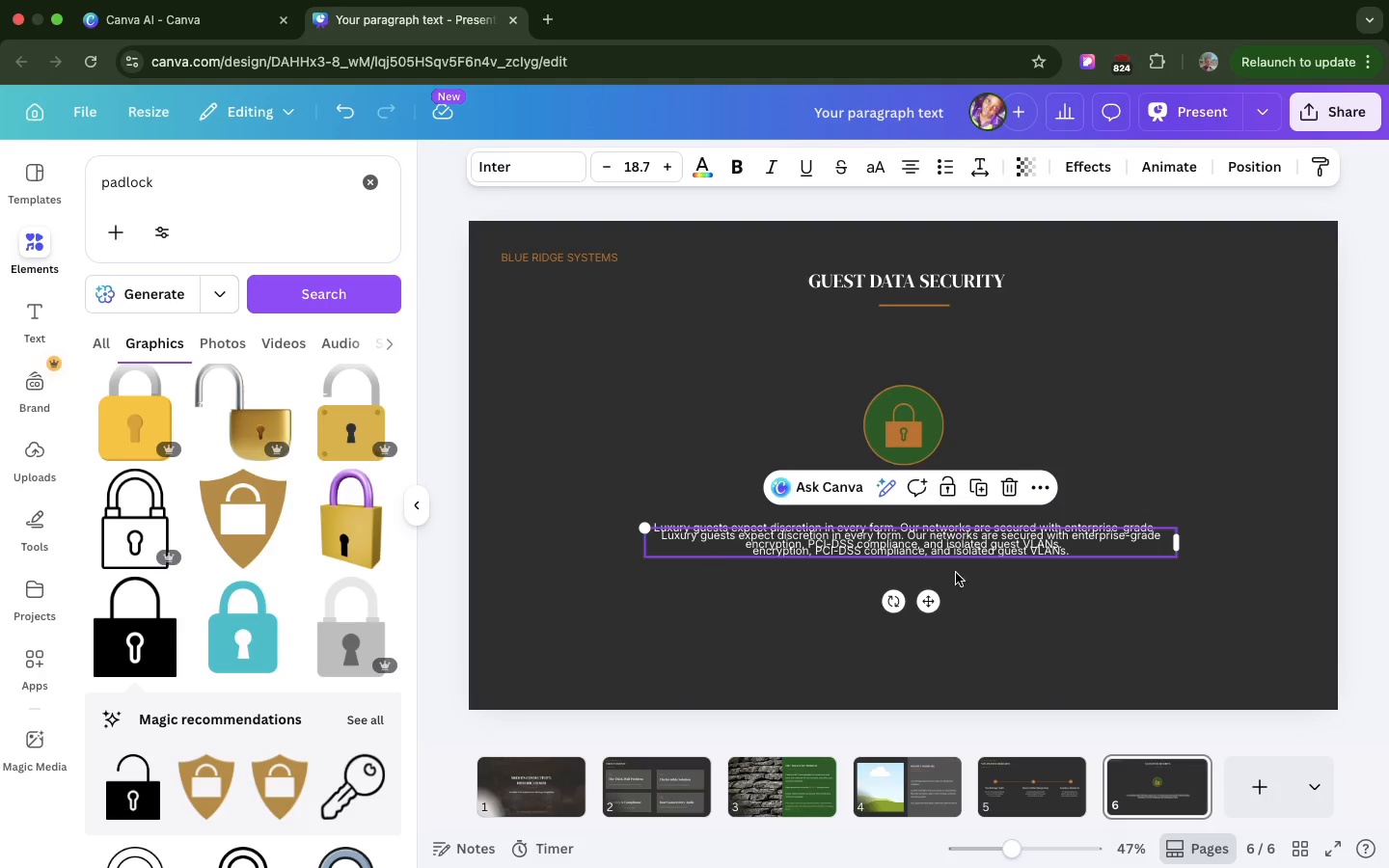 
left_click_drag(start_coordinate=[959, 529], to_coordinate=[956, 606])
 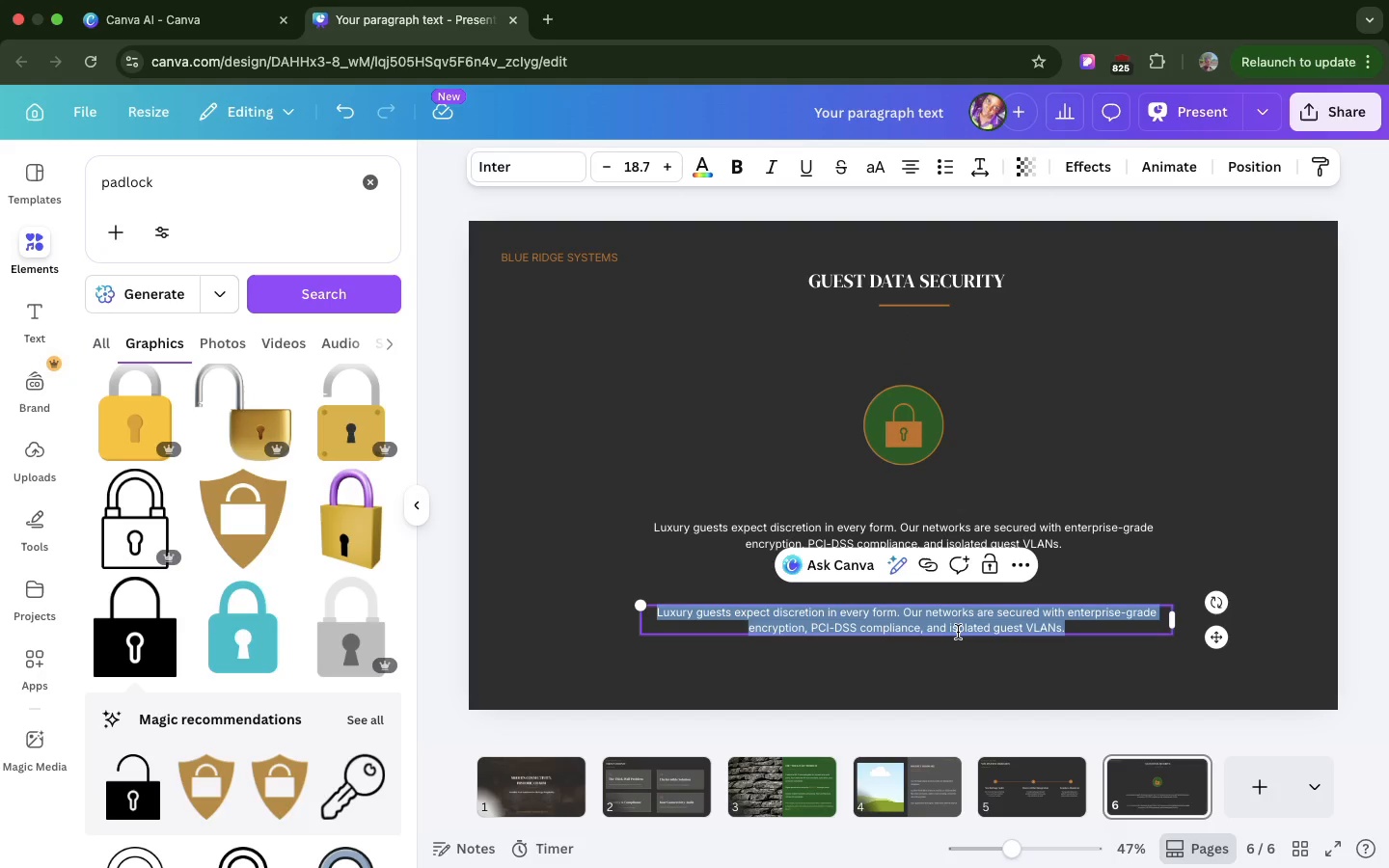 
double_click([958, 632])
 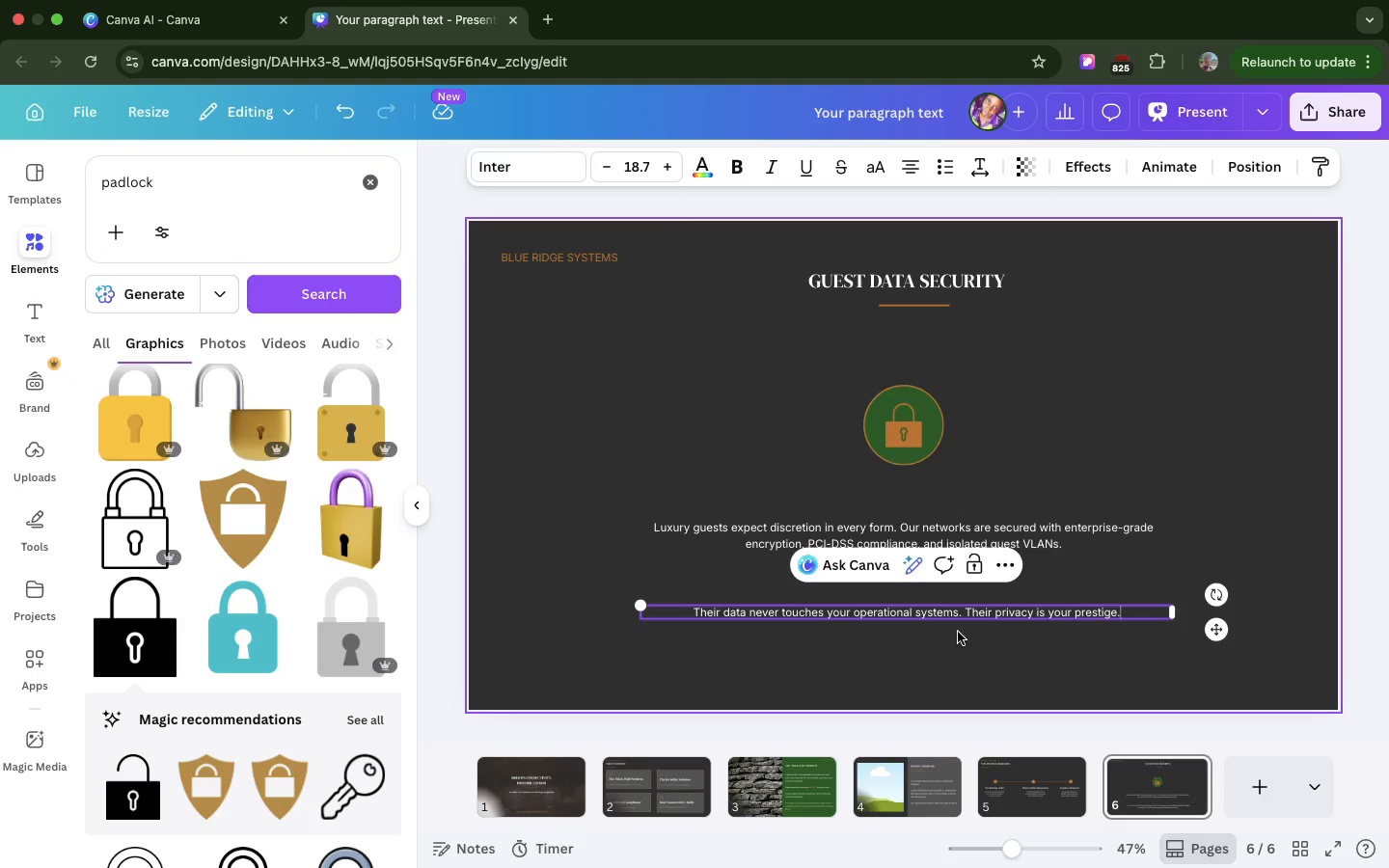 
key(Meta+V)
 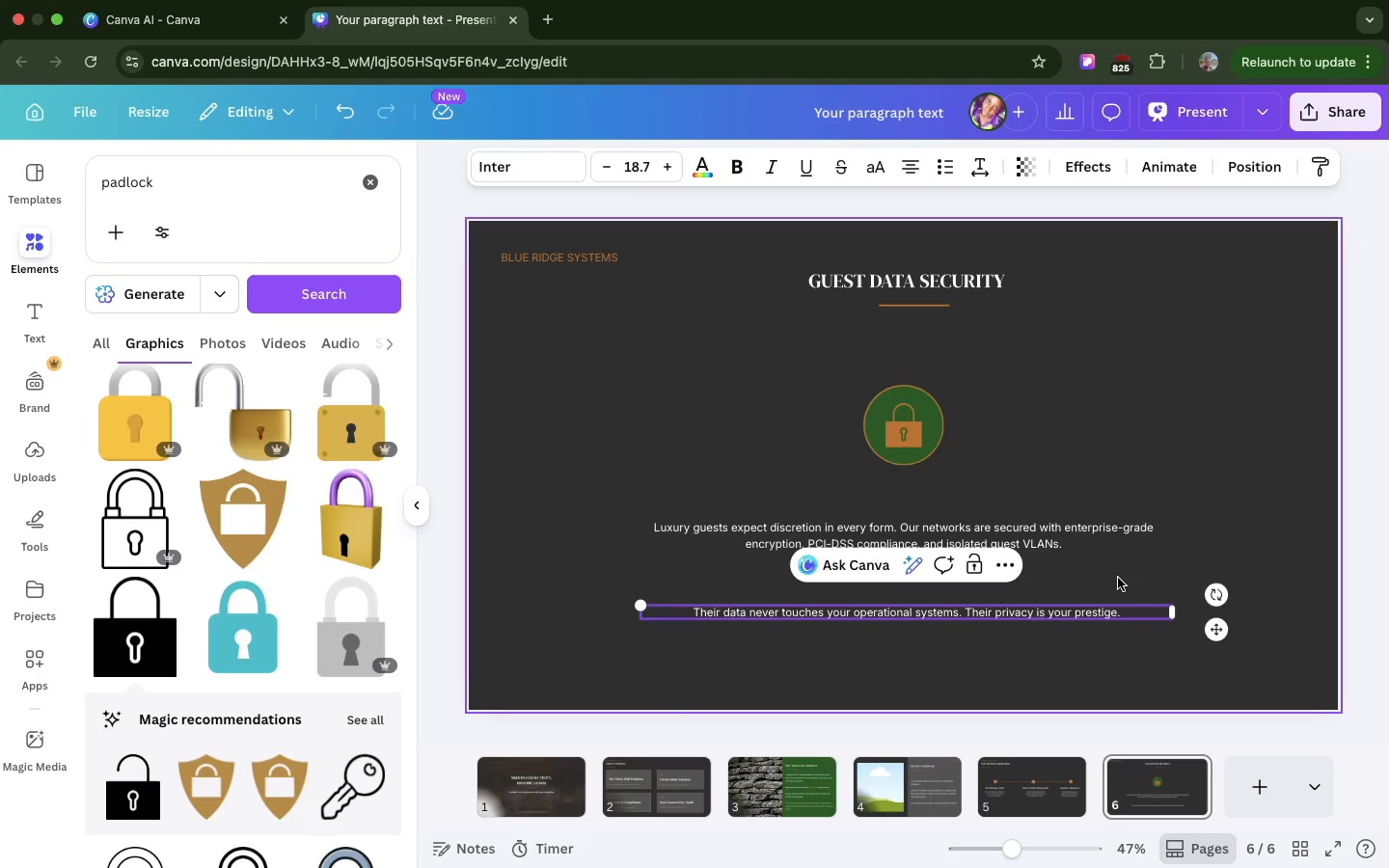 
left_click([1118, 578])
 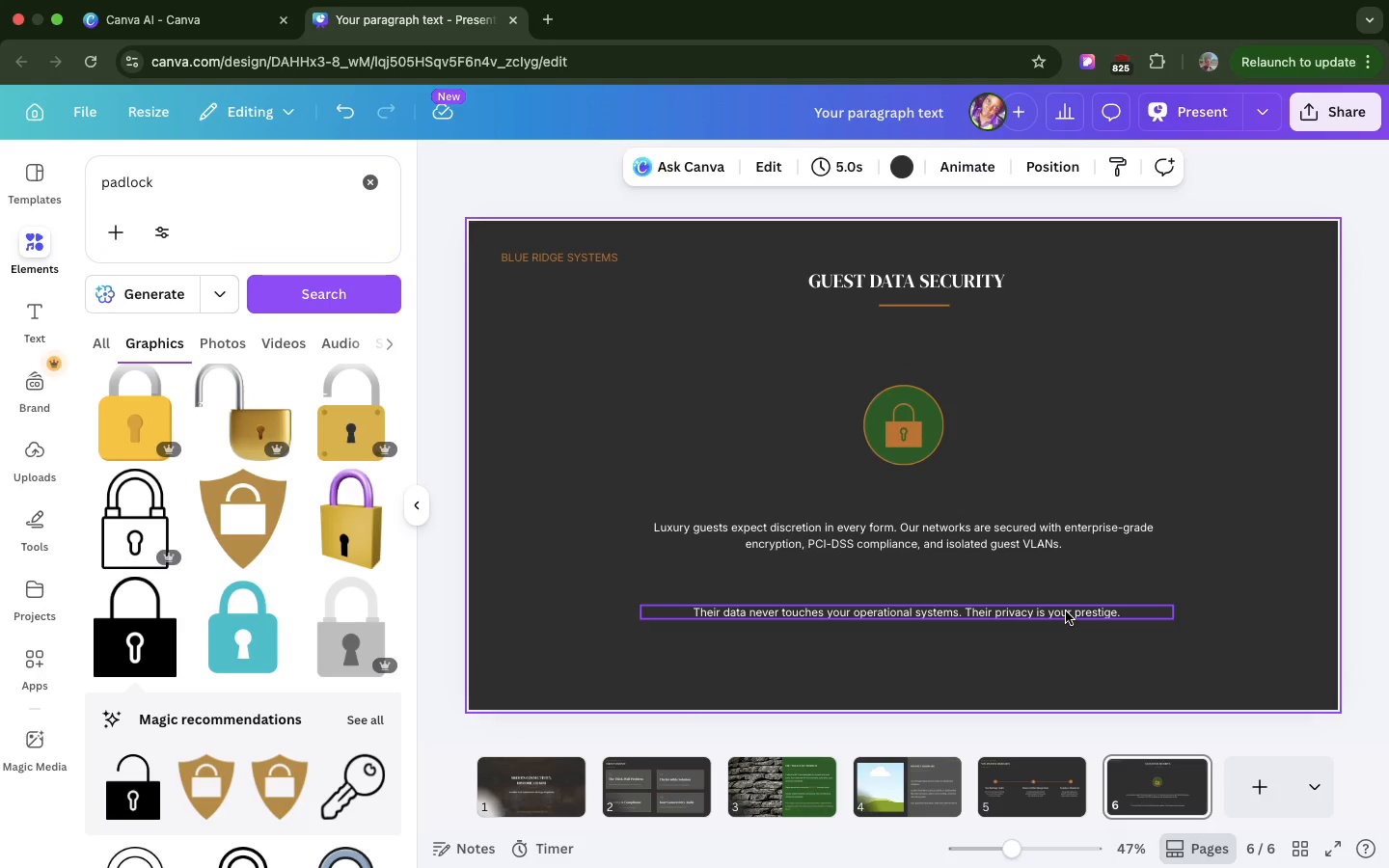 
left_click([1066, 610])
 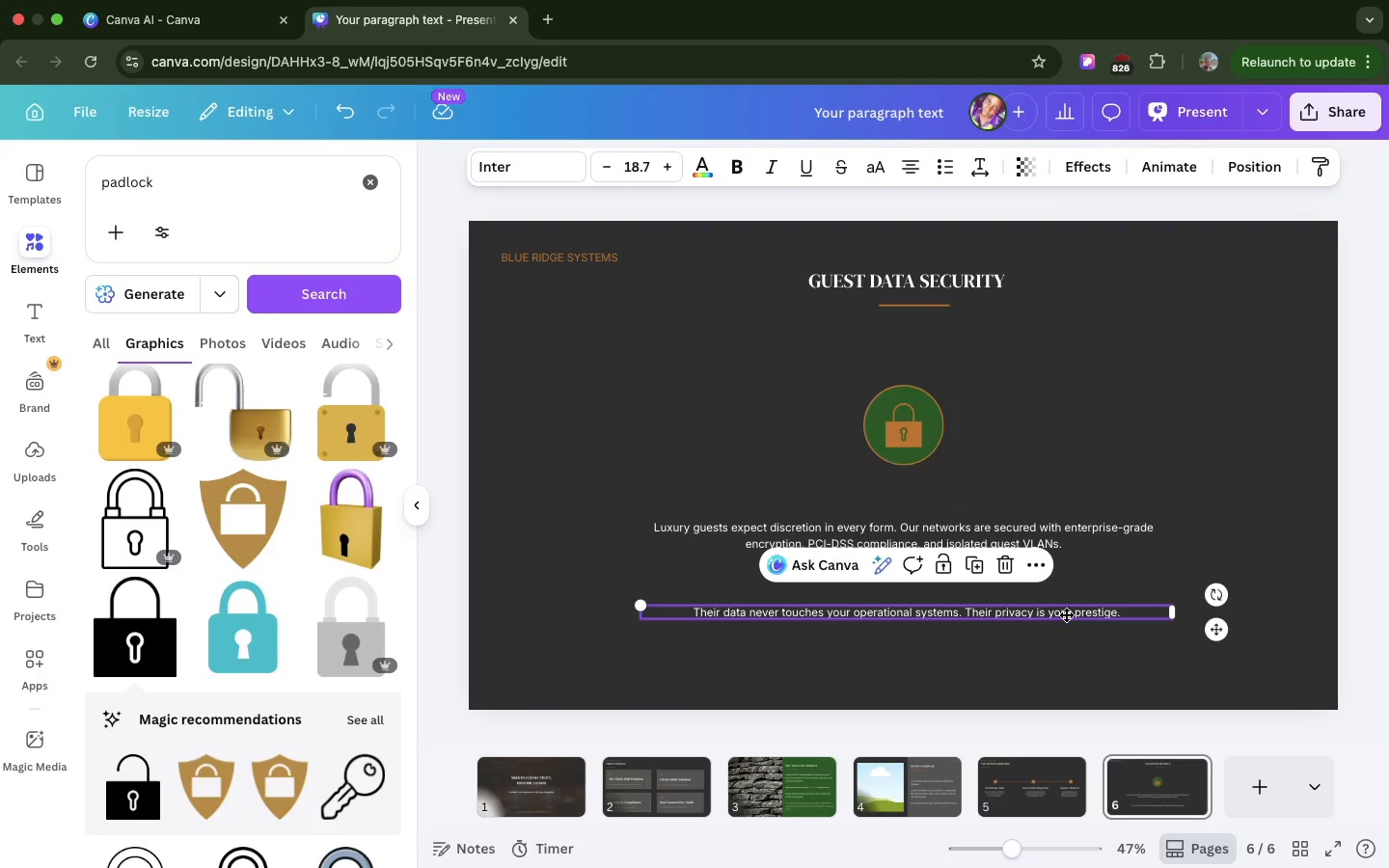 
left_click_drag(start_coordinate=[1066, 610], to_coordinate=[1067, 634])
 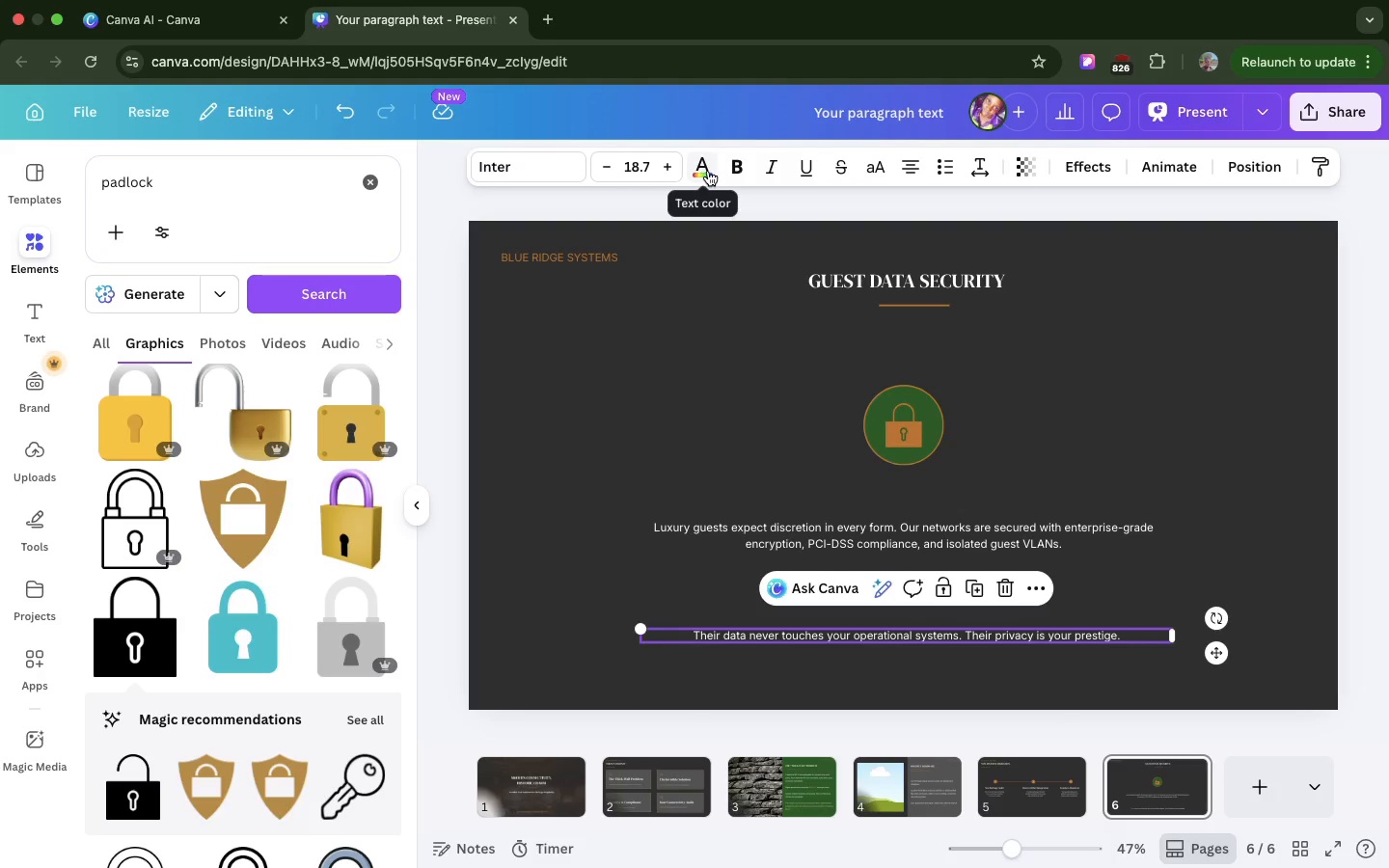 
left_click([708, 171])
 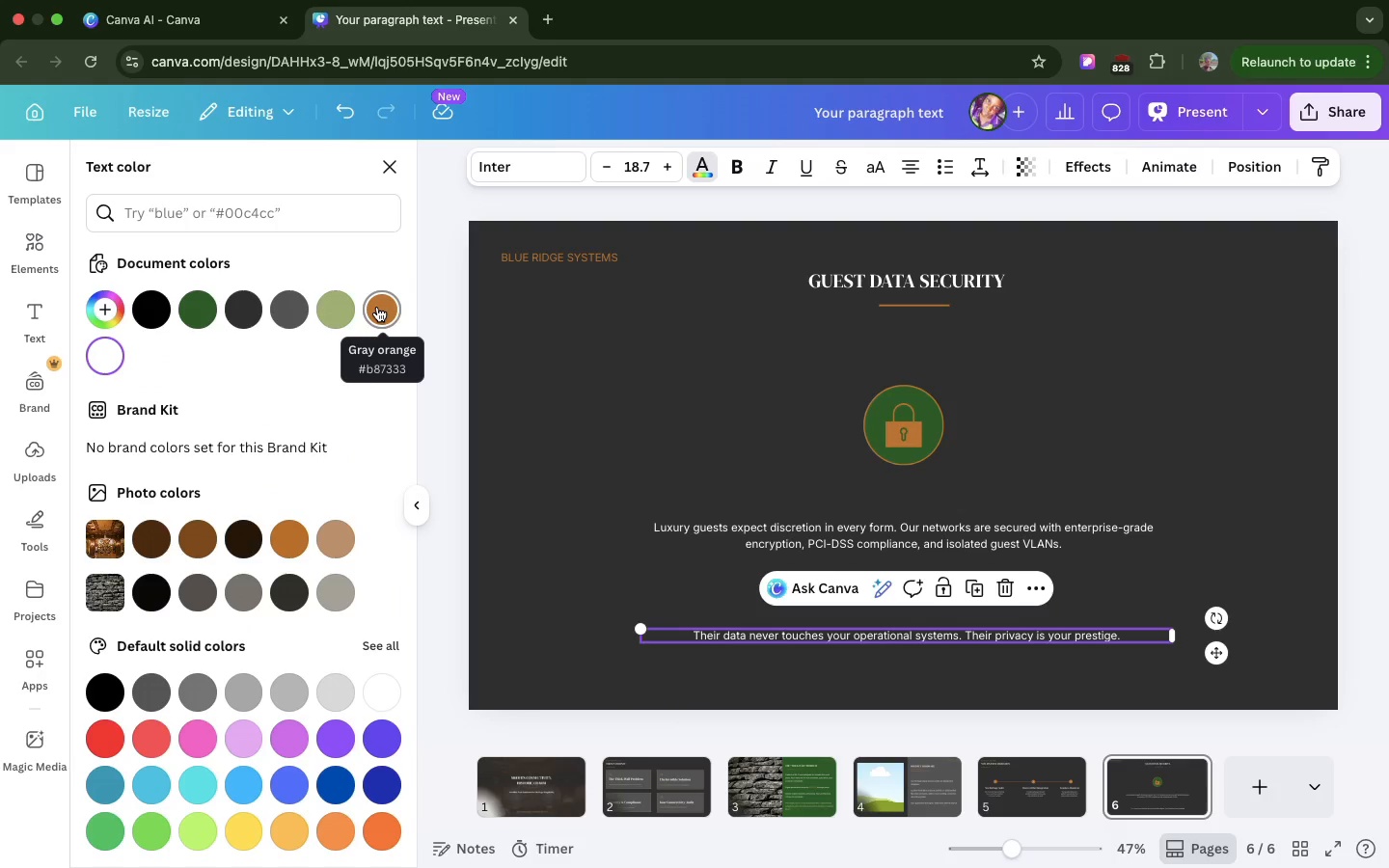 
left_click([377, 307])
 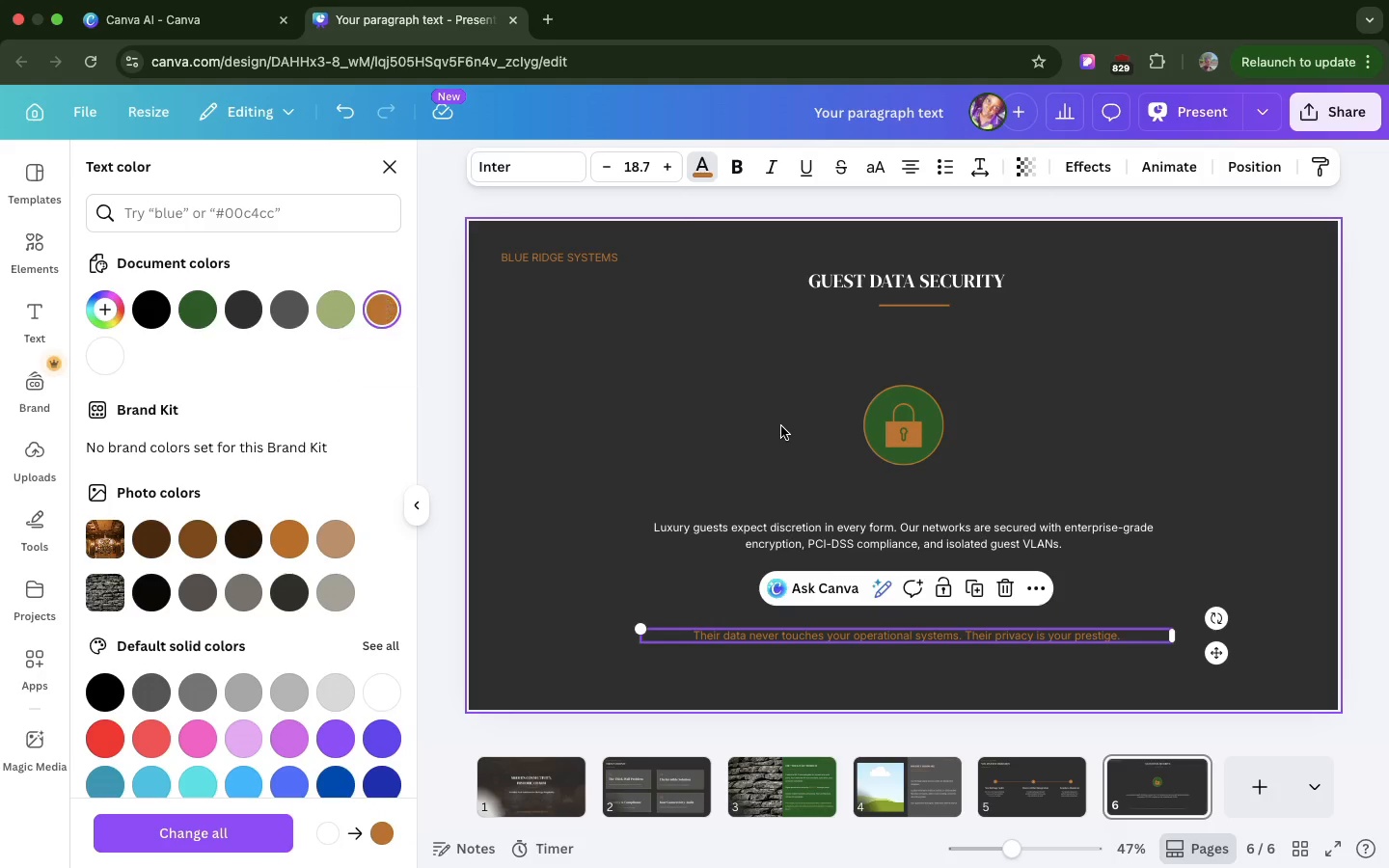 
left_click([781, 426])
 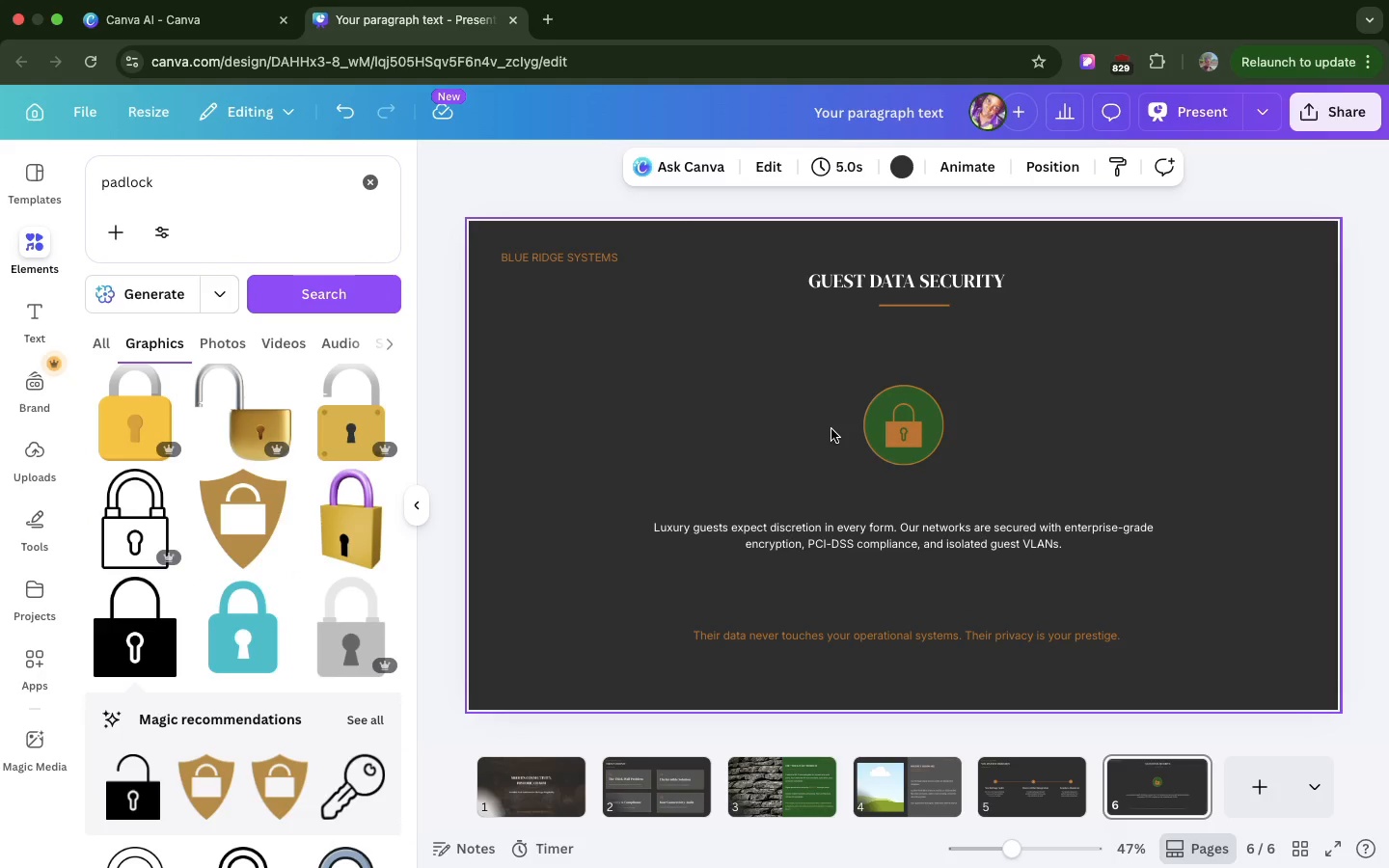 
left_click([831, 429])
 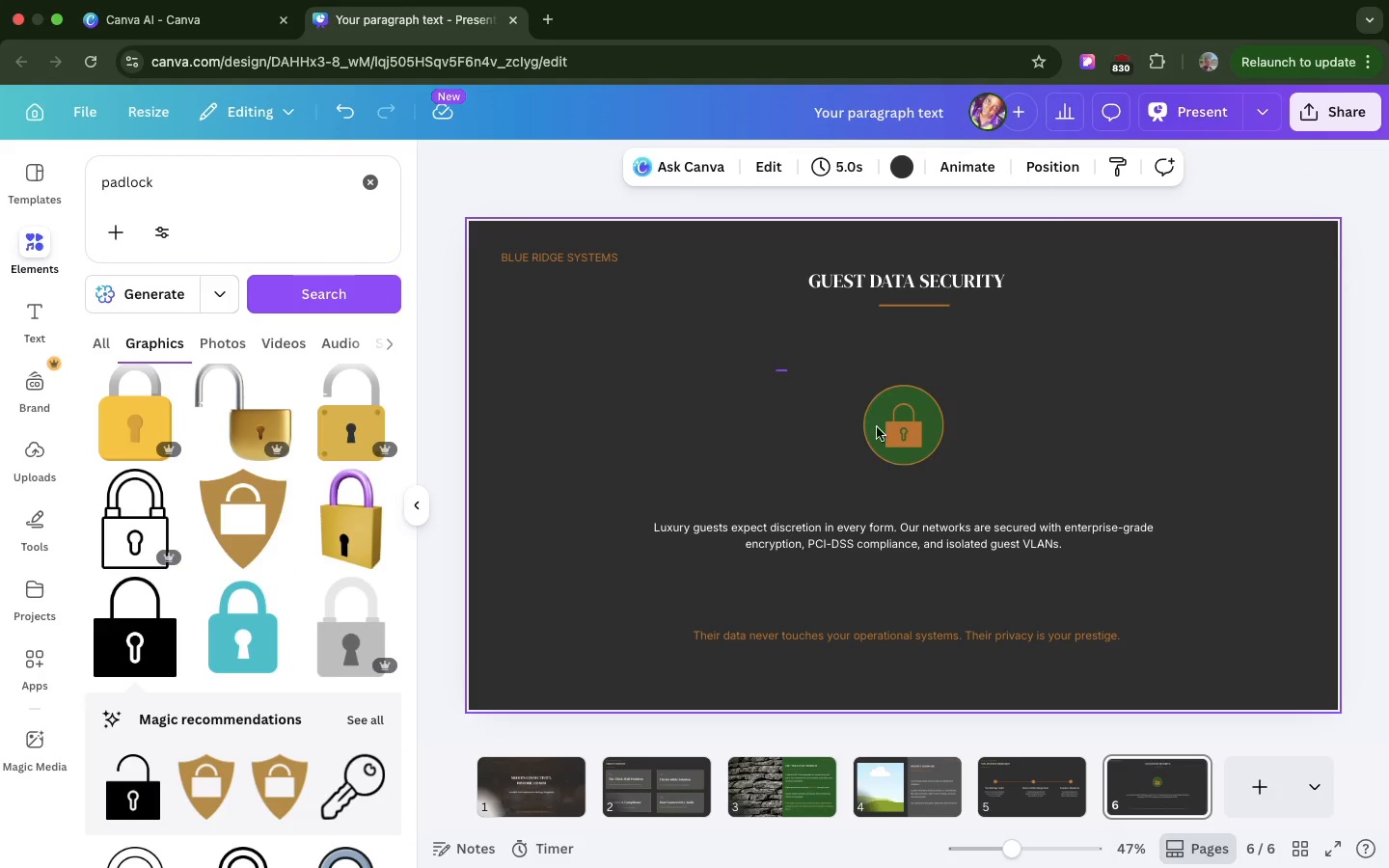 
left_click_drag(start_coordinate=[776, 369], to_coordinate=[896, 448])
 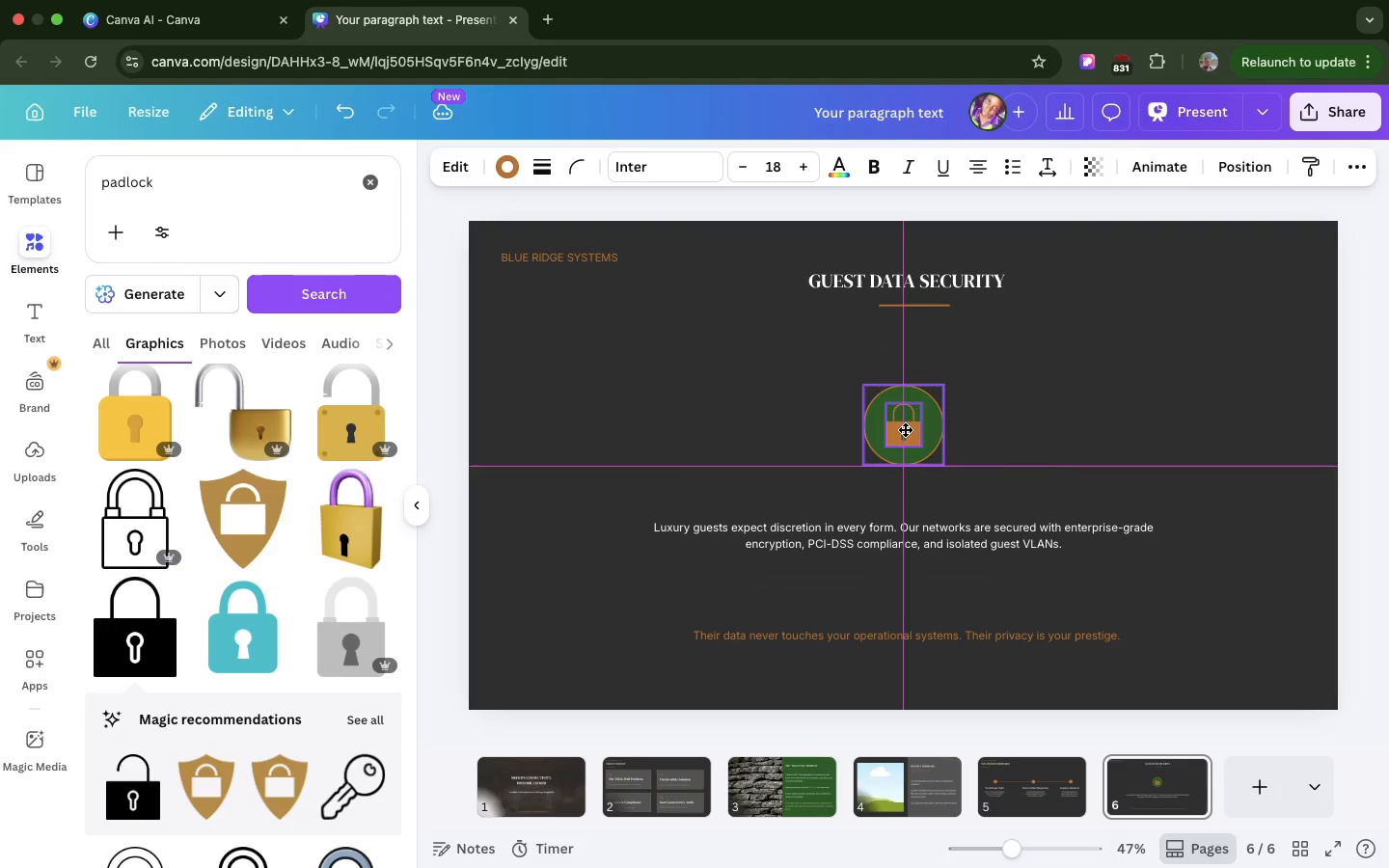 
wait(6.32)
 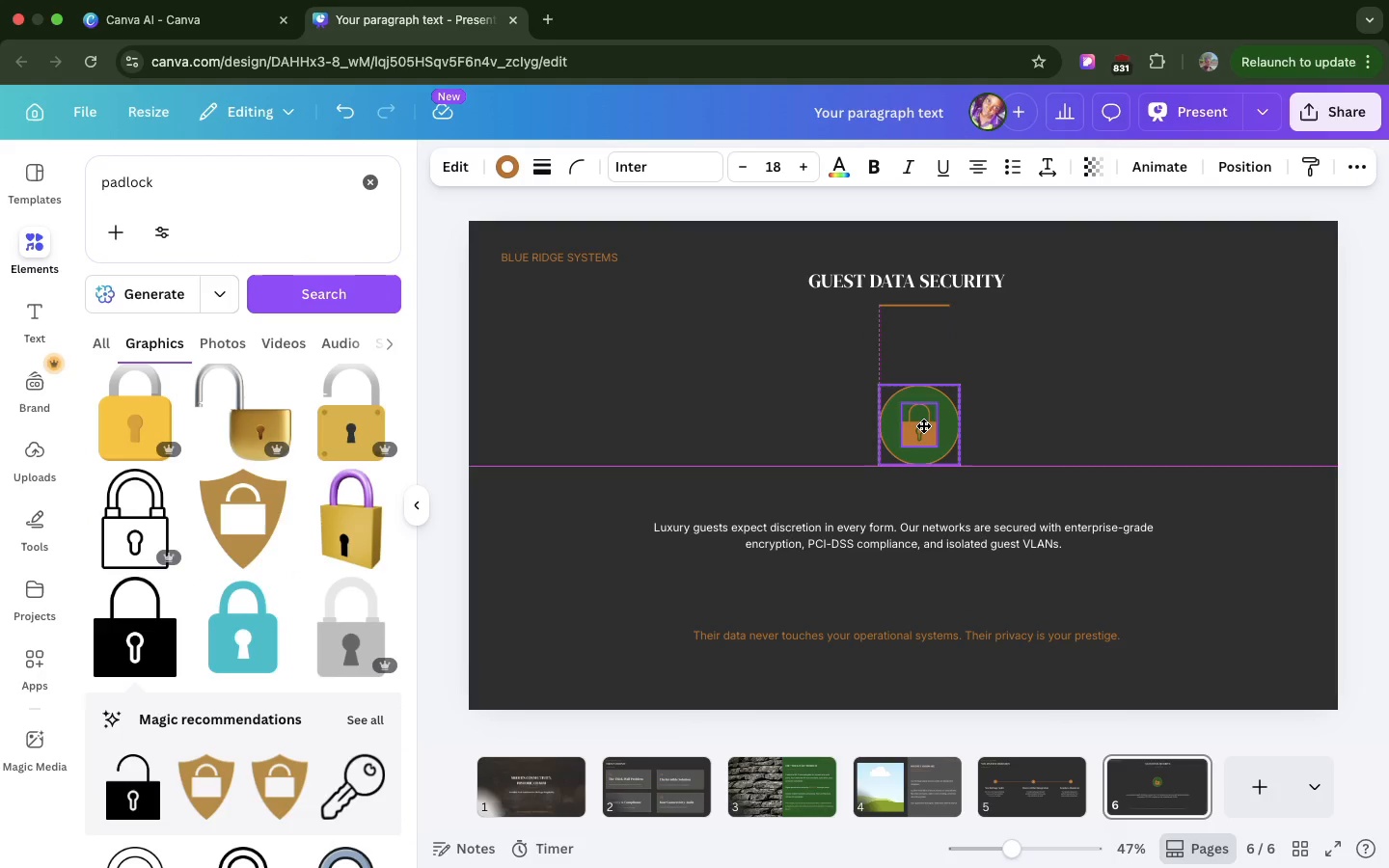 
left_click_drag(start_coordinate=[879, 529], to_coordinate=[881, 535])
 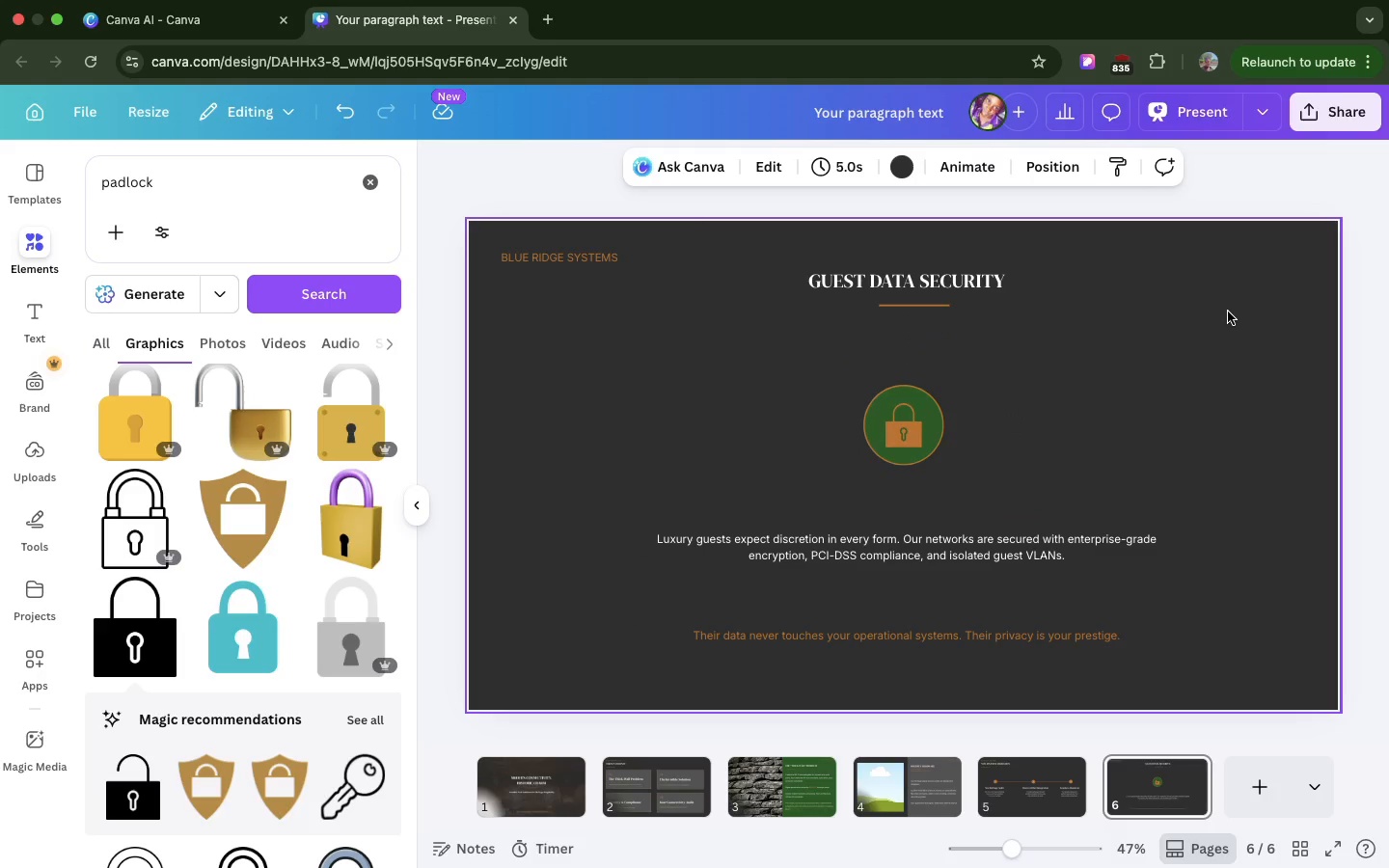 
left_click([1228, 312])
 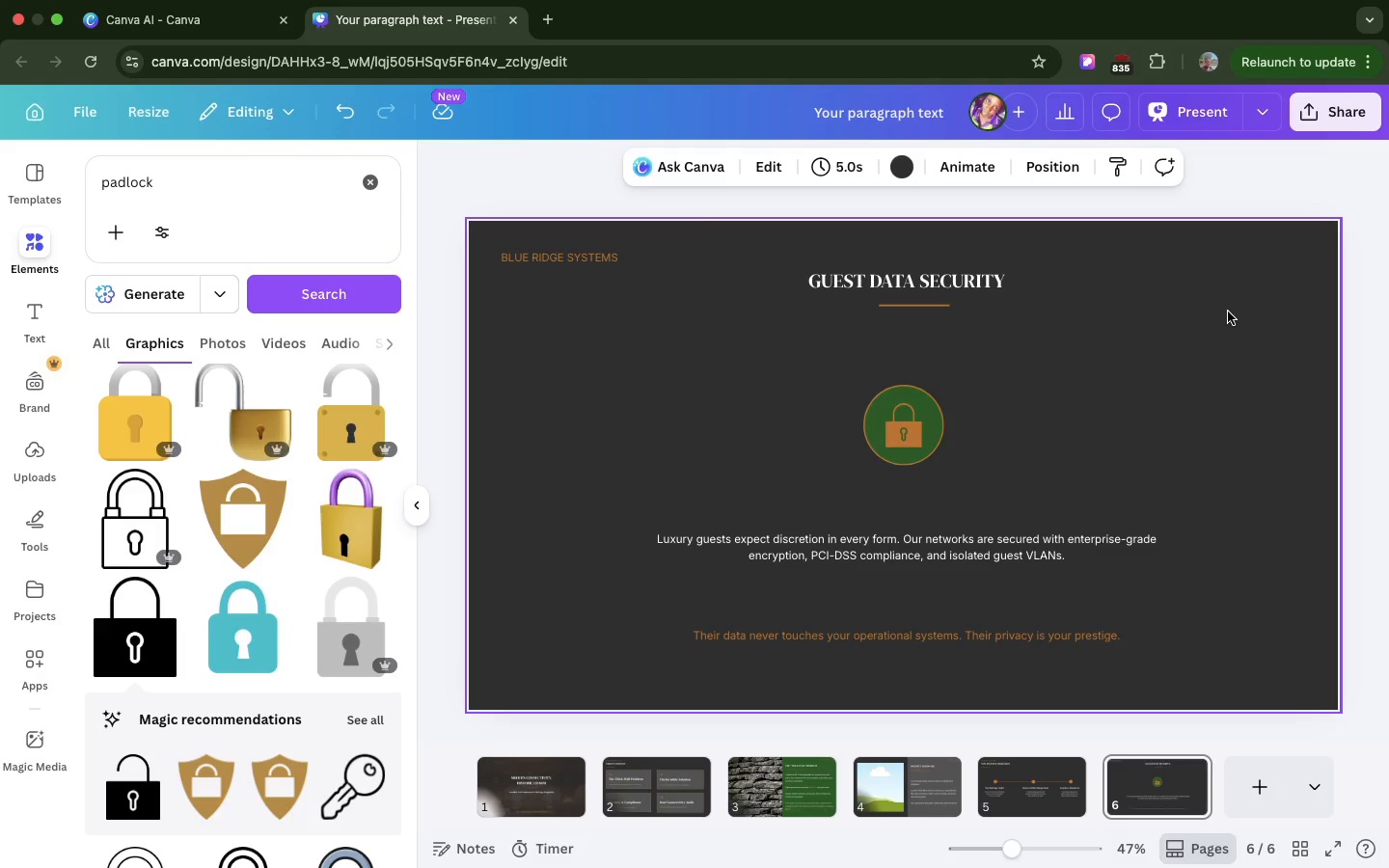 
wait(9.04)
 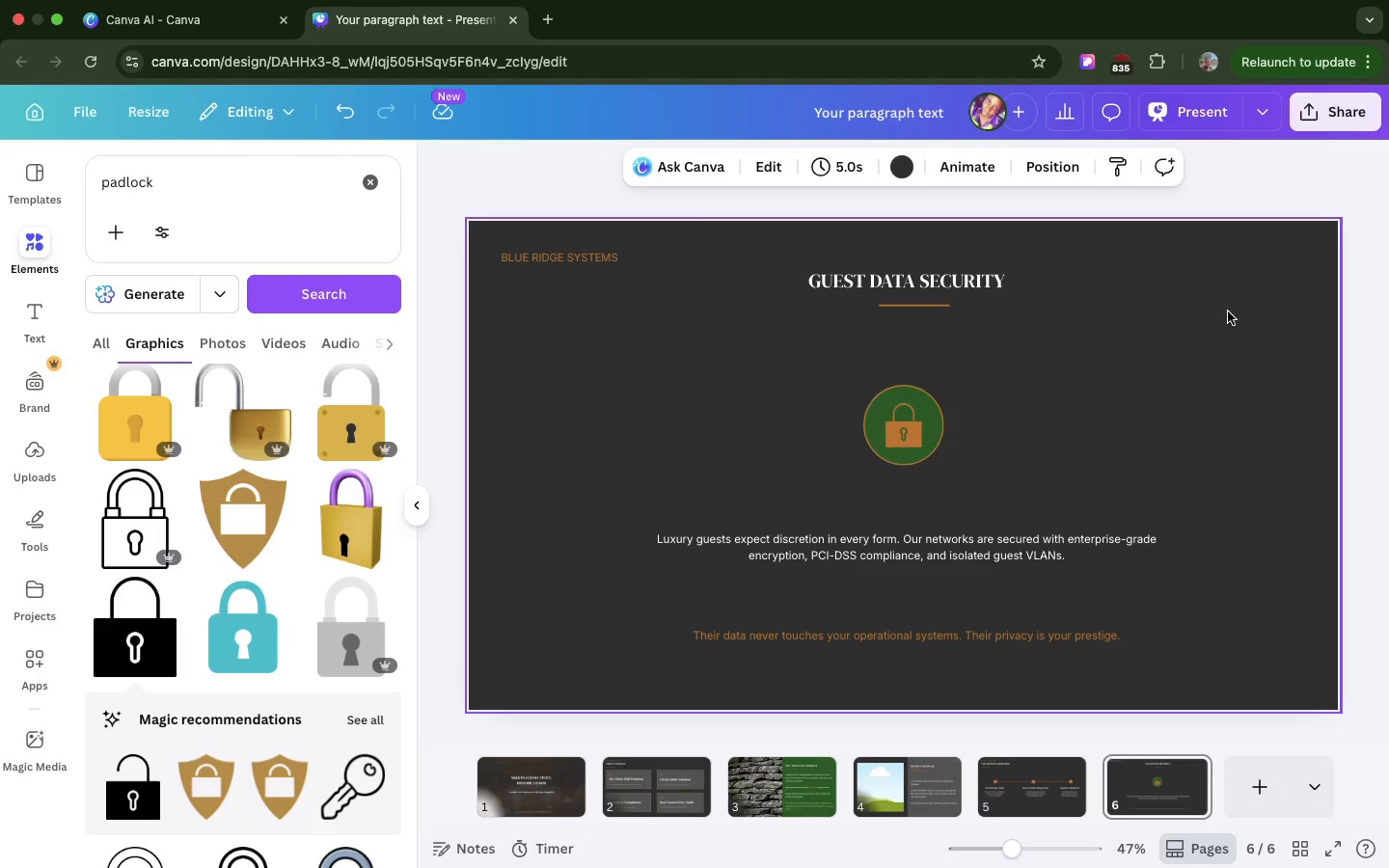 
left_click([913, 420])
 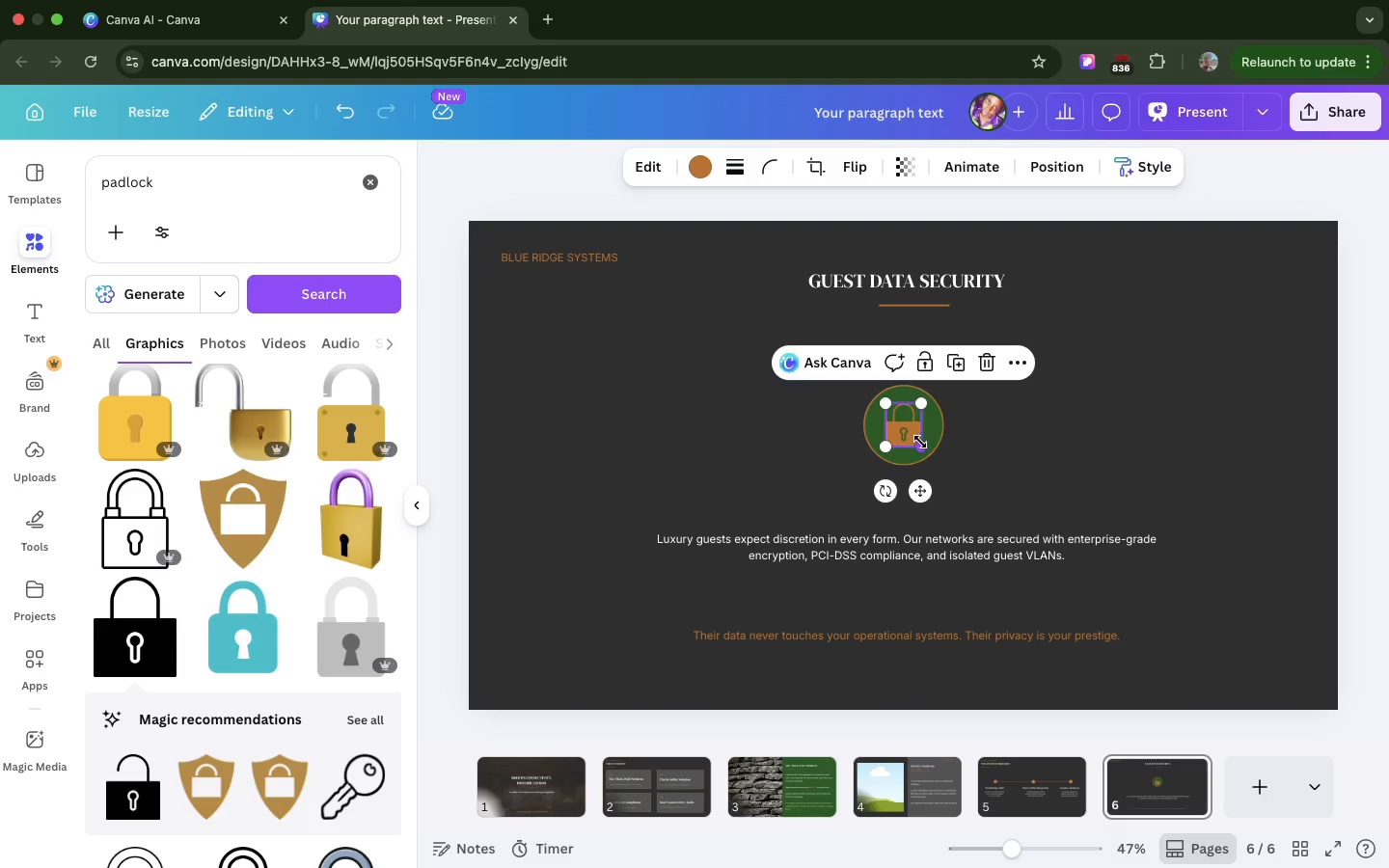 
left_click_drag(start_coordinate=[921, 442], to_coordinate=[915, 439])
 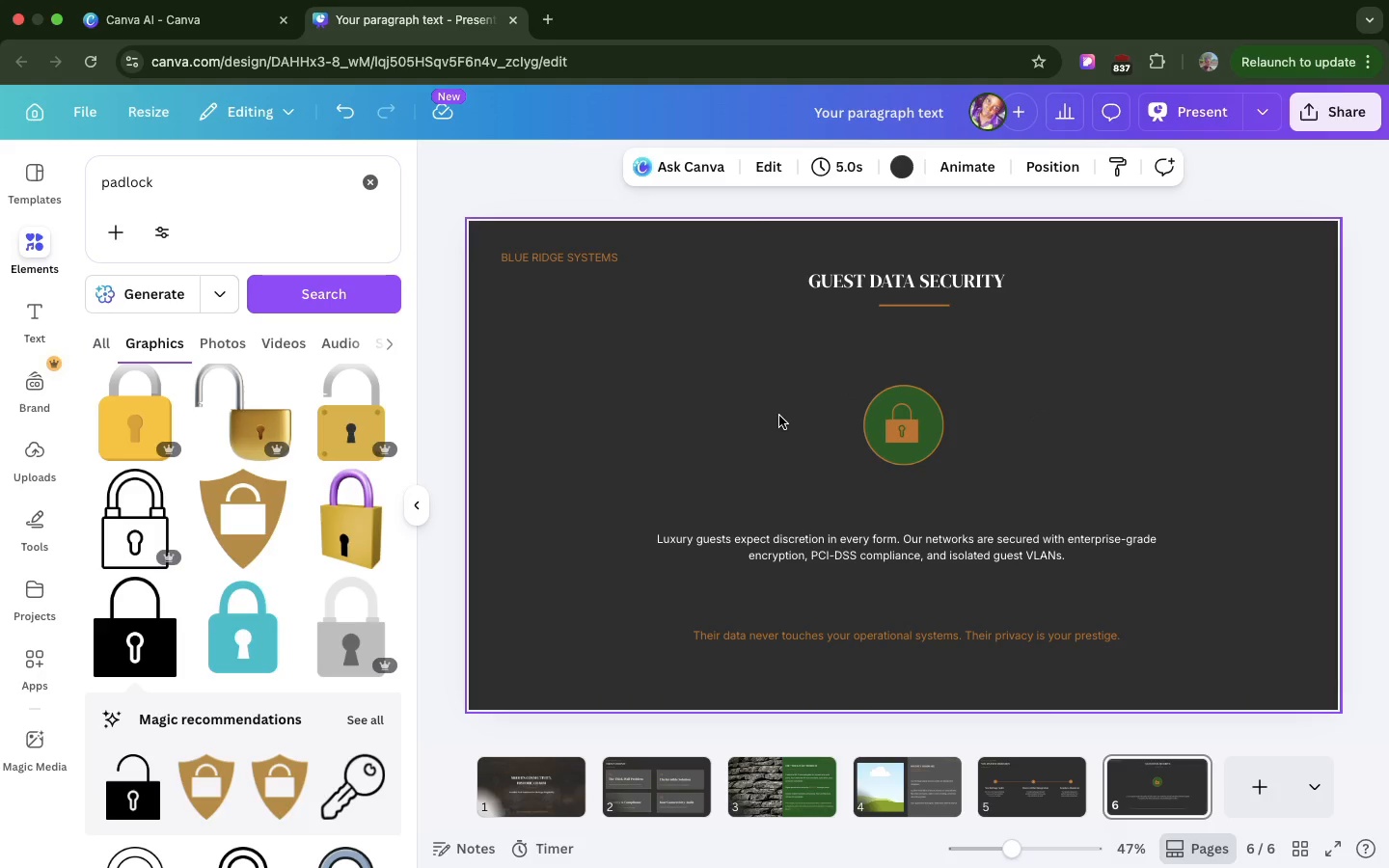 
left_click([779, 416])
 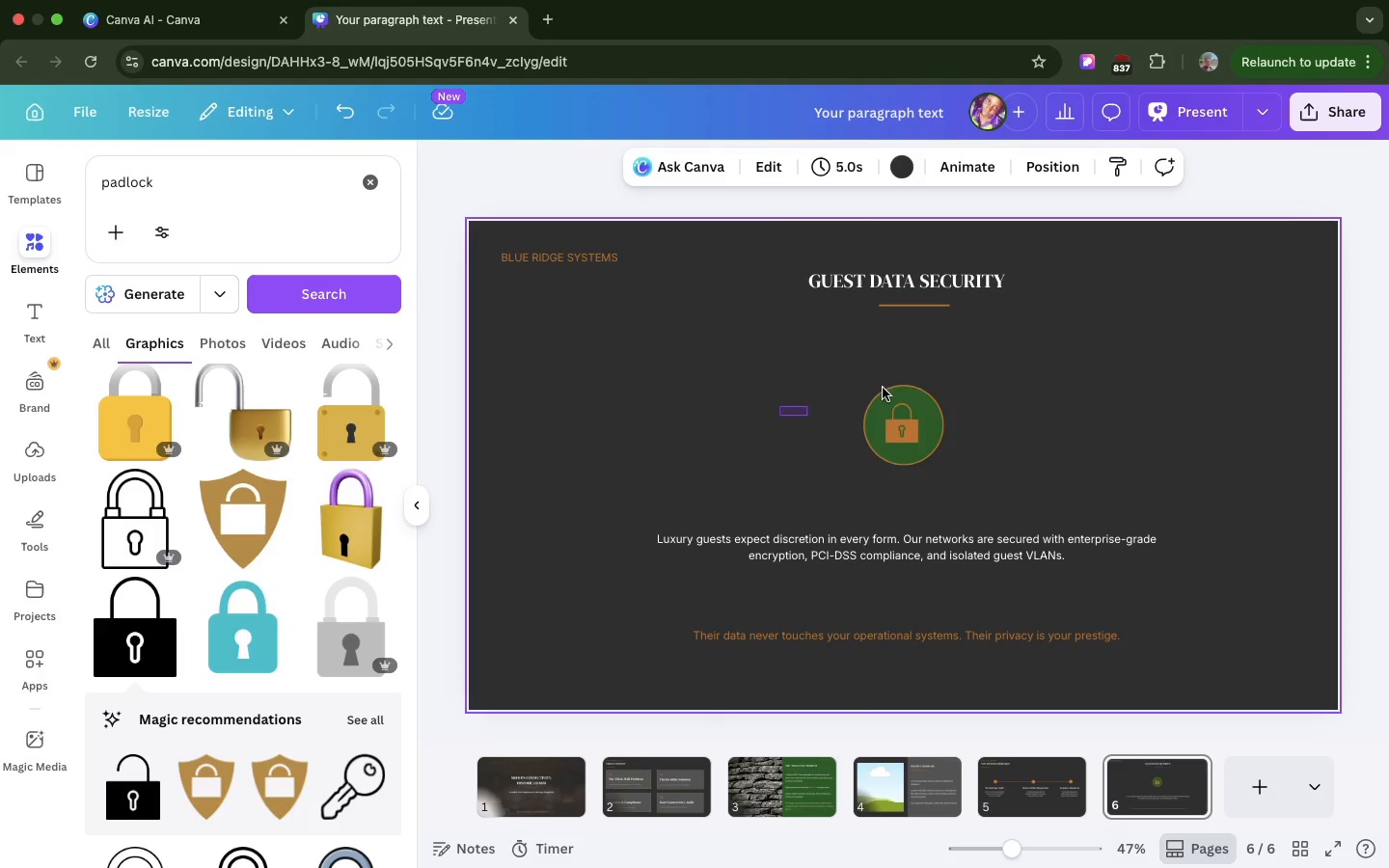 
left_click_drag(start_coordinate=[779, 416], to_coordinate=[934, 420])
 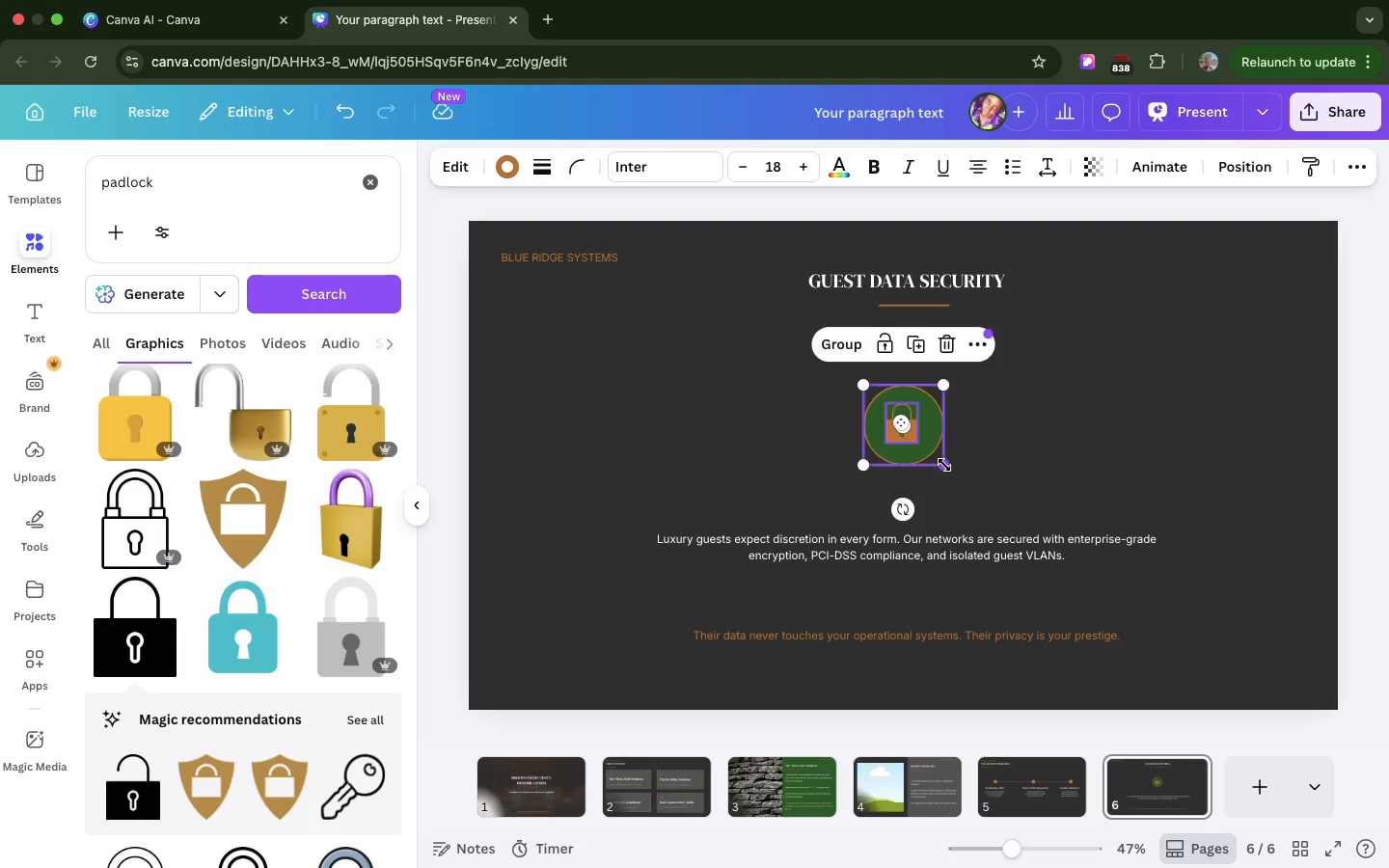 
left_click_drag(start_coordinate=[942, 465], to_coordinate=[994, 489])
 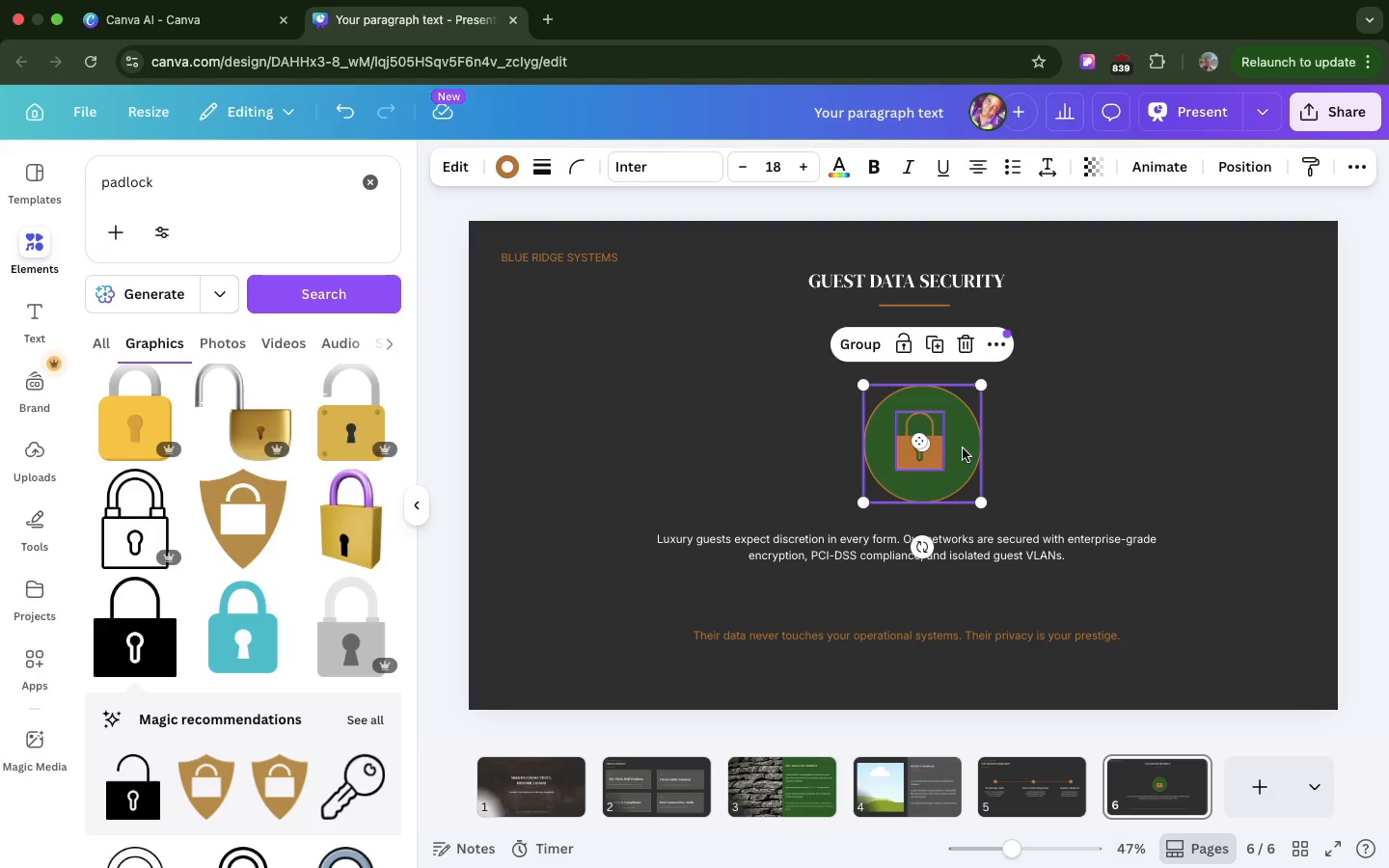 
left_click_drag(start_coordinate=[963, 448], to_coordinate=[955, 434])
 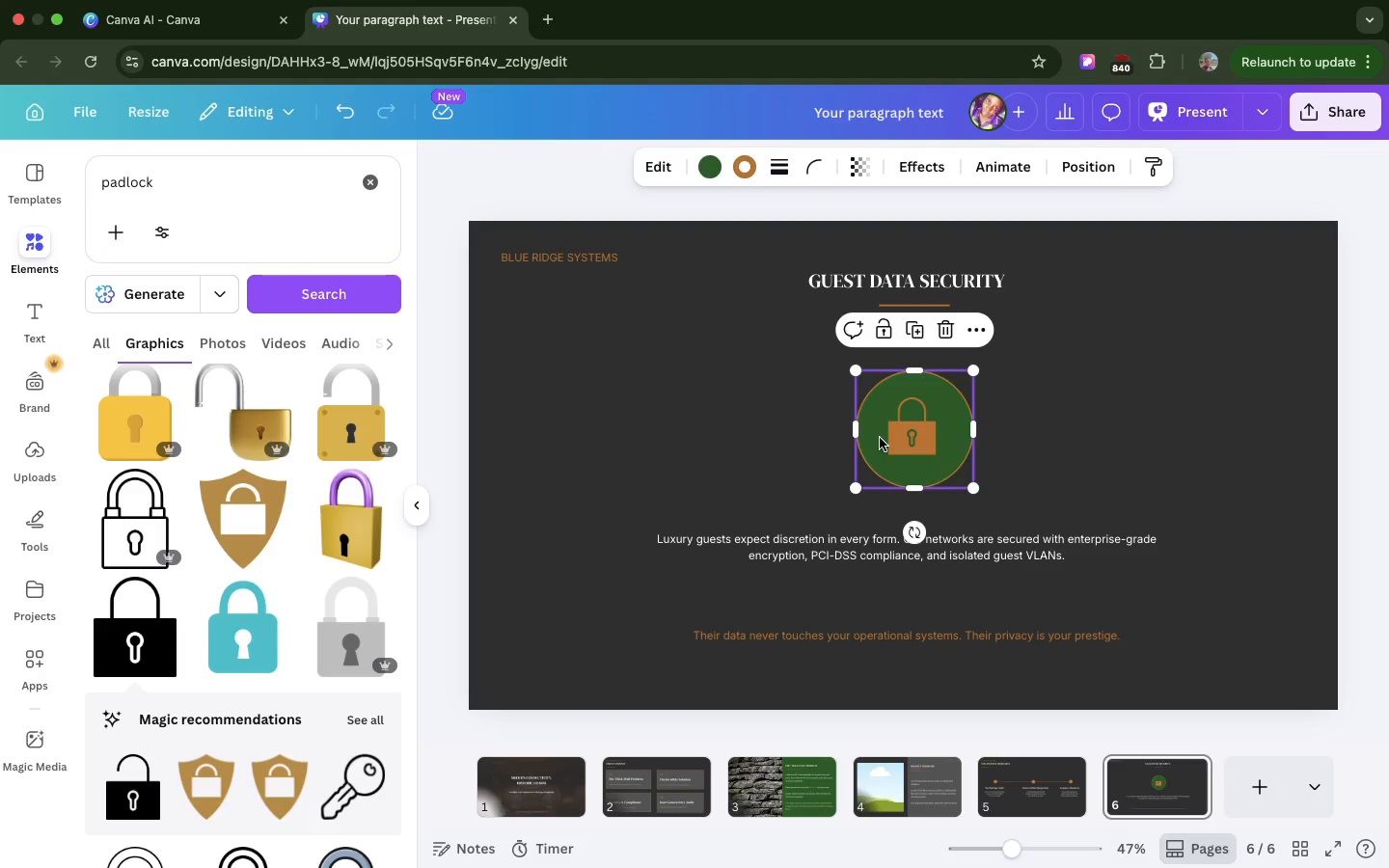 
left_click([880, 438])
 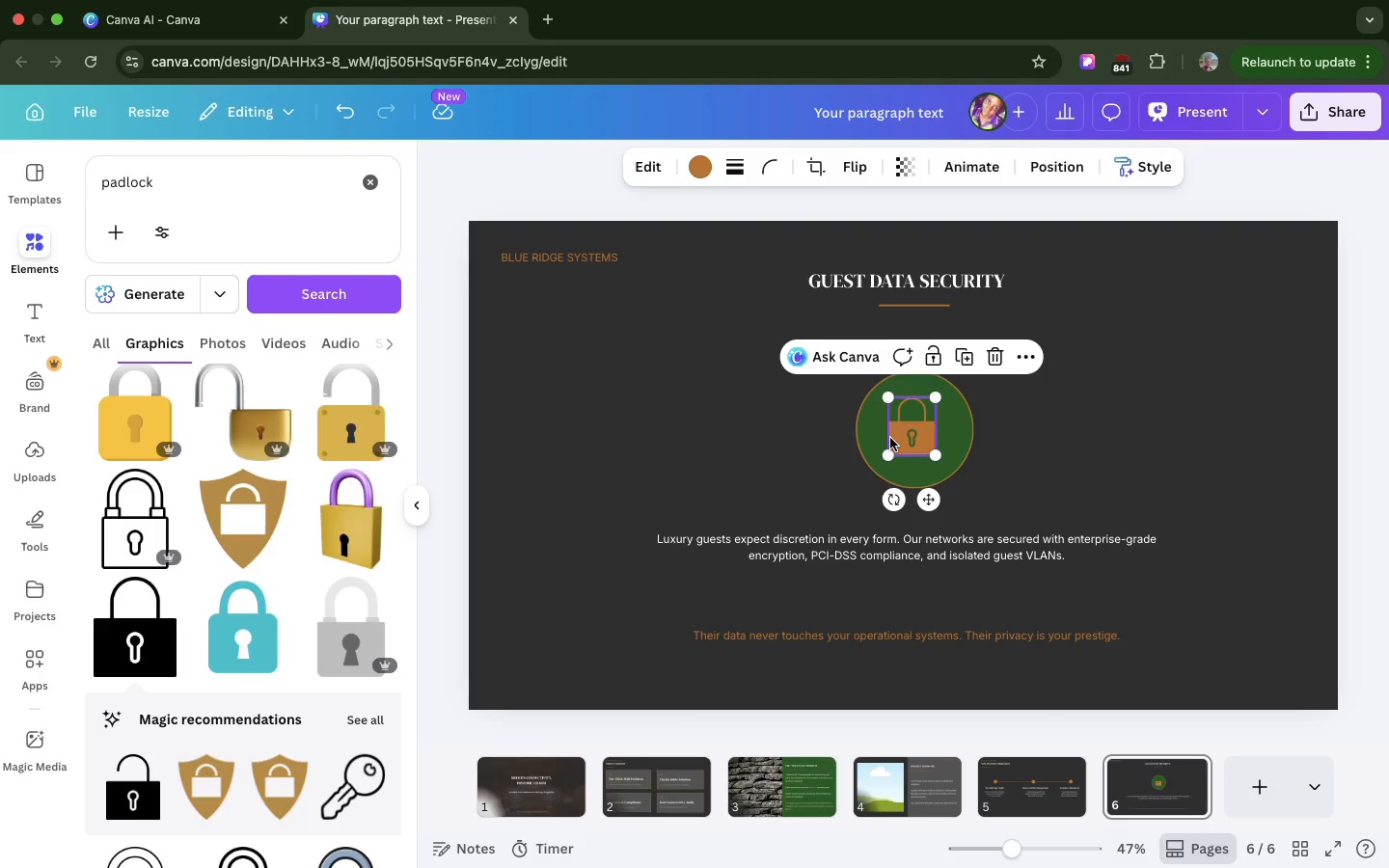 
left_click([890, 438])
 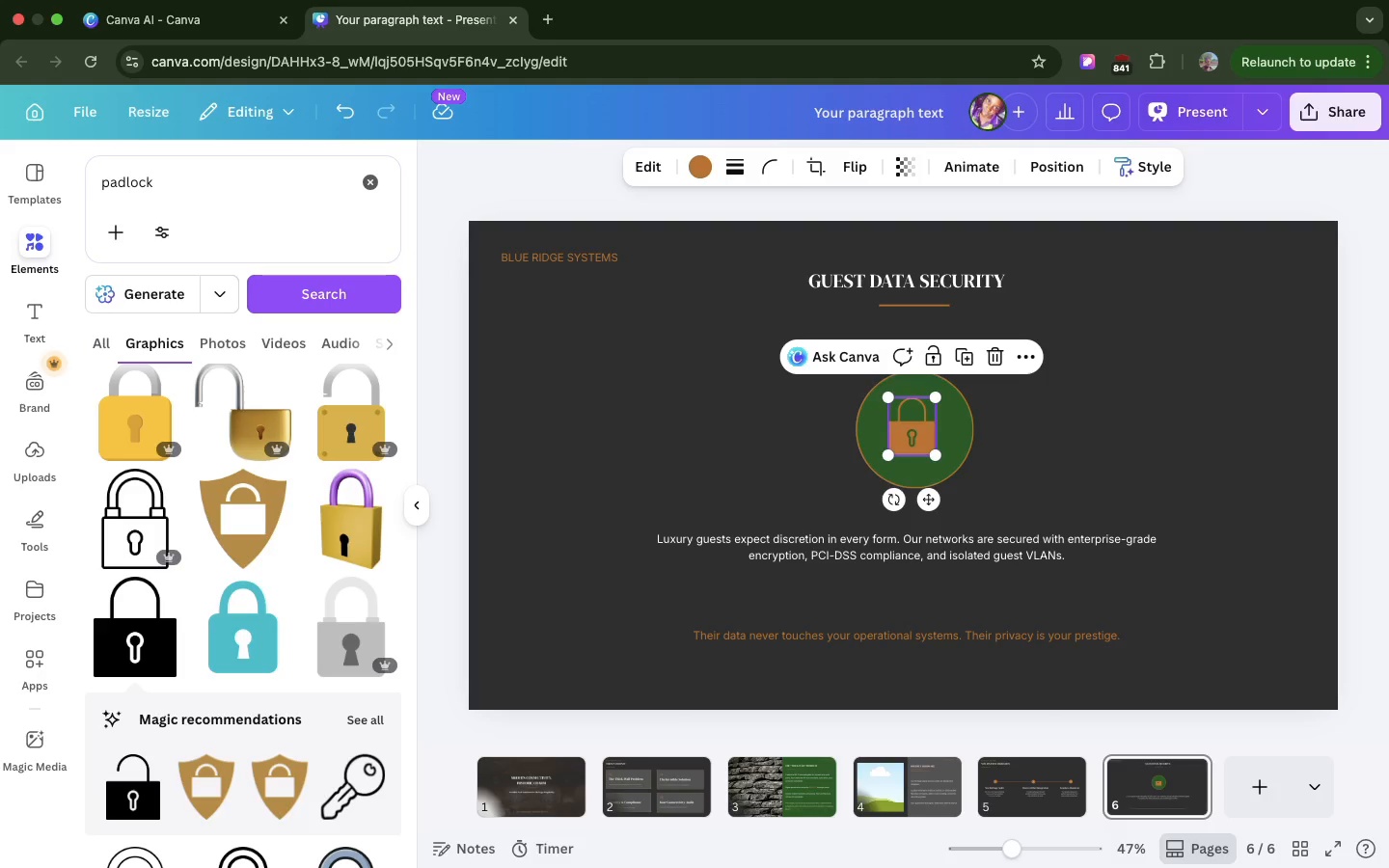 
hold_key(key=ArrowRight, duration=1.15)
 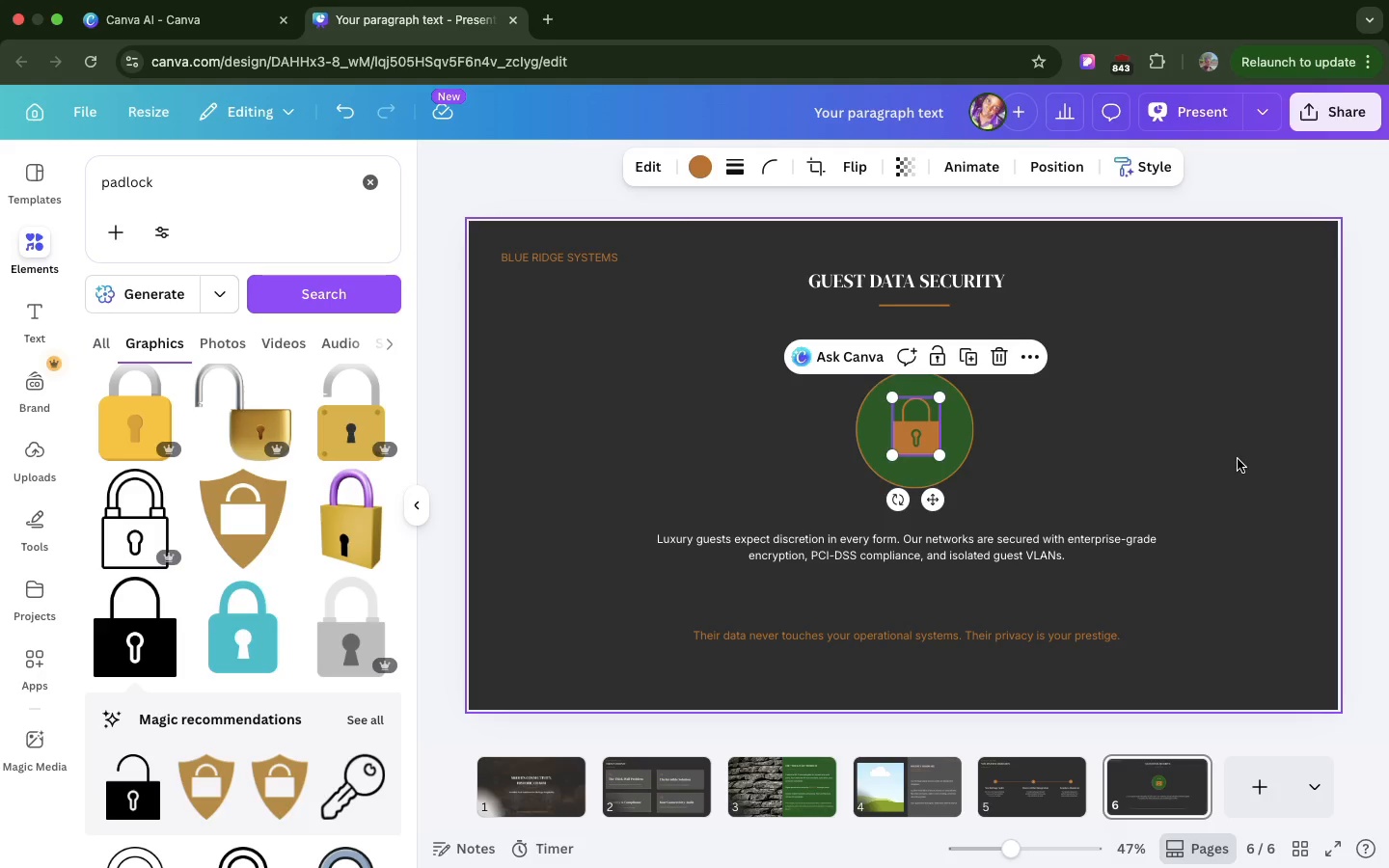 
left_click([1238, 459])
 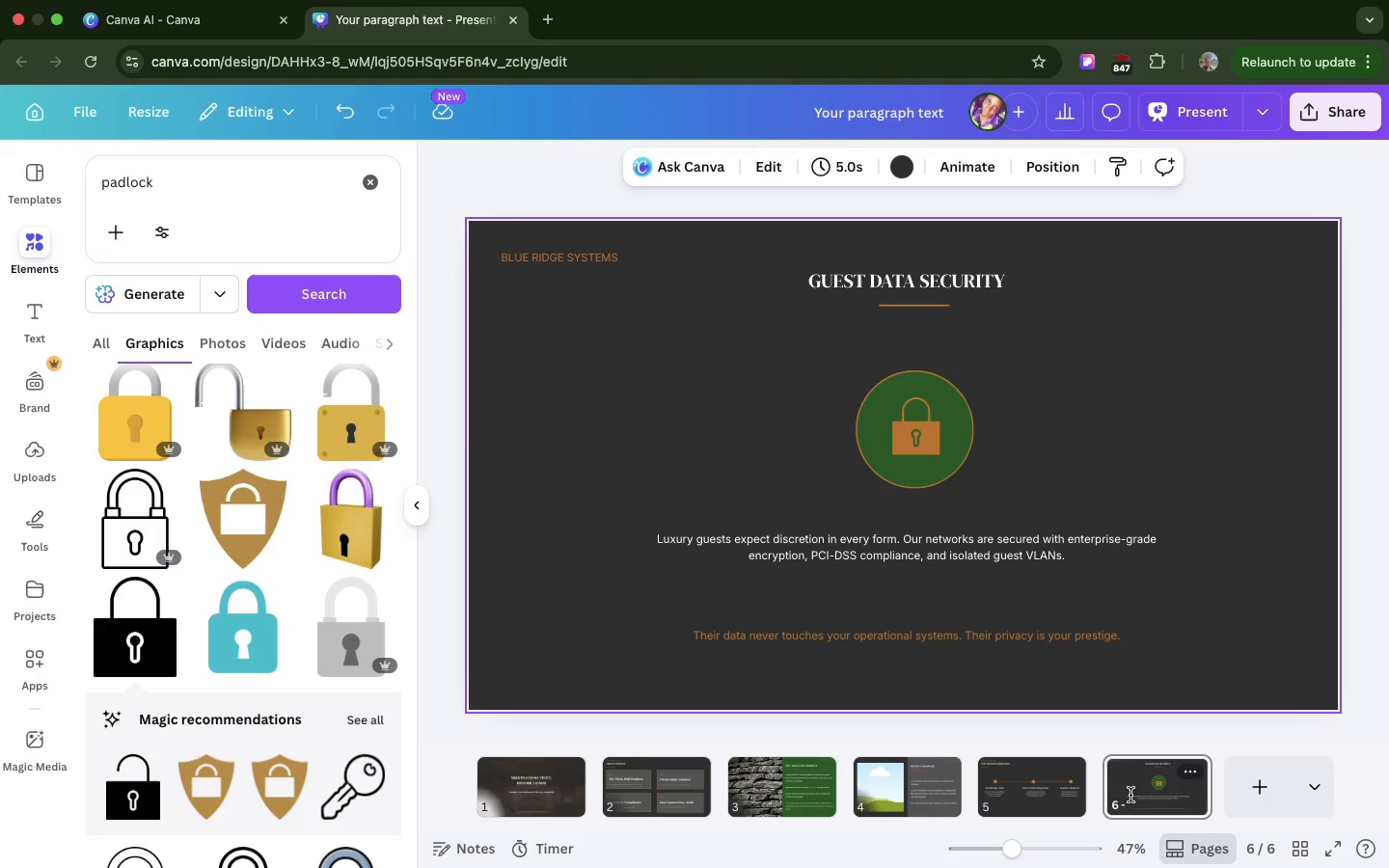 
wait(47.01)
 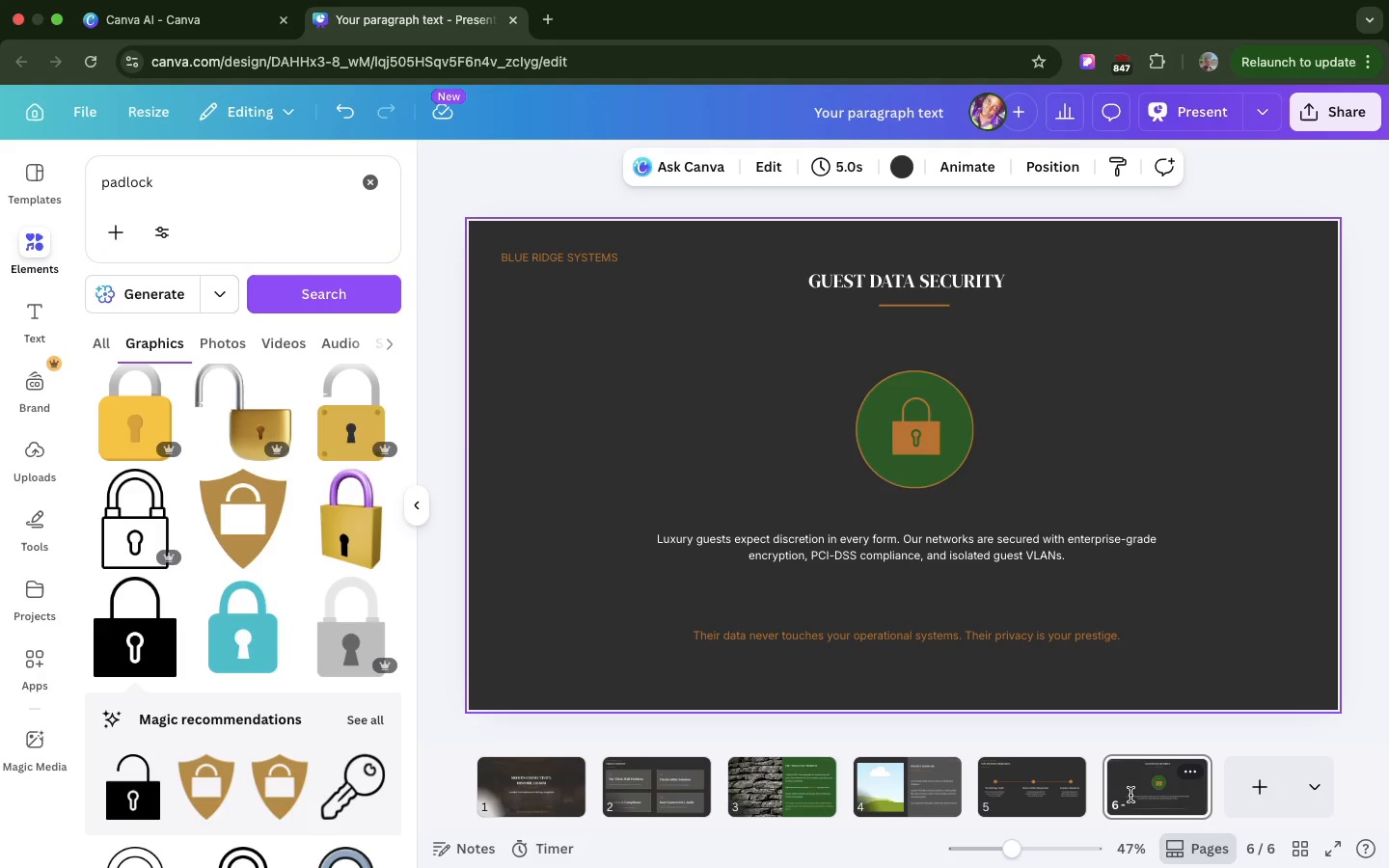 
right_click([1151, 803])
 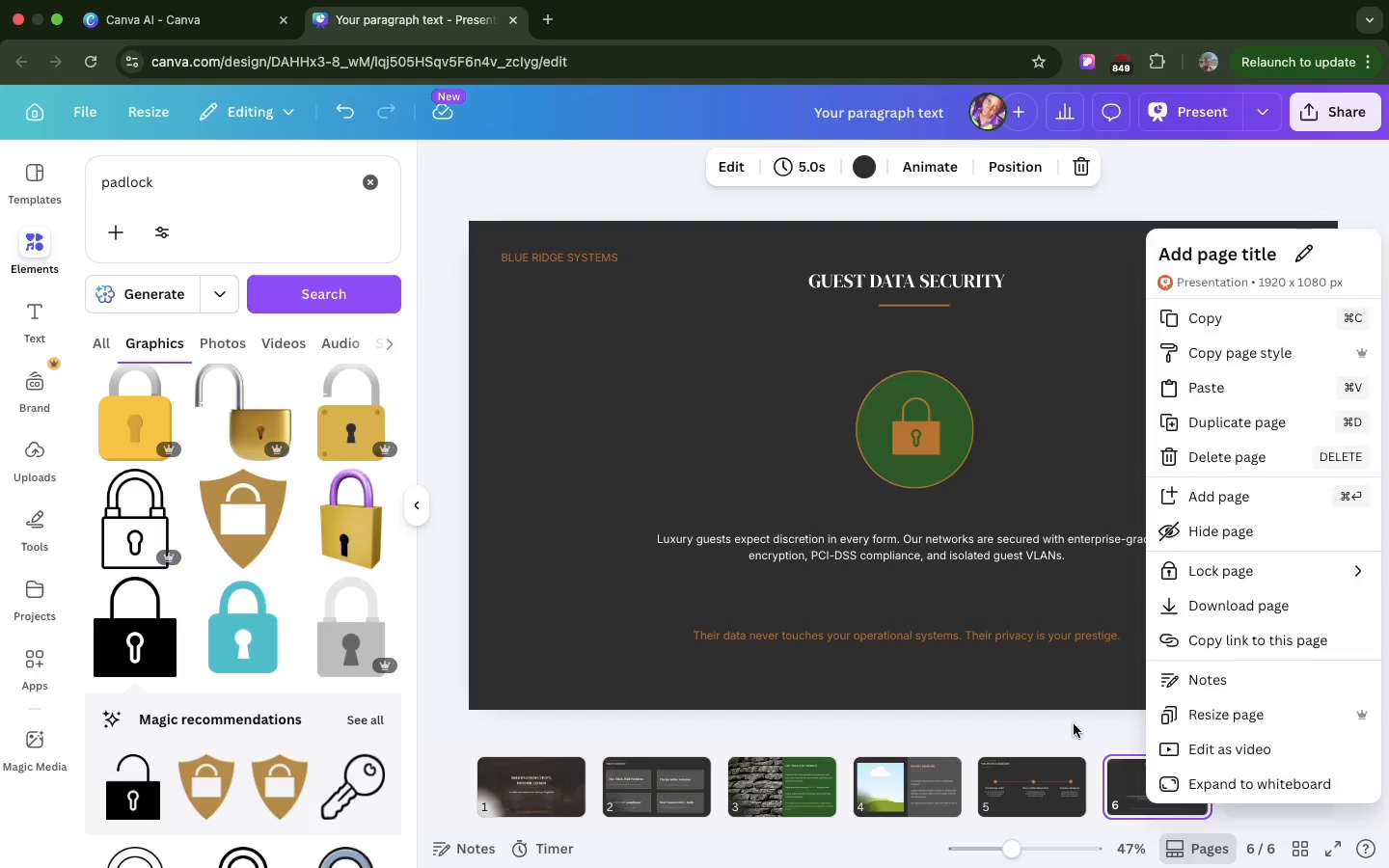 
left_click([1074, 724])
 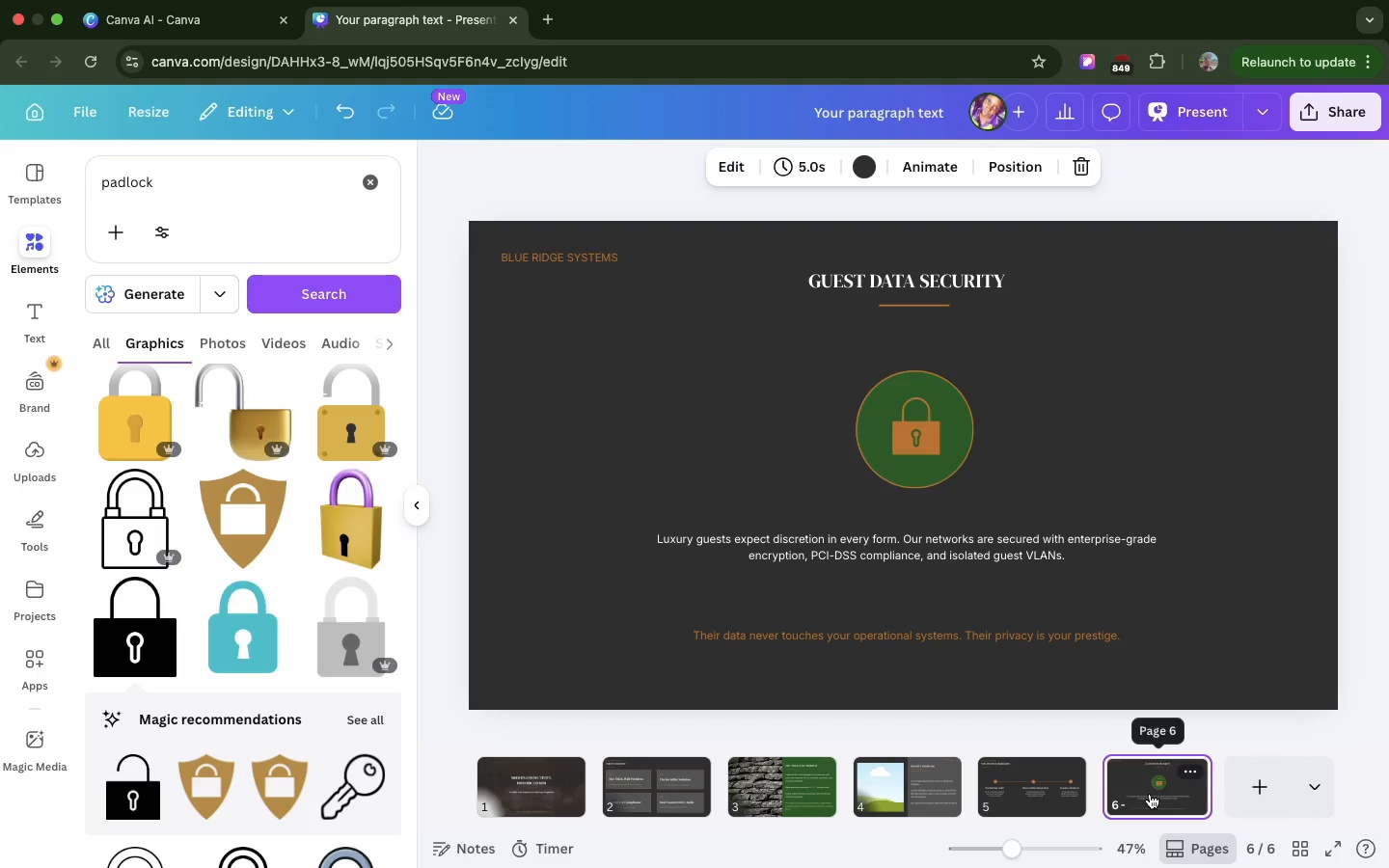 
right_click([1150, 794])
 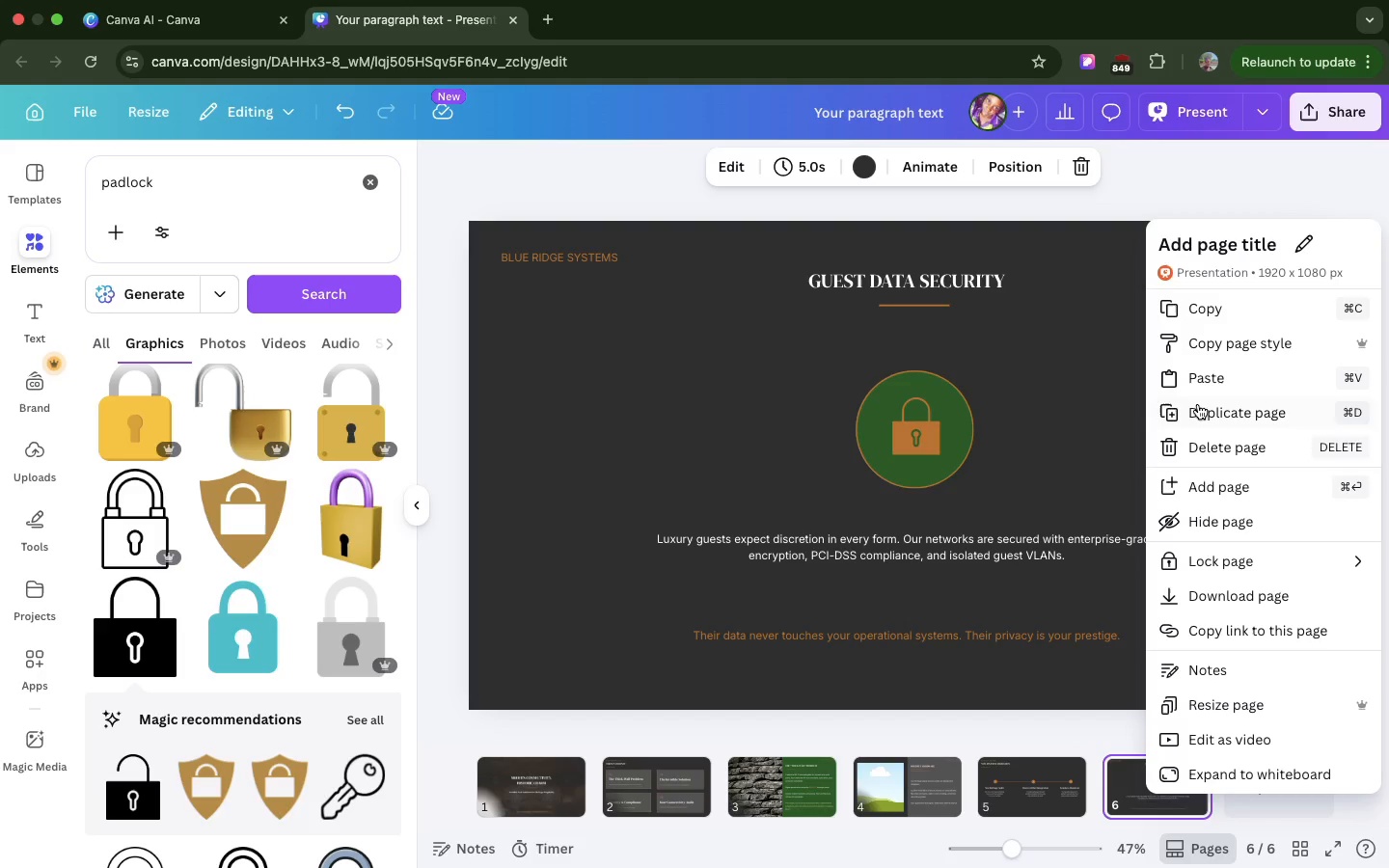 
left_click([1198, 404])
 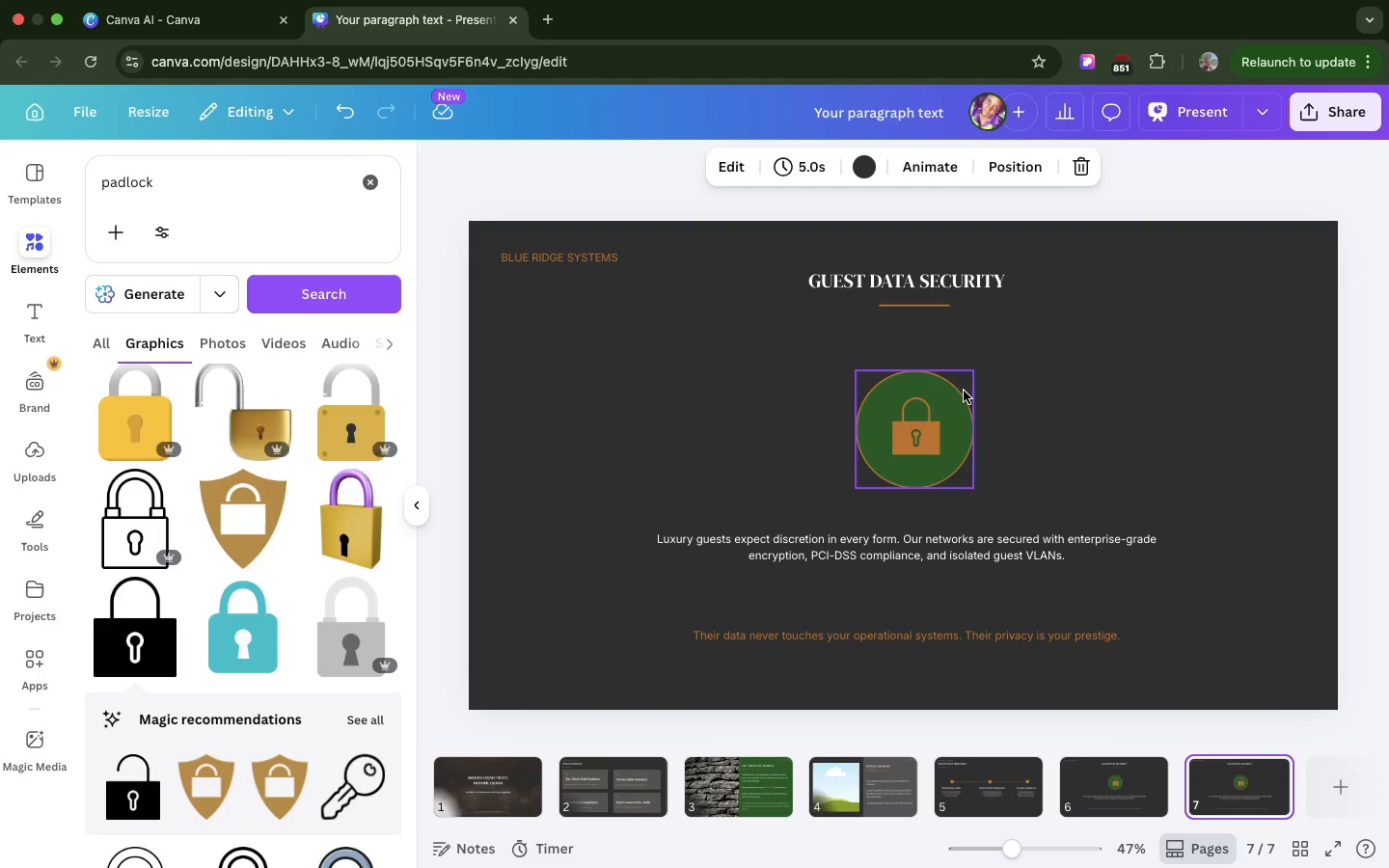 
wait(9.65)
 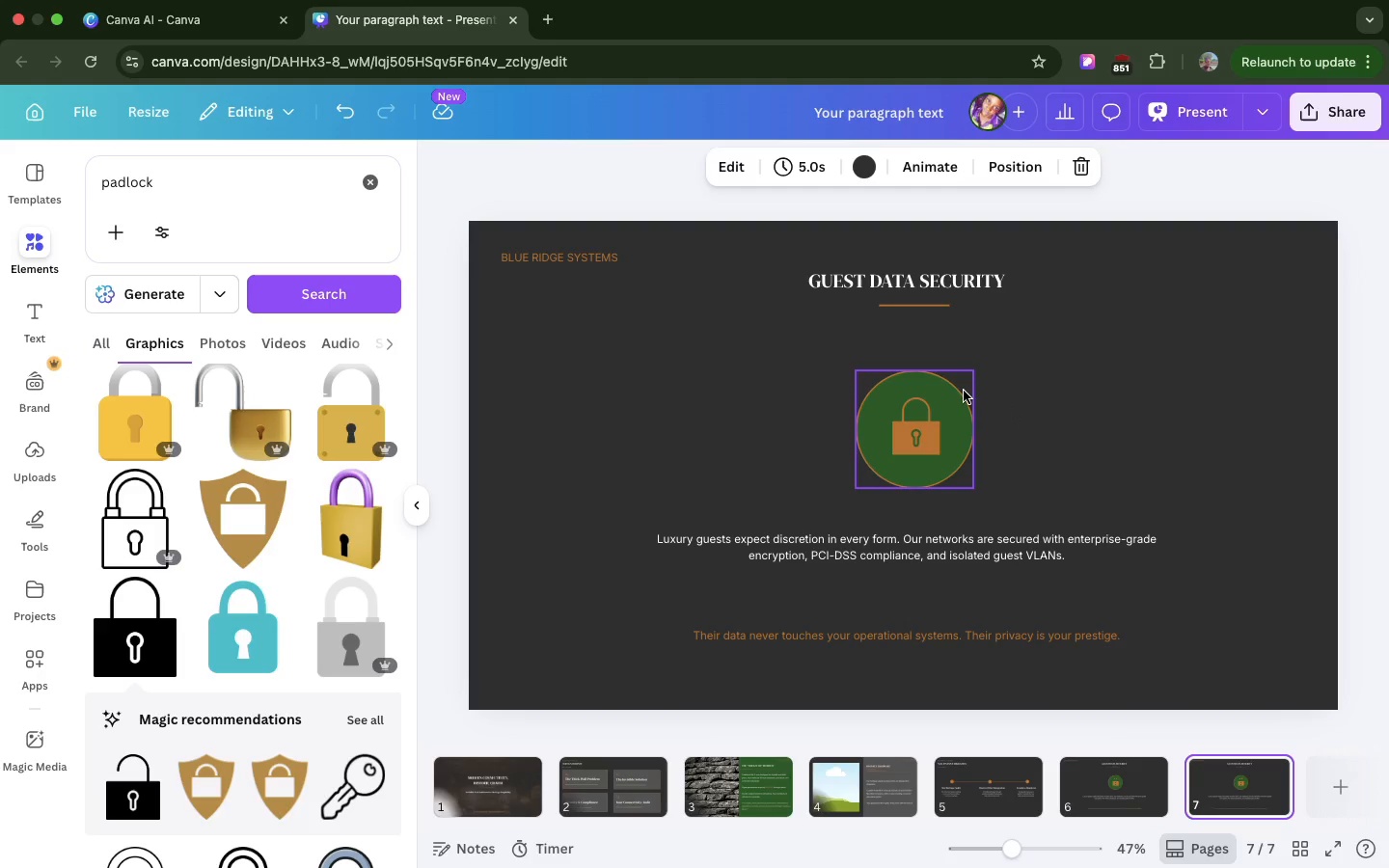 
double_click([951, 274])
 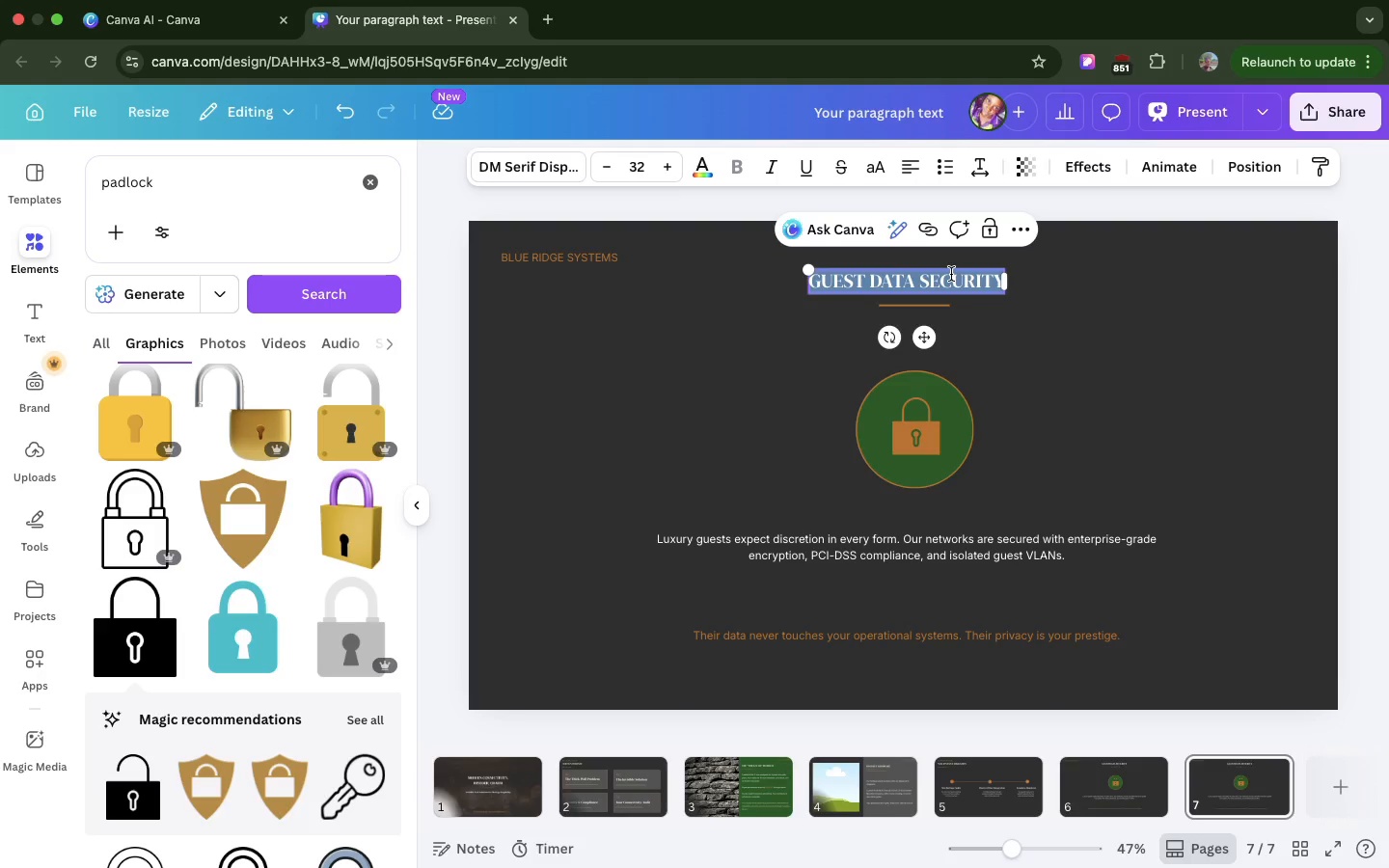 
triple_click([951, 274])
 